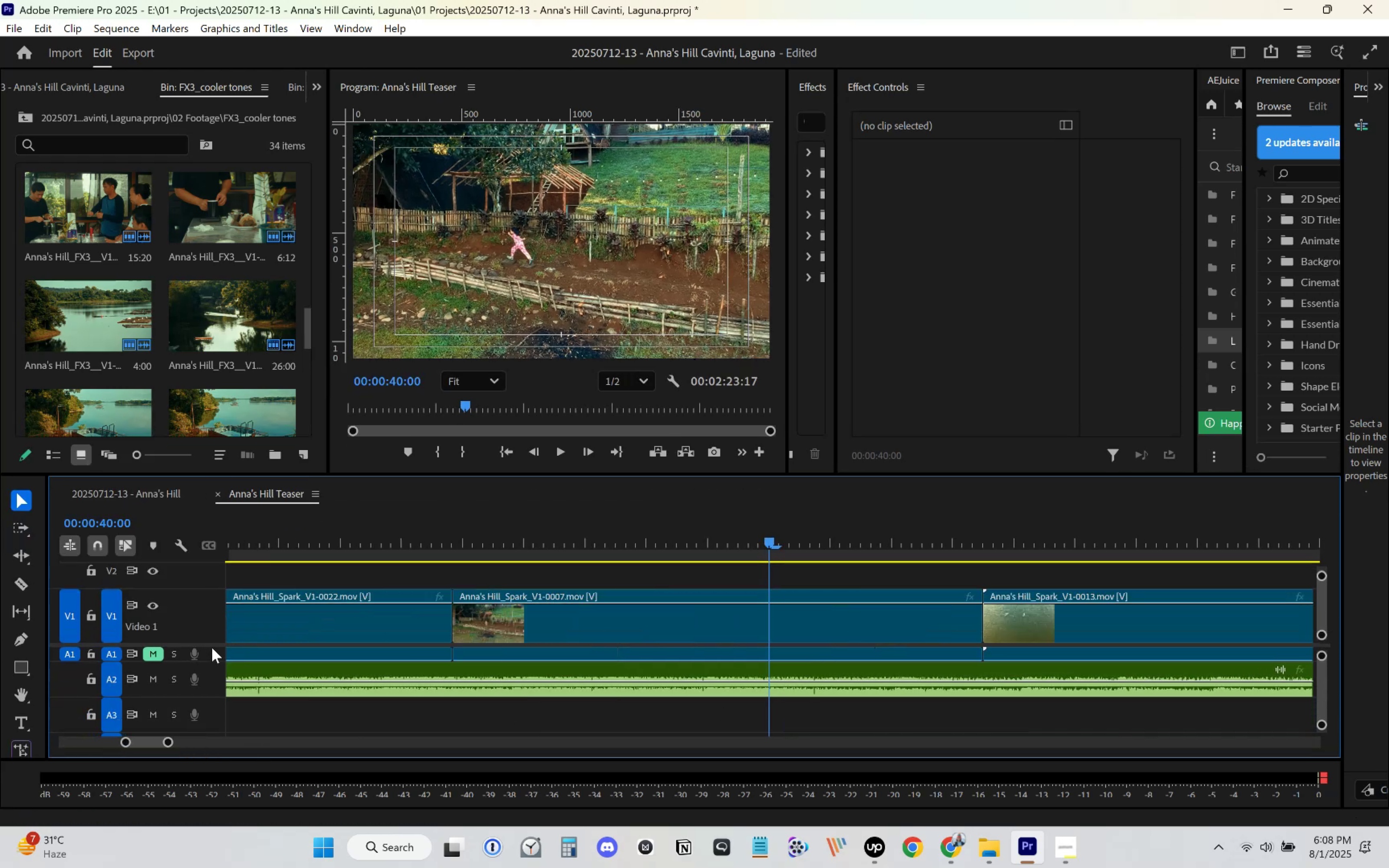 
left_click_drag(start_coordinate=[212, 644], to_coordinate=[211, 652])
 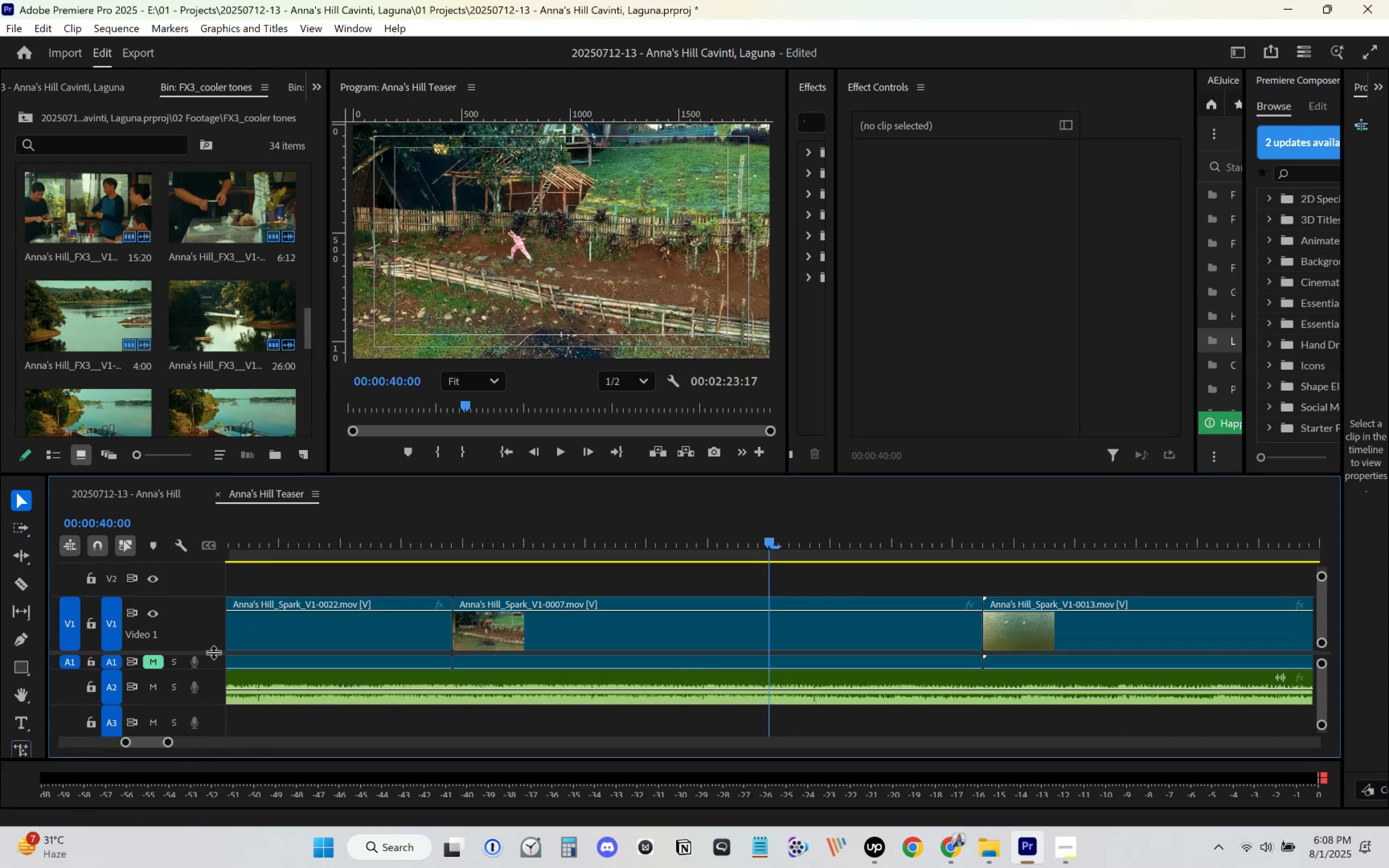 
key(Space)
 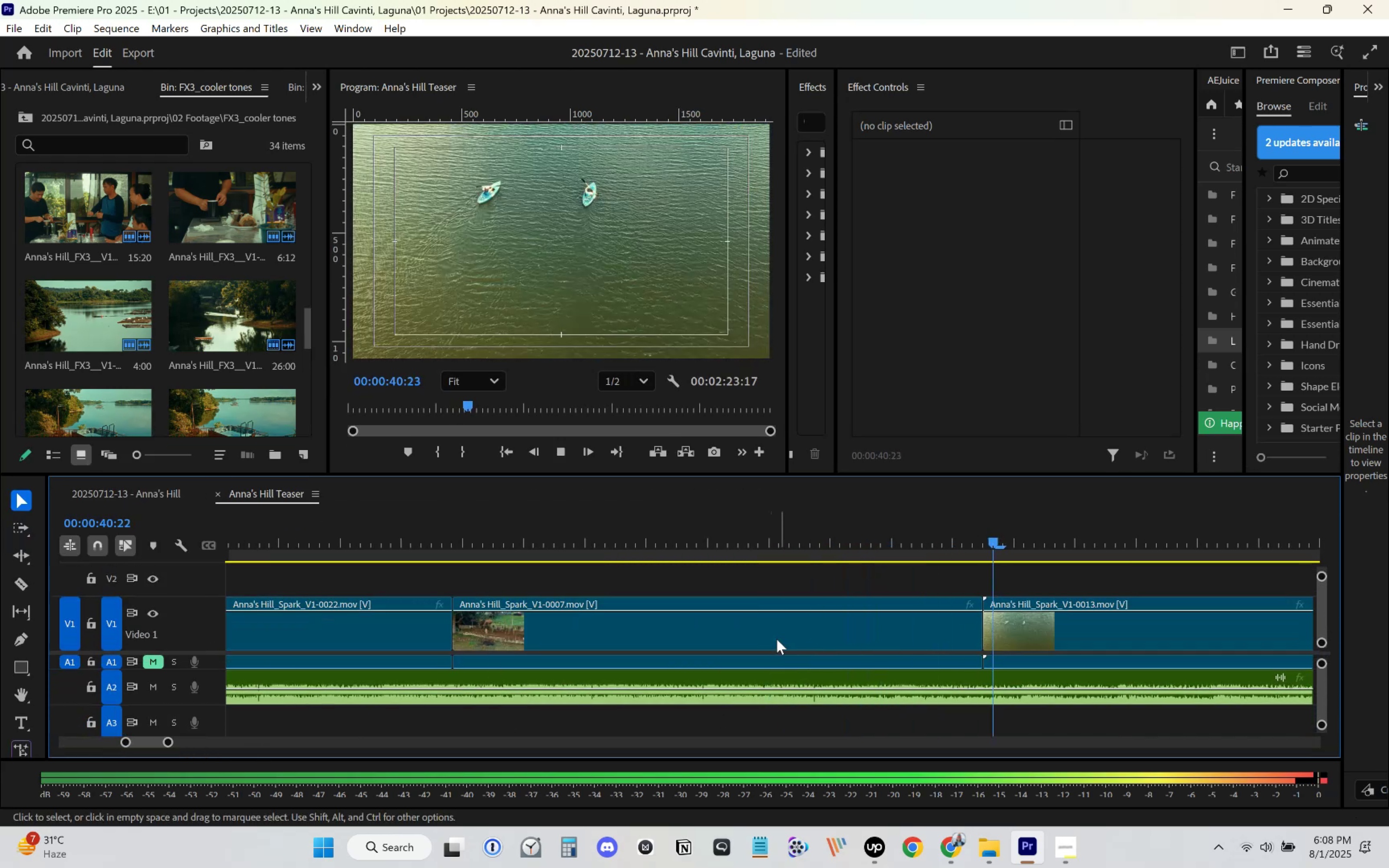 
key(Space)
 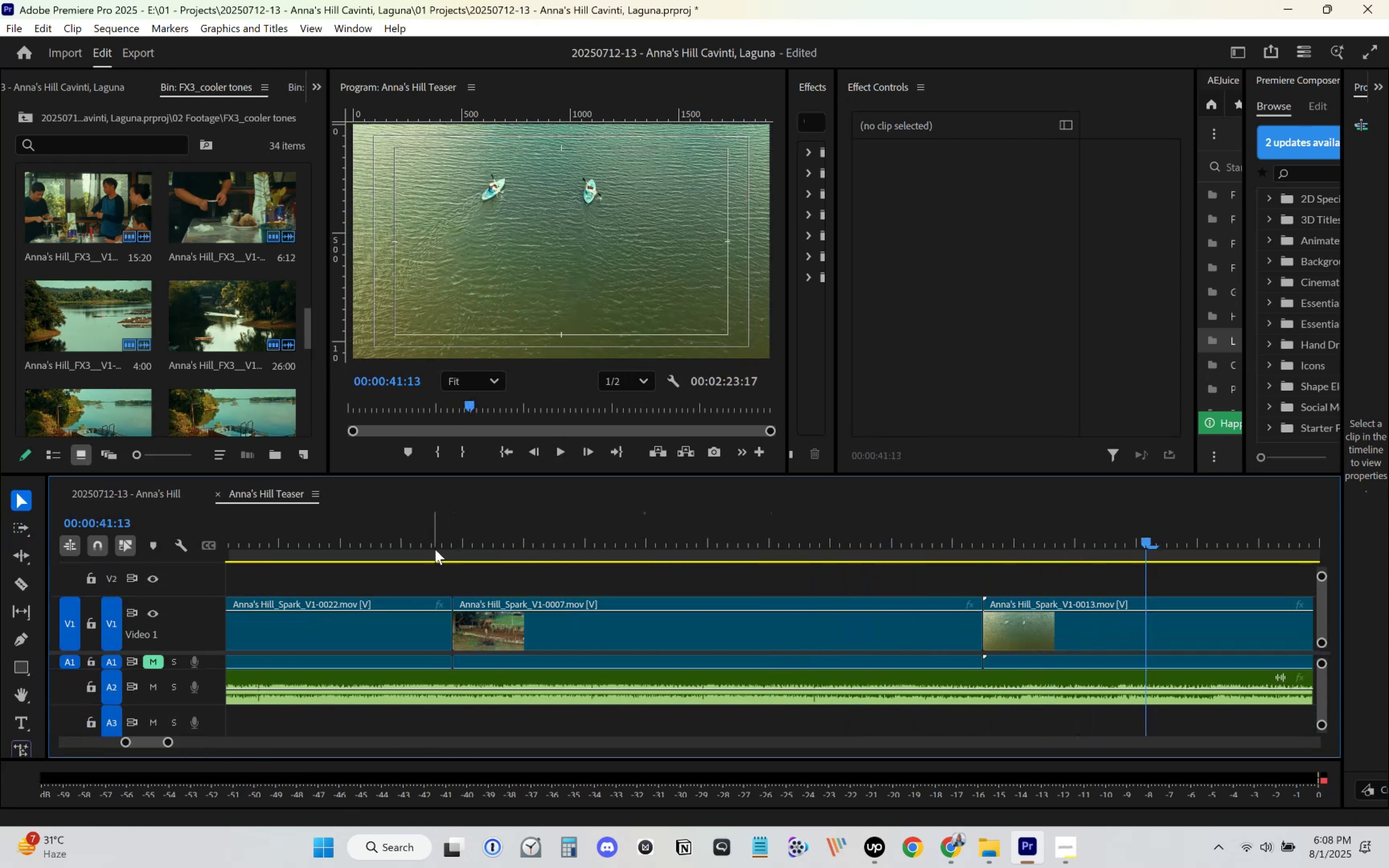 
left_click([408, 533])
 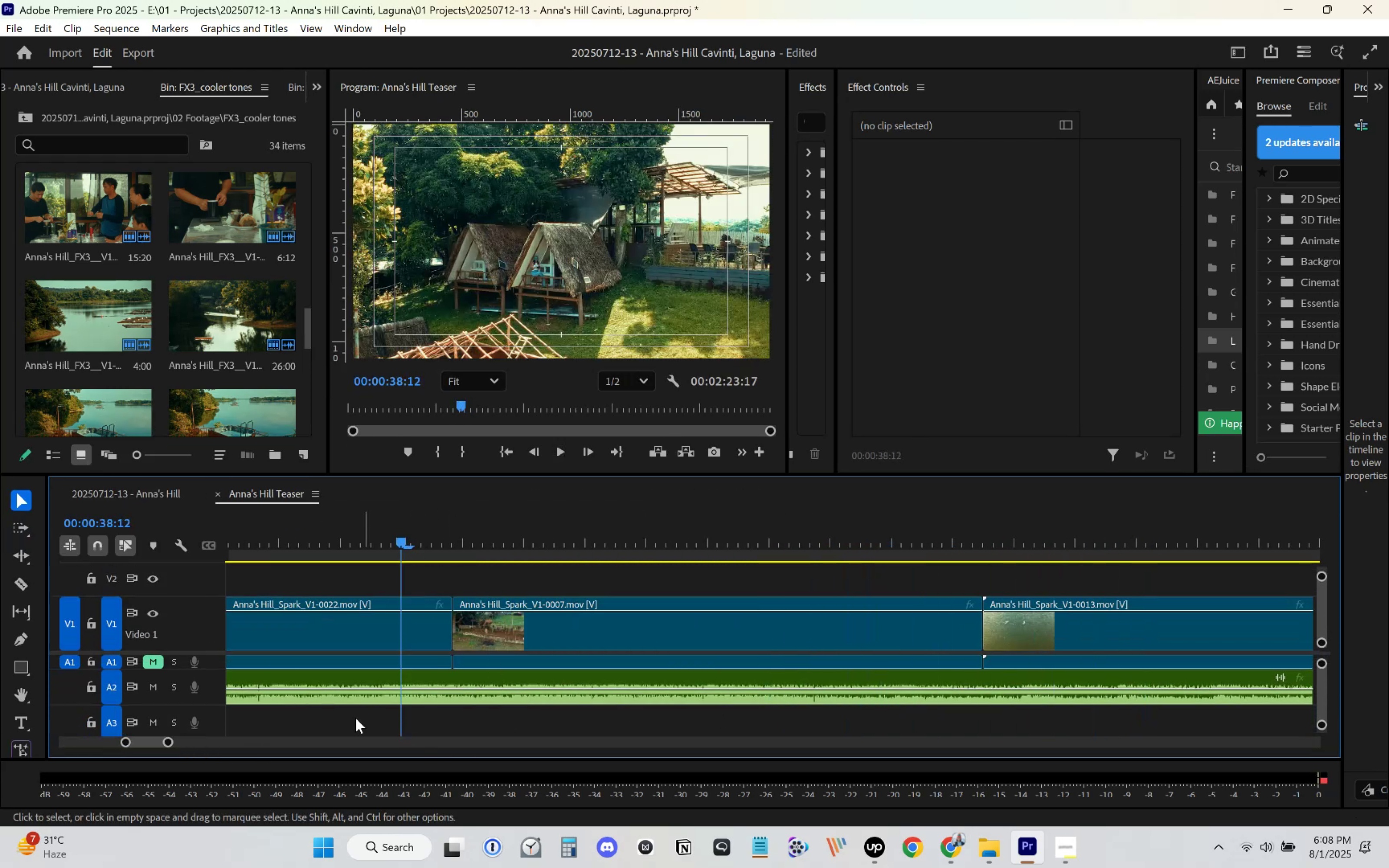 
key(Space)
 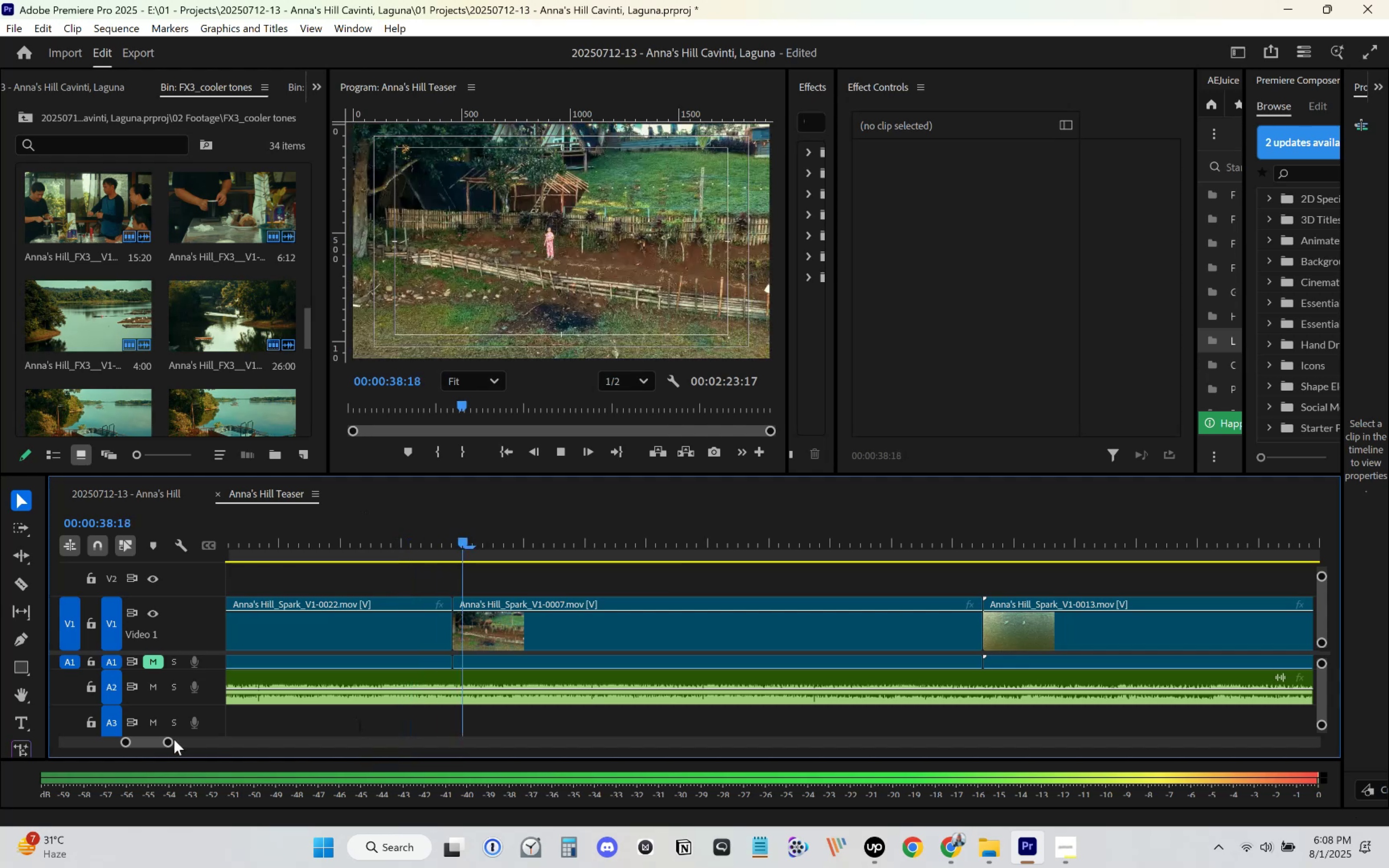 
left_click_drag(start_coordinate=[165, 743], to_coordinate=[186, 737])
 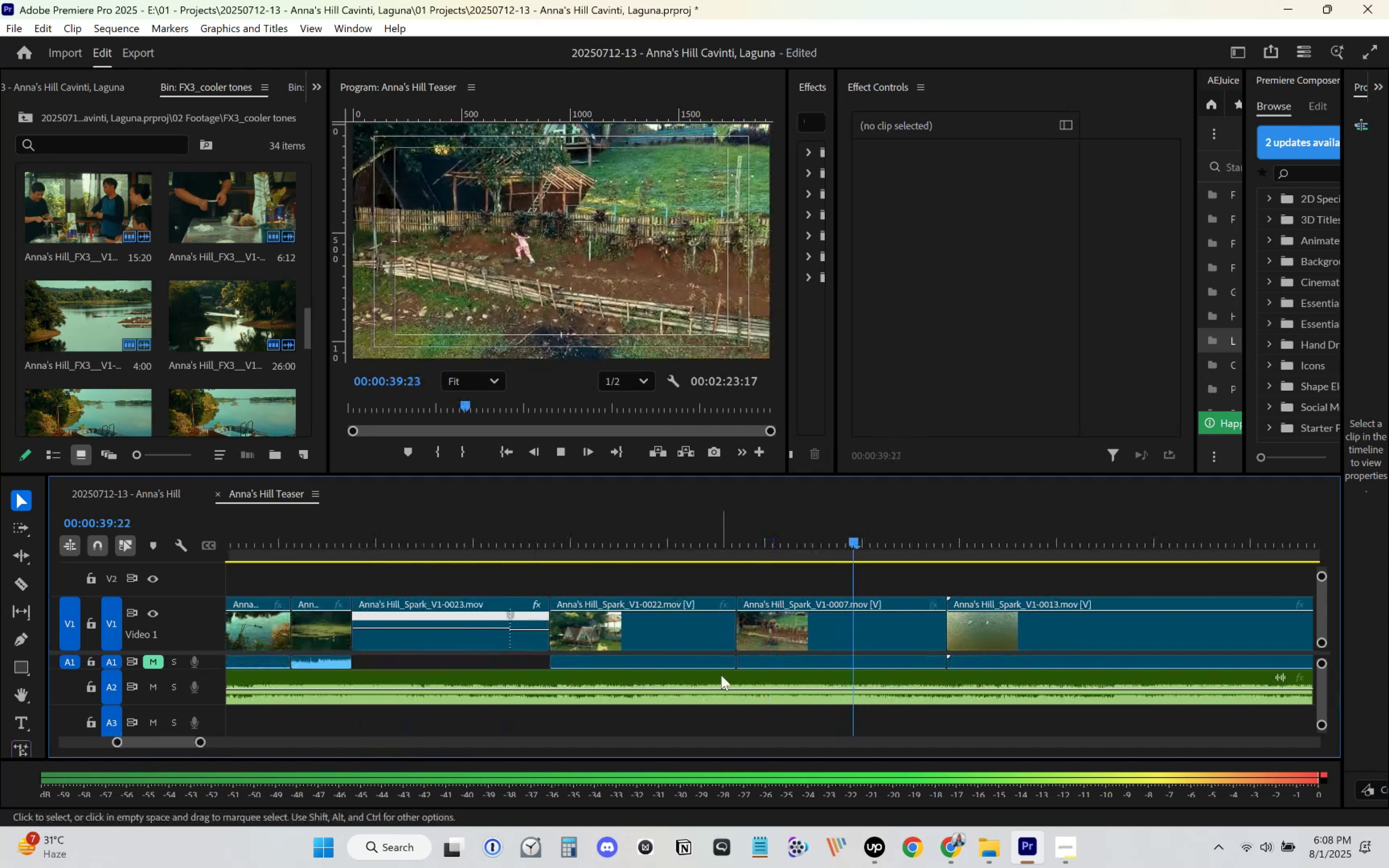 
scroll: coordinate [793, 677], scroll_direction: down, amount: 8.0
 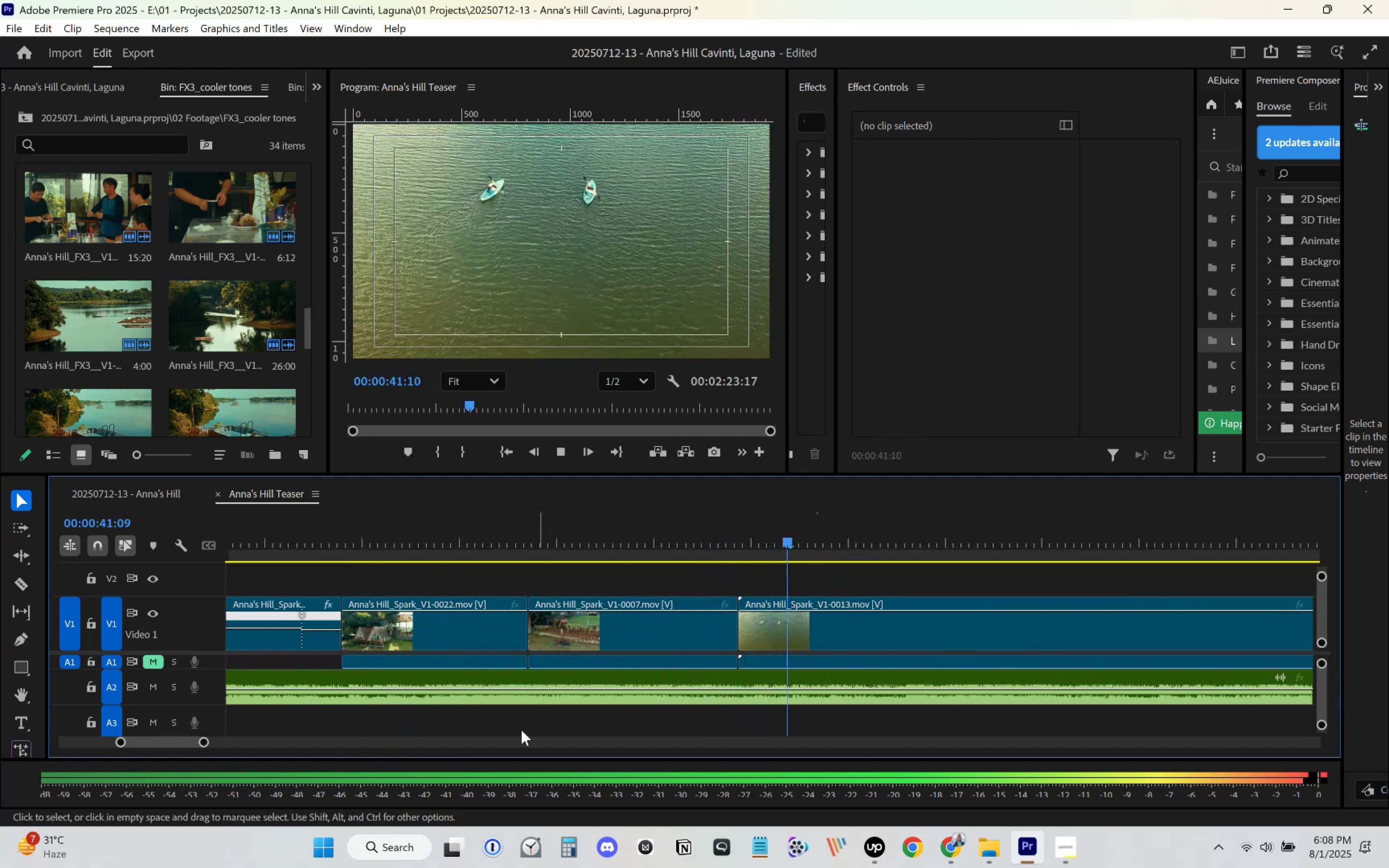 
key(Space)
 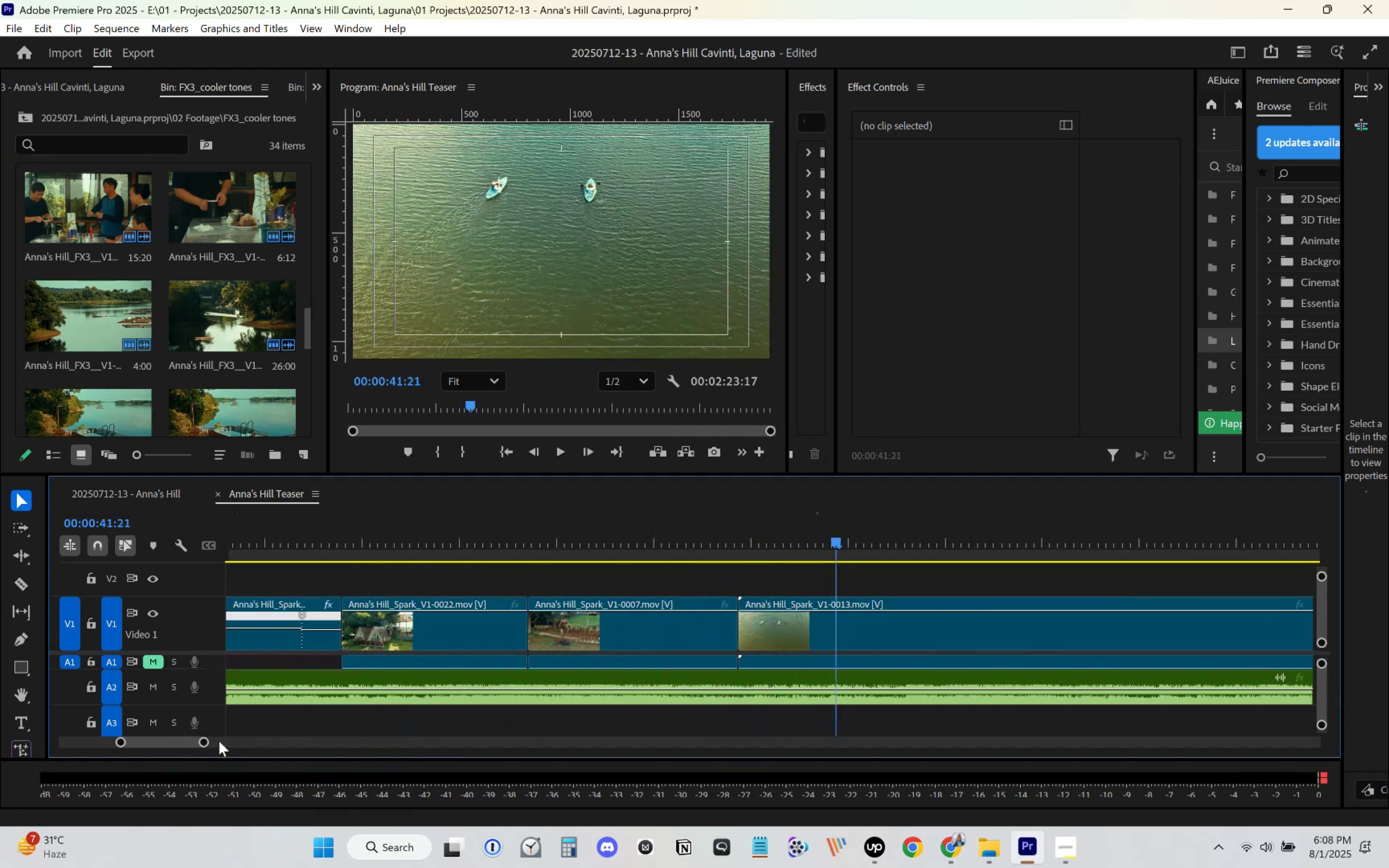 
left_click_drag(start_coordinate=[205, 743], to_coordinate=[255, 734])
 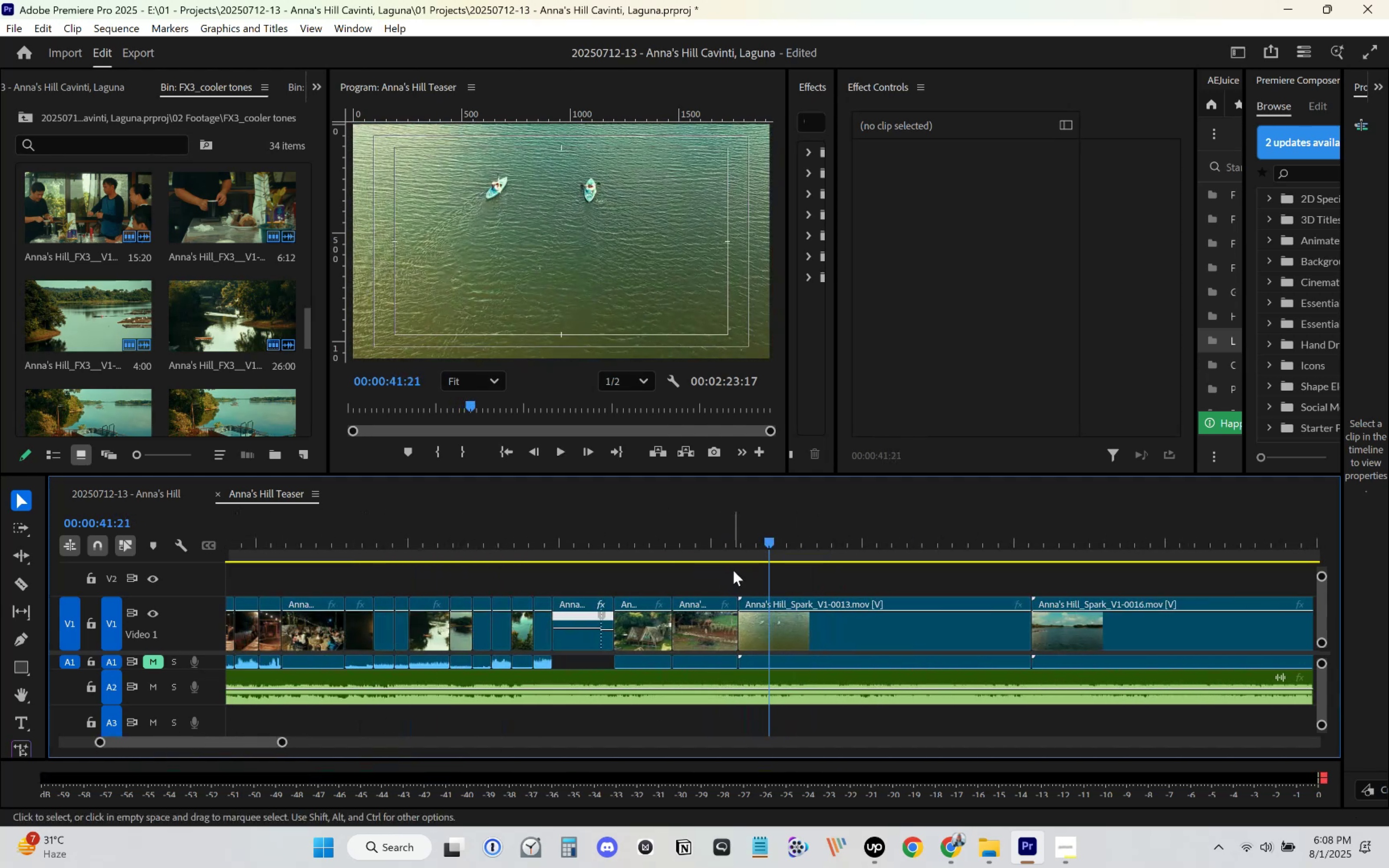 
left_click_drag(start_coordinate=[776, 543], to_coordinate=[811, 576])
 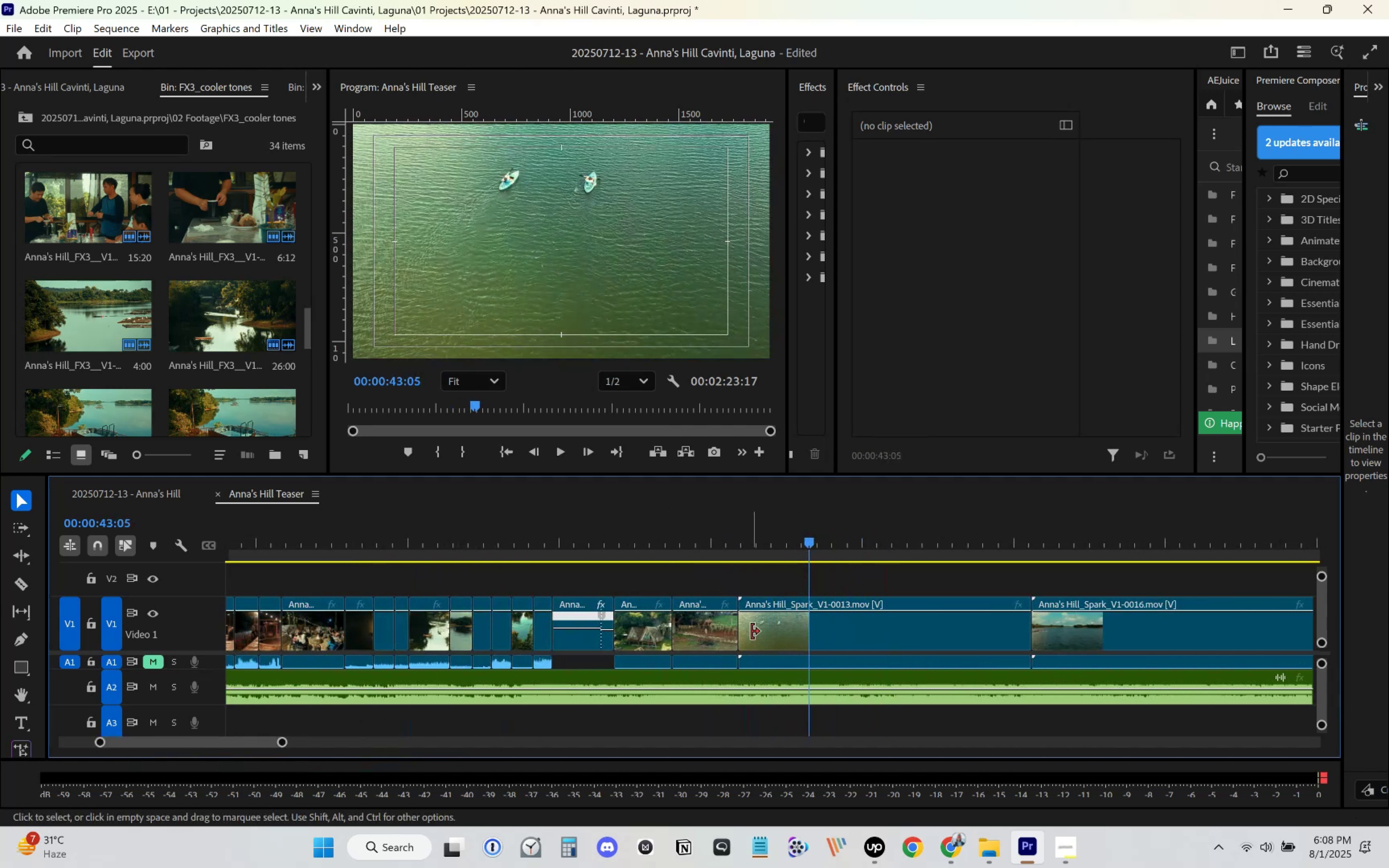 
left_click_drag(start_coordinate=[742, 636], to_coordinate=[819, 635])
 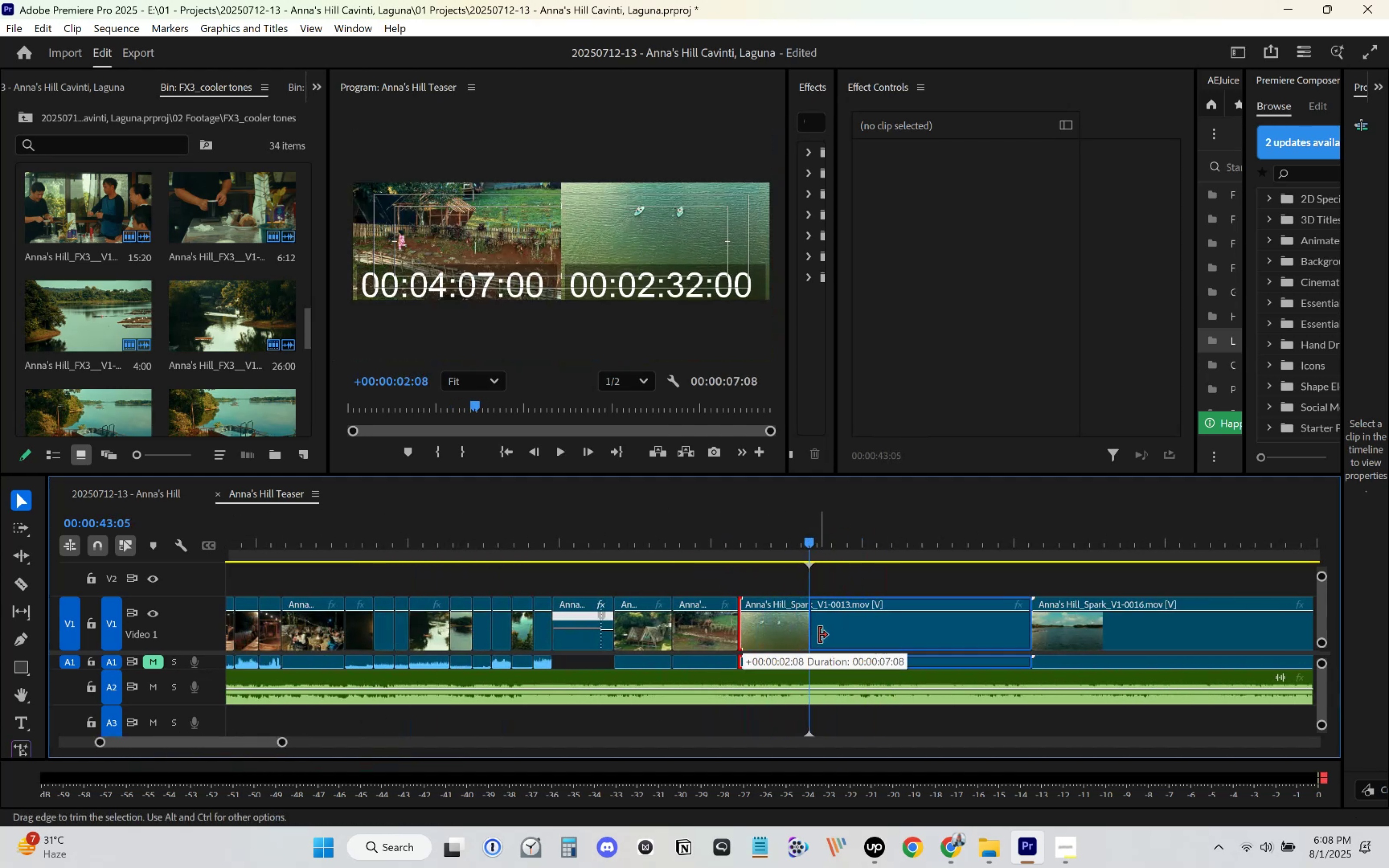 
left_click_drag(start_coordinate=[853, 634], to_coordinate=[790, 637])
 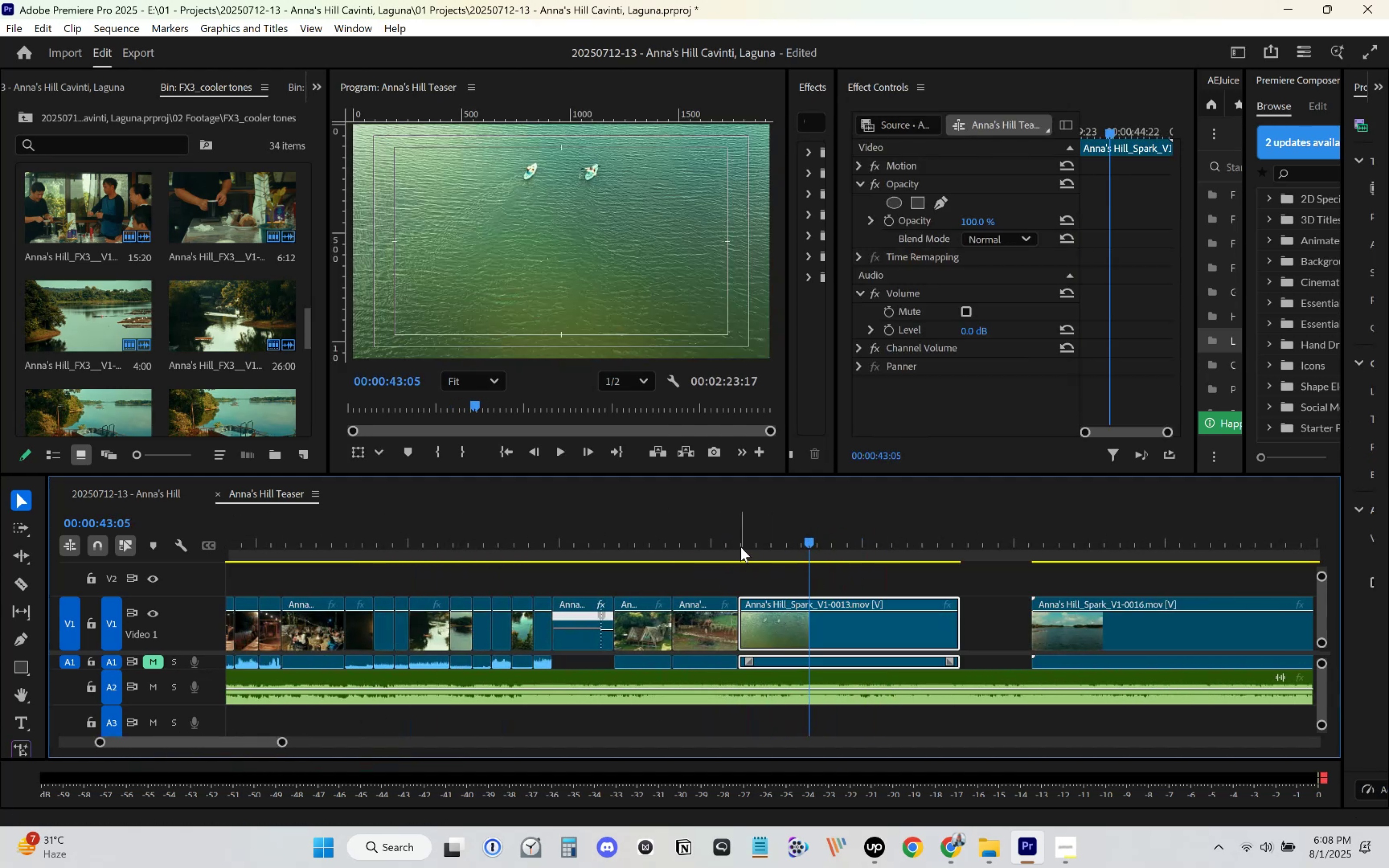 
left_click([739, 543])
 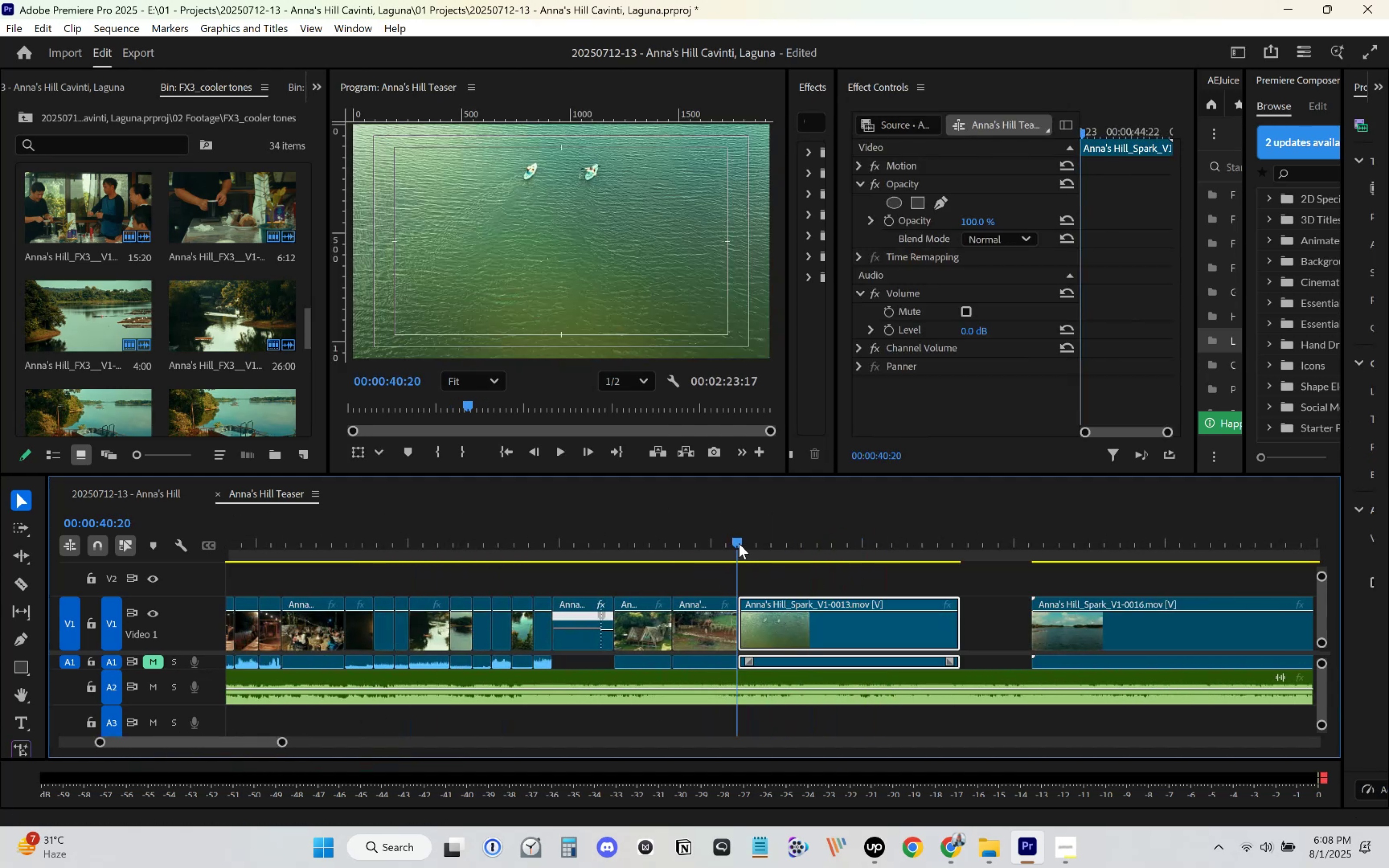 
key(Space)
 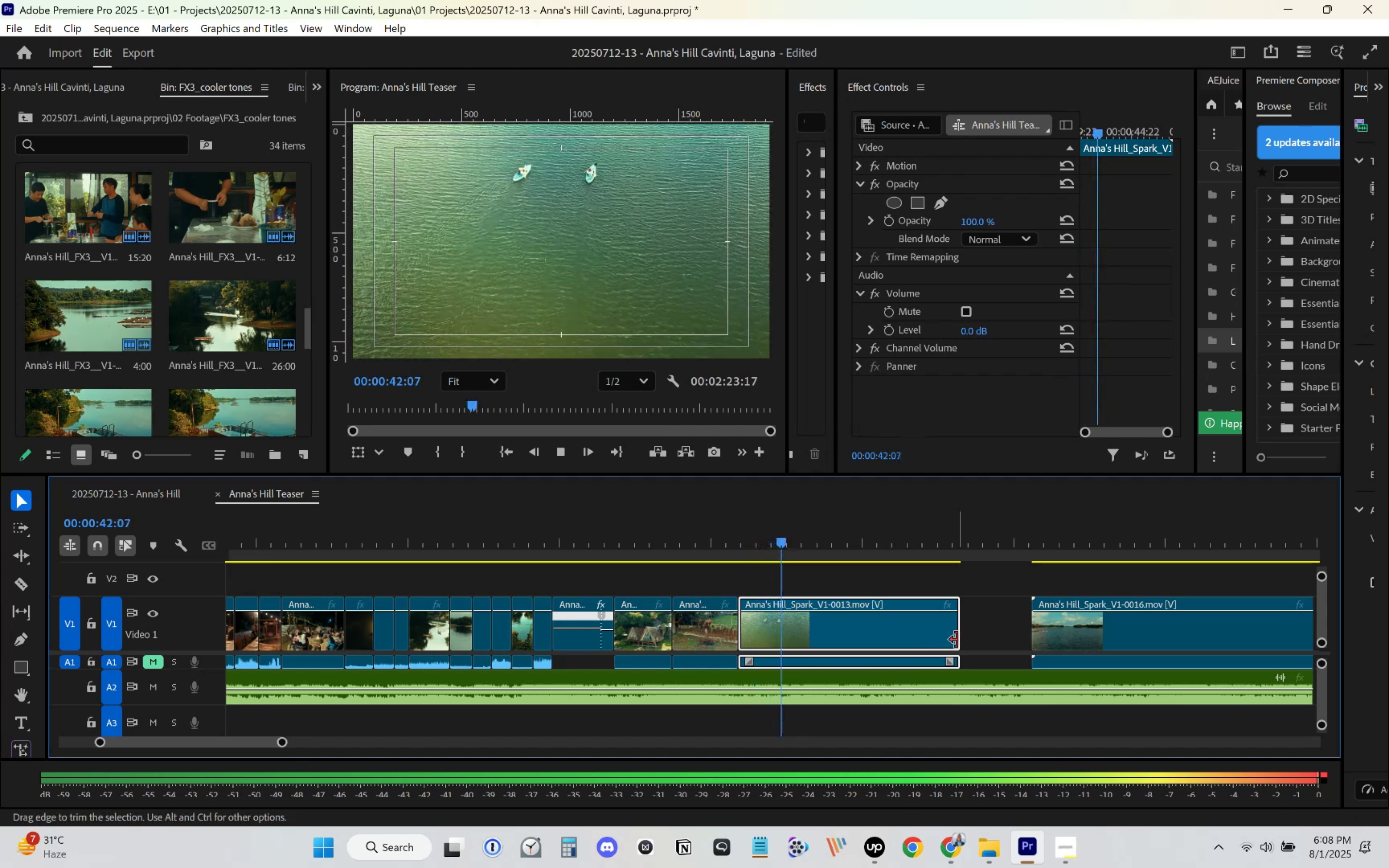 
key(Space)
 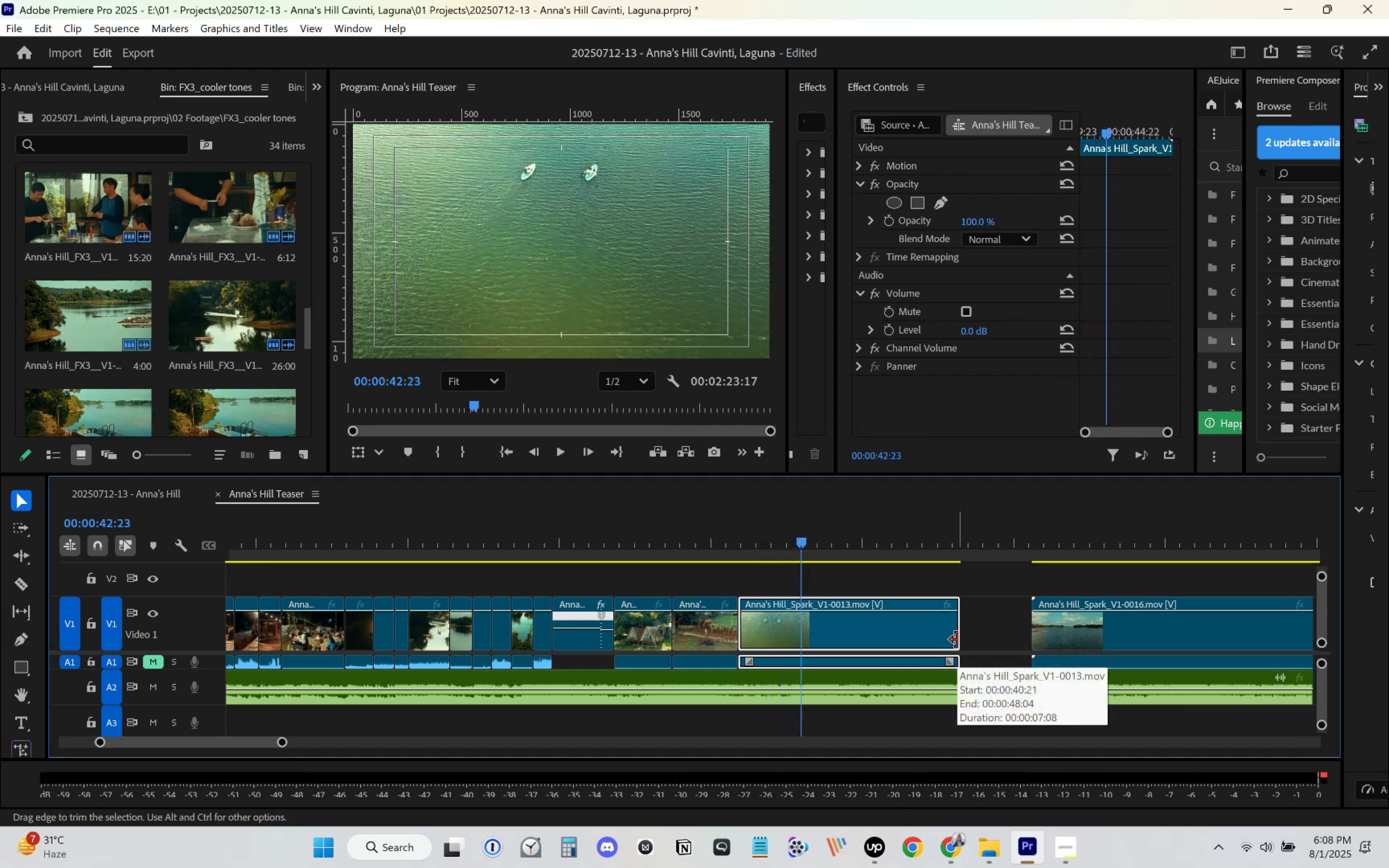 
left_click_drag(start_coordinate=[957, 640], to_coordinate=[799, 631])
 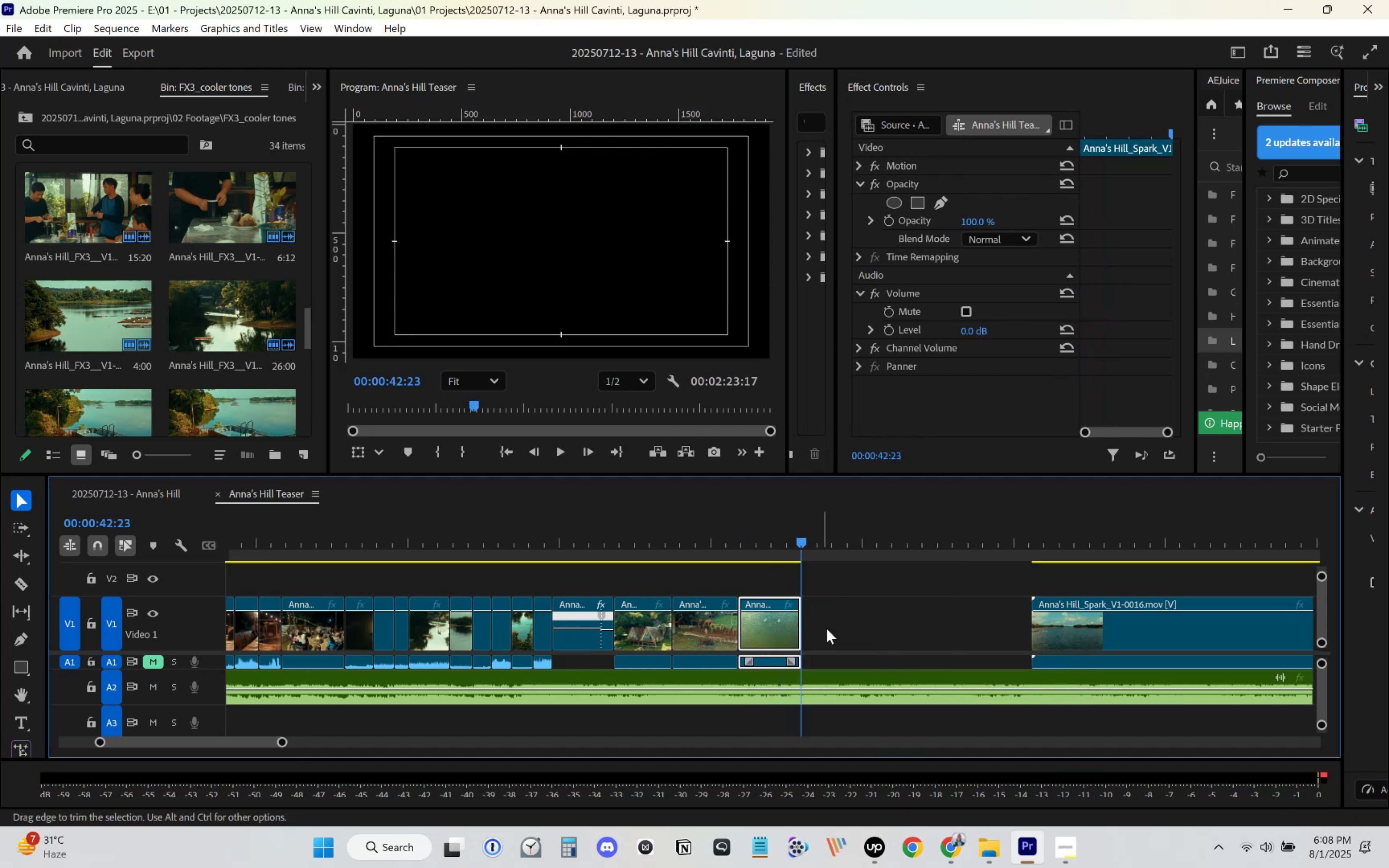 
left_click([856, 628])
 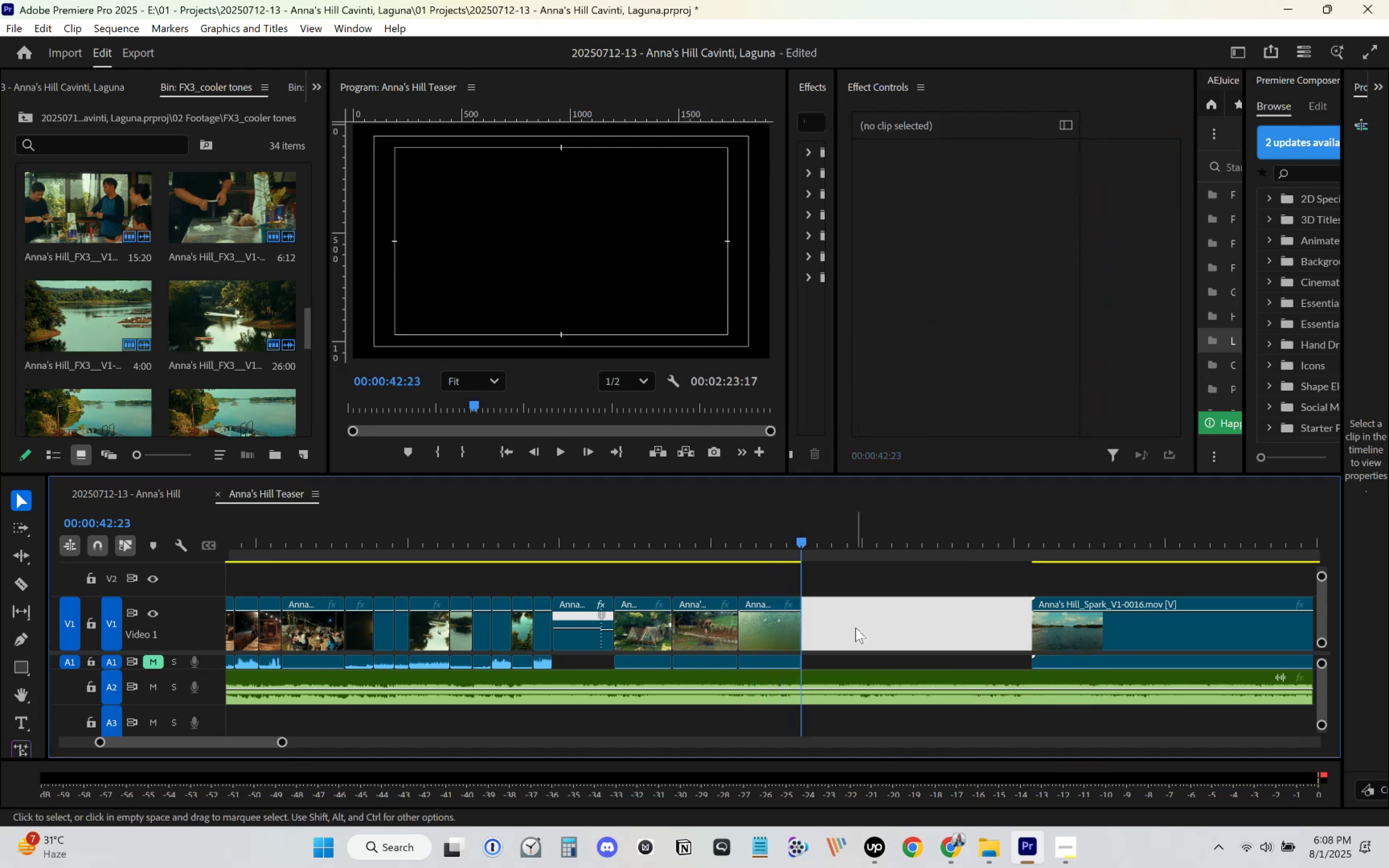 
key(Delete)
 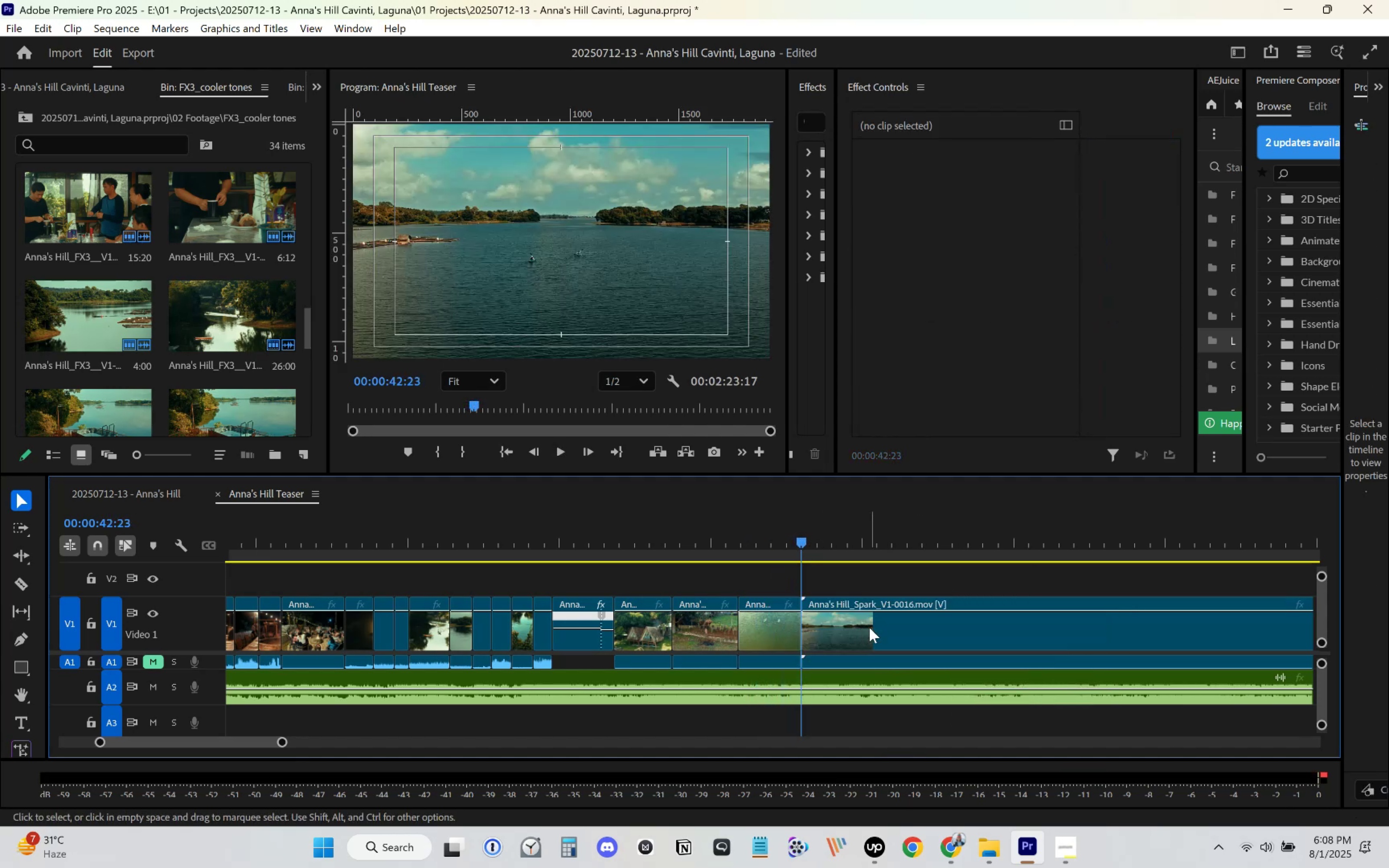 
scroll: coordinate [817, 610], scroll_direction: down, amount: 6.0
 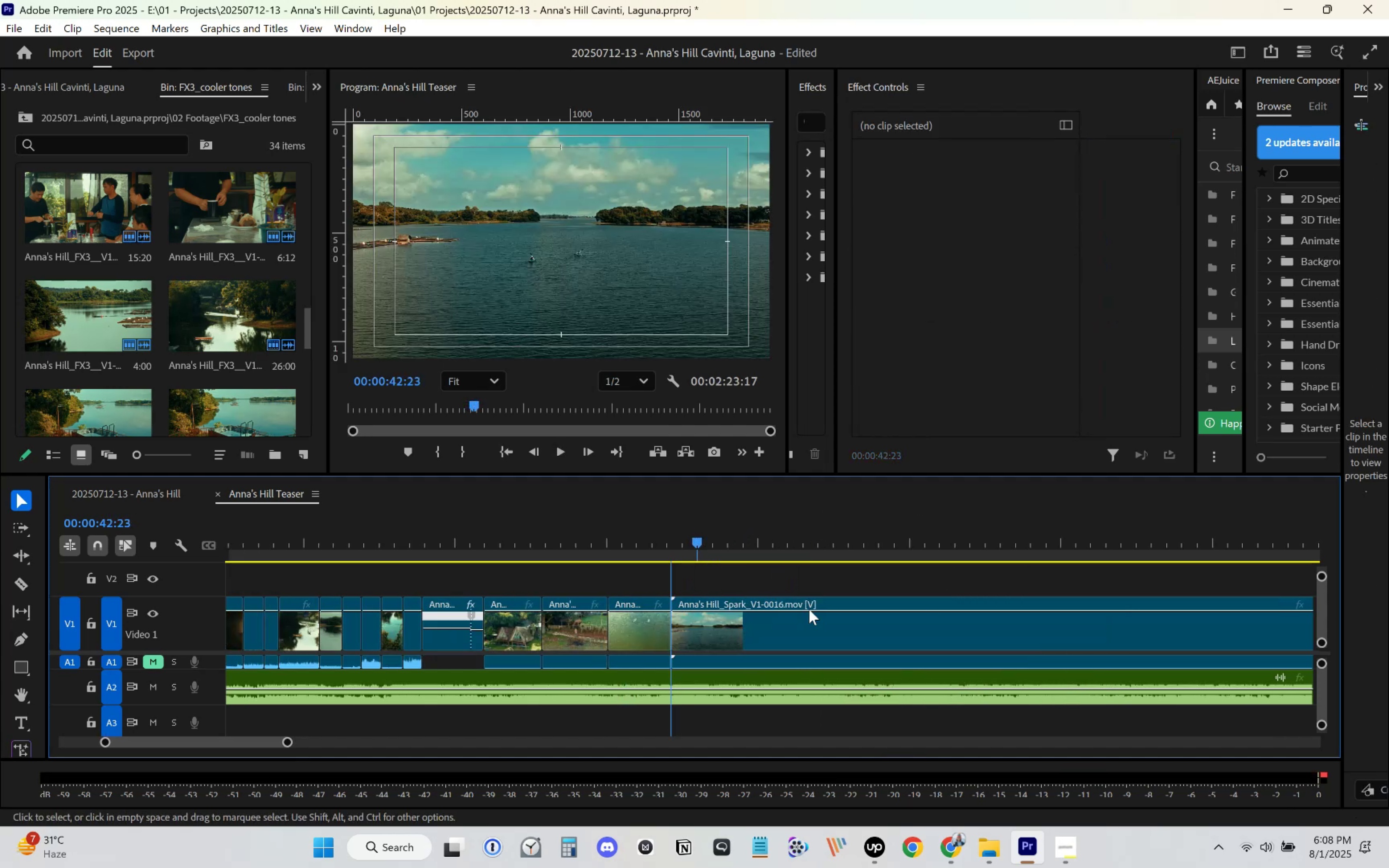 
key(Space)
 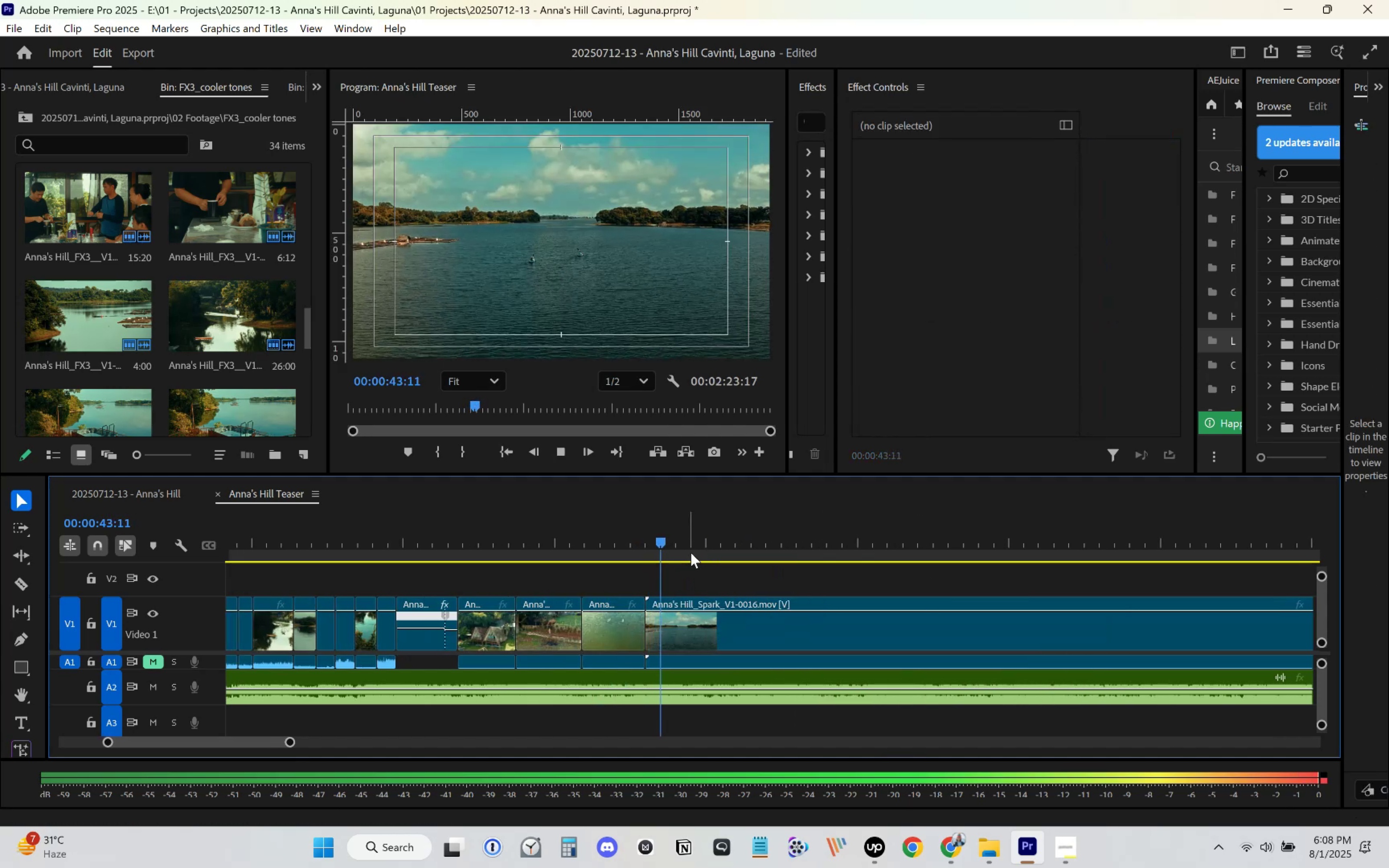 
left_click_drag(start_coordinate=[674, 550], to_coordinate=[714, 549])
 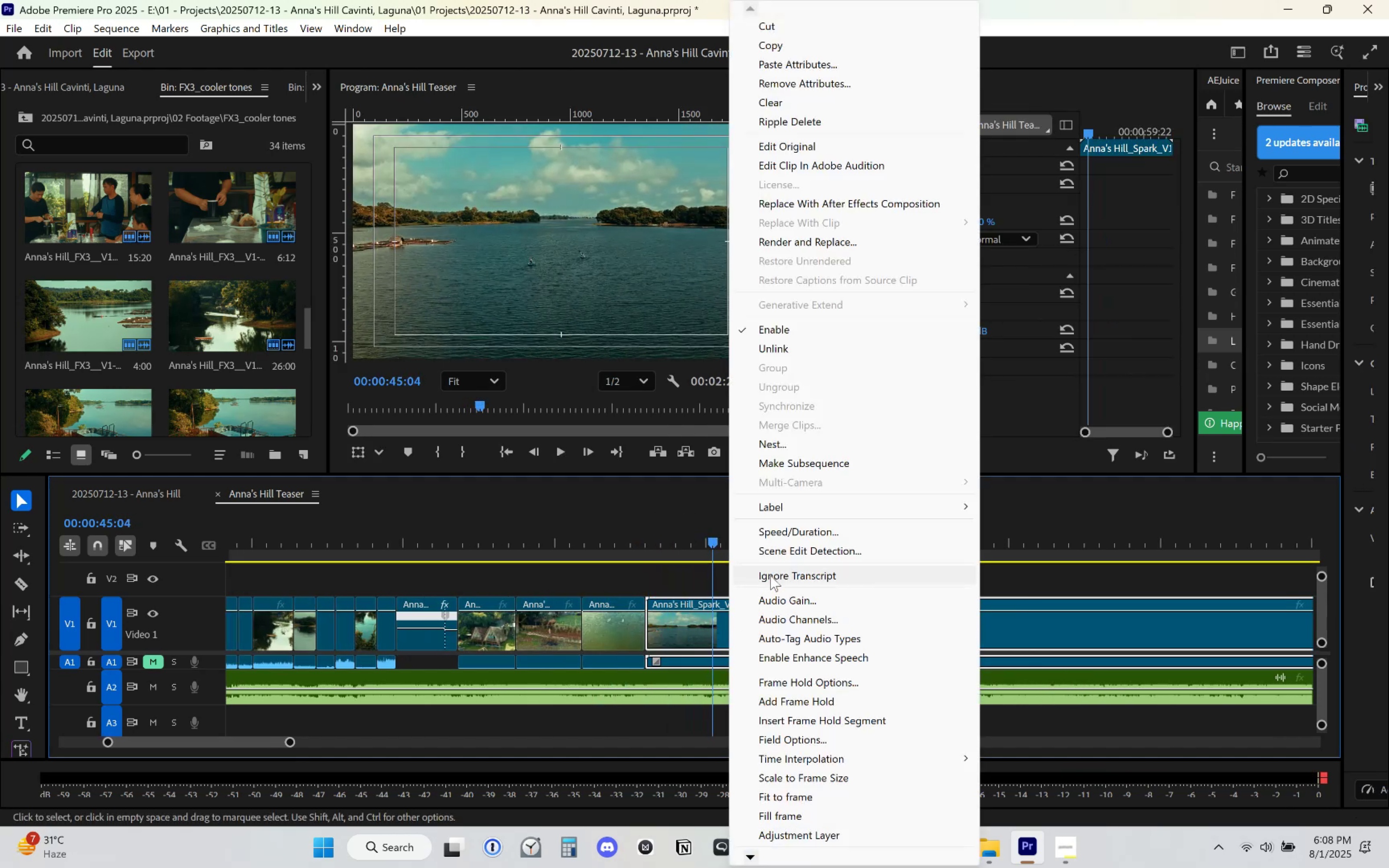 
left_click([810, 535])
 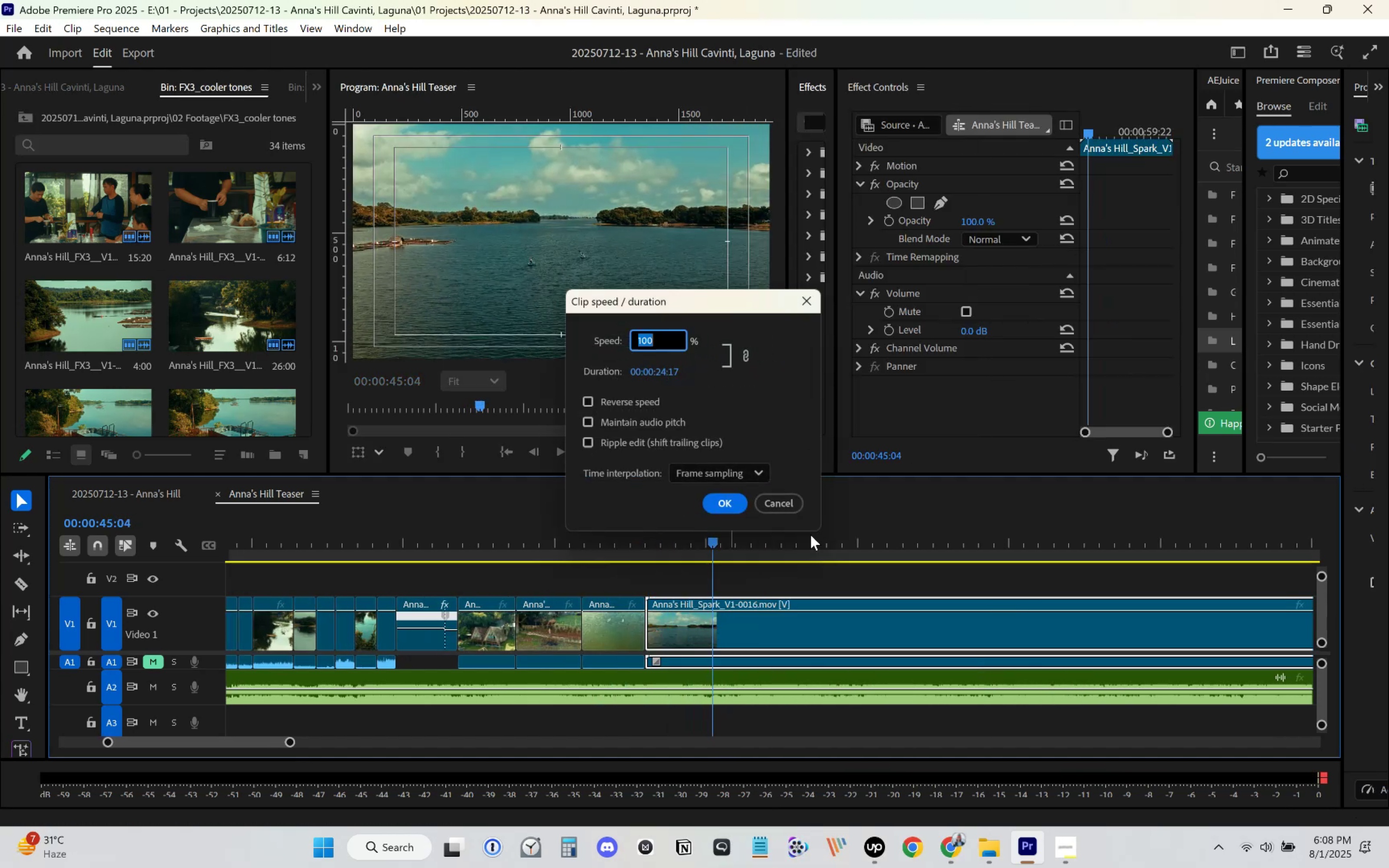 
key(Numpad1)
 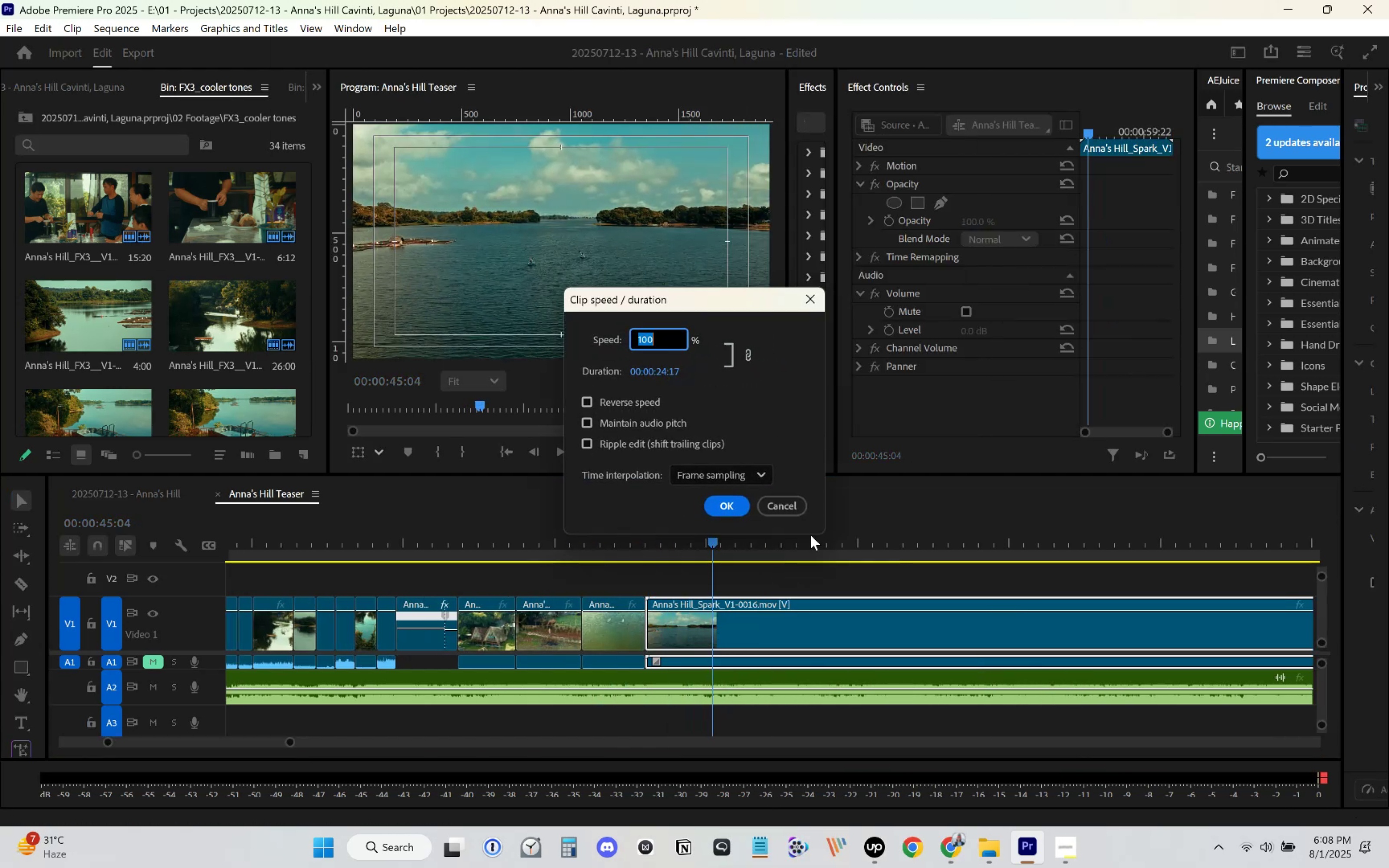 
key(Numpad2)
 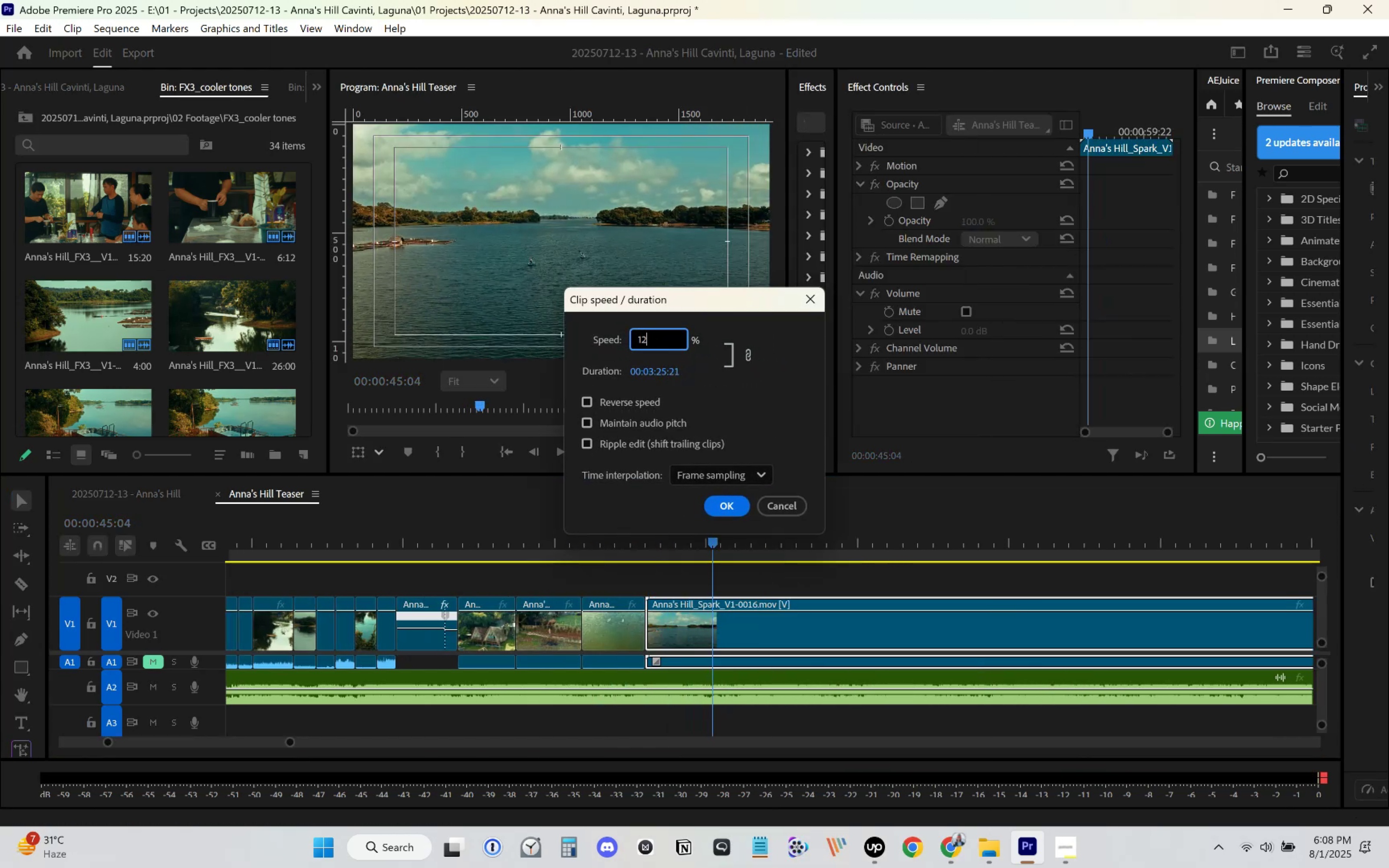 
key(Numpad0)
 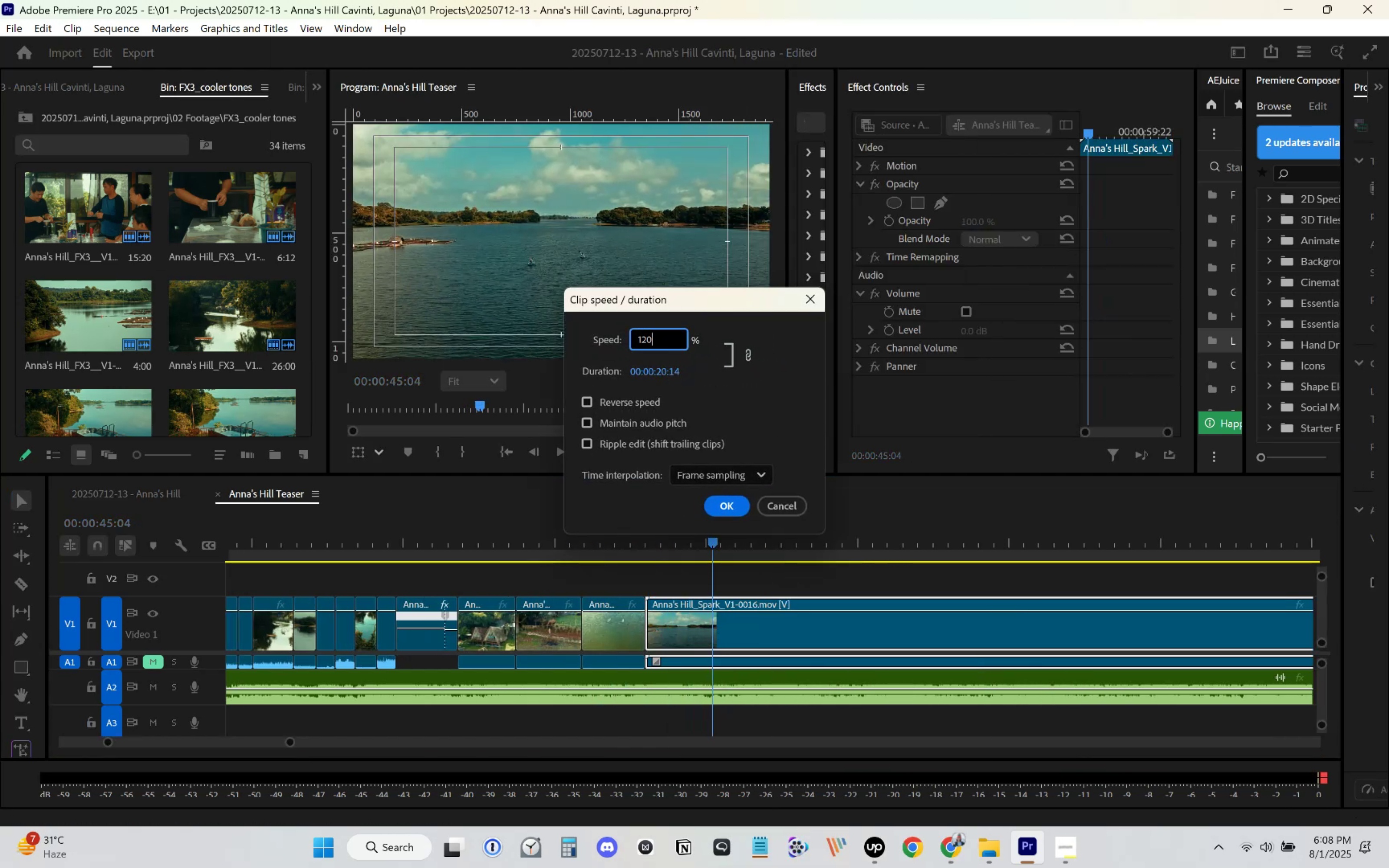 
key(Enter)
 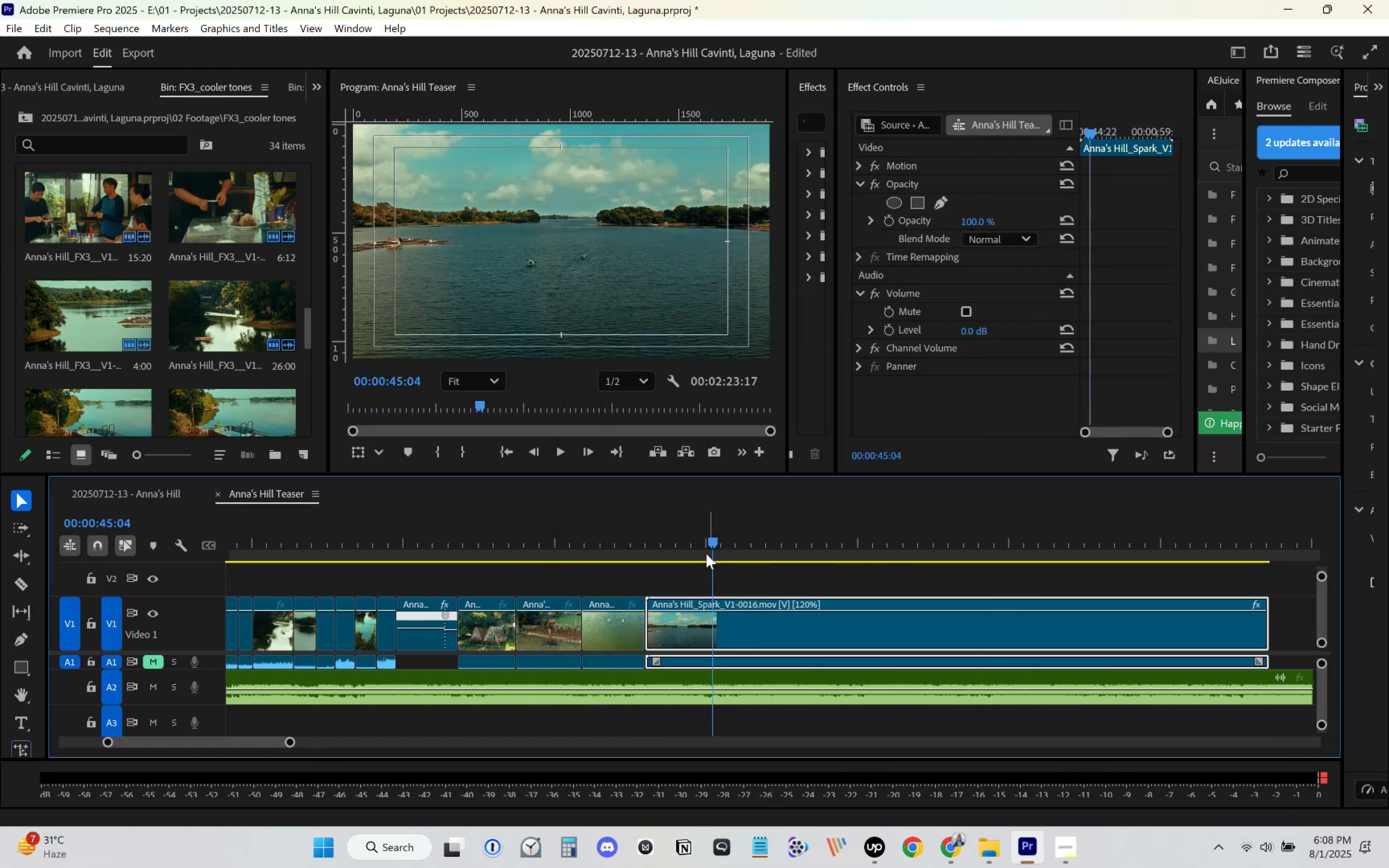 
left_click_drag(start_coordinate=[659, 536], to_coordinate=[644, 548])
 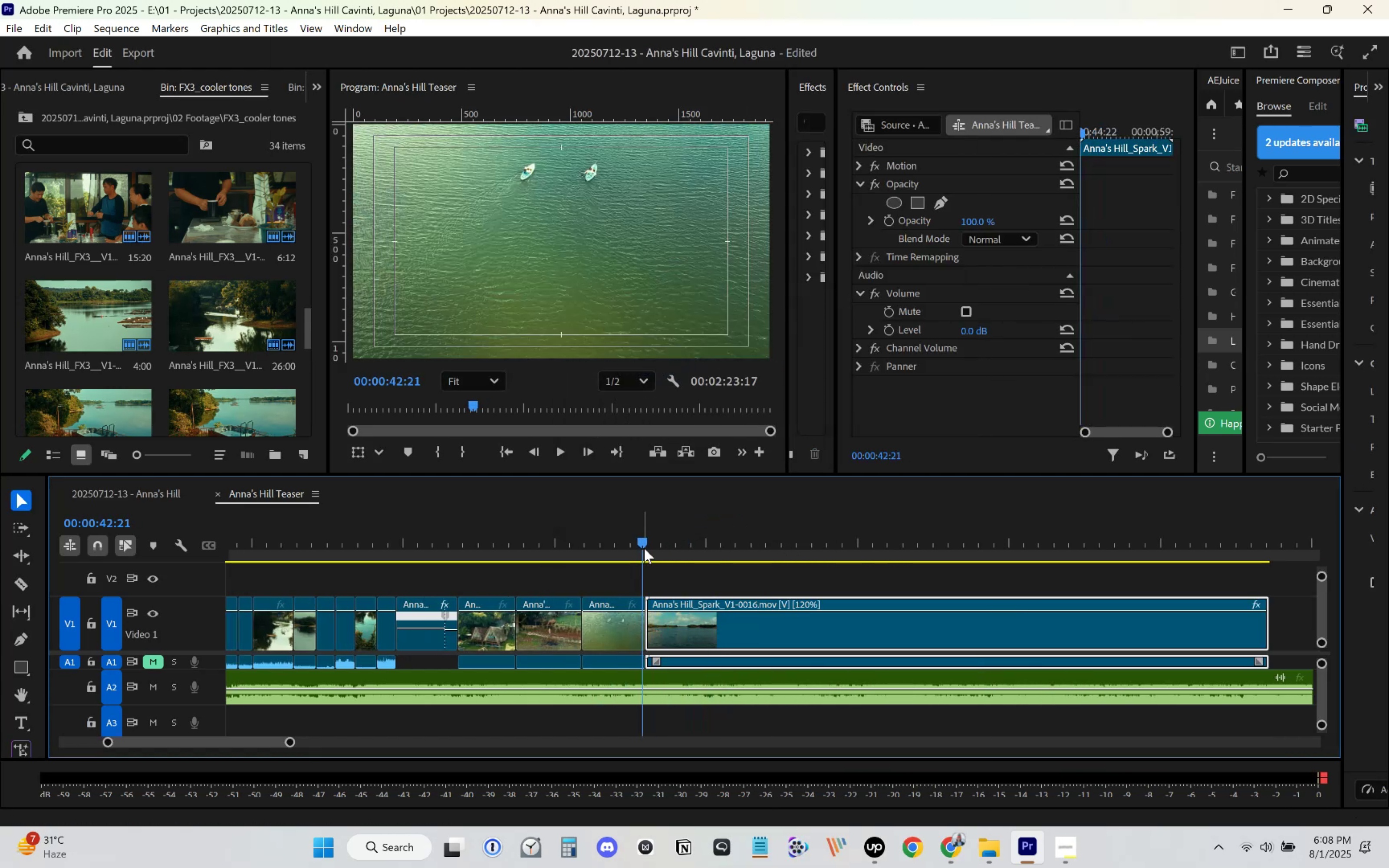 
key(Space)
 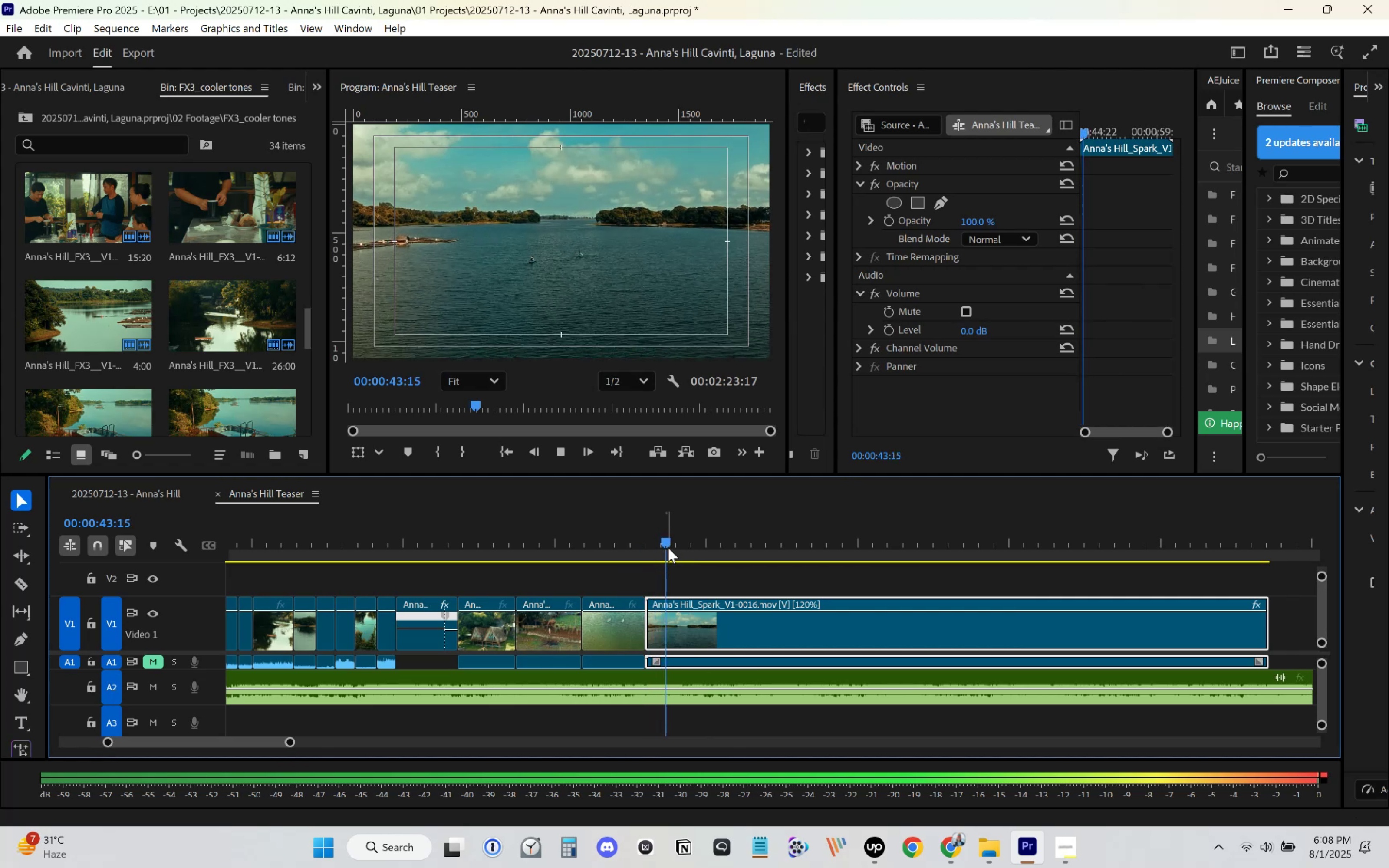 
left_click([583, 540])
 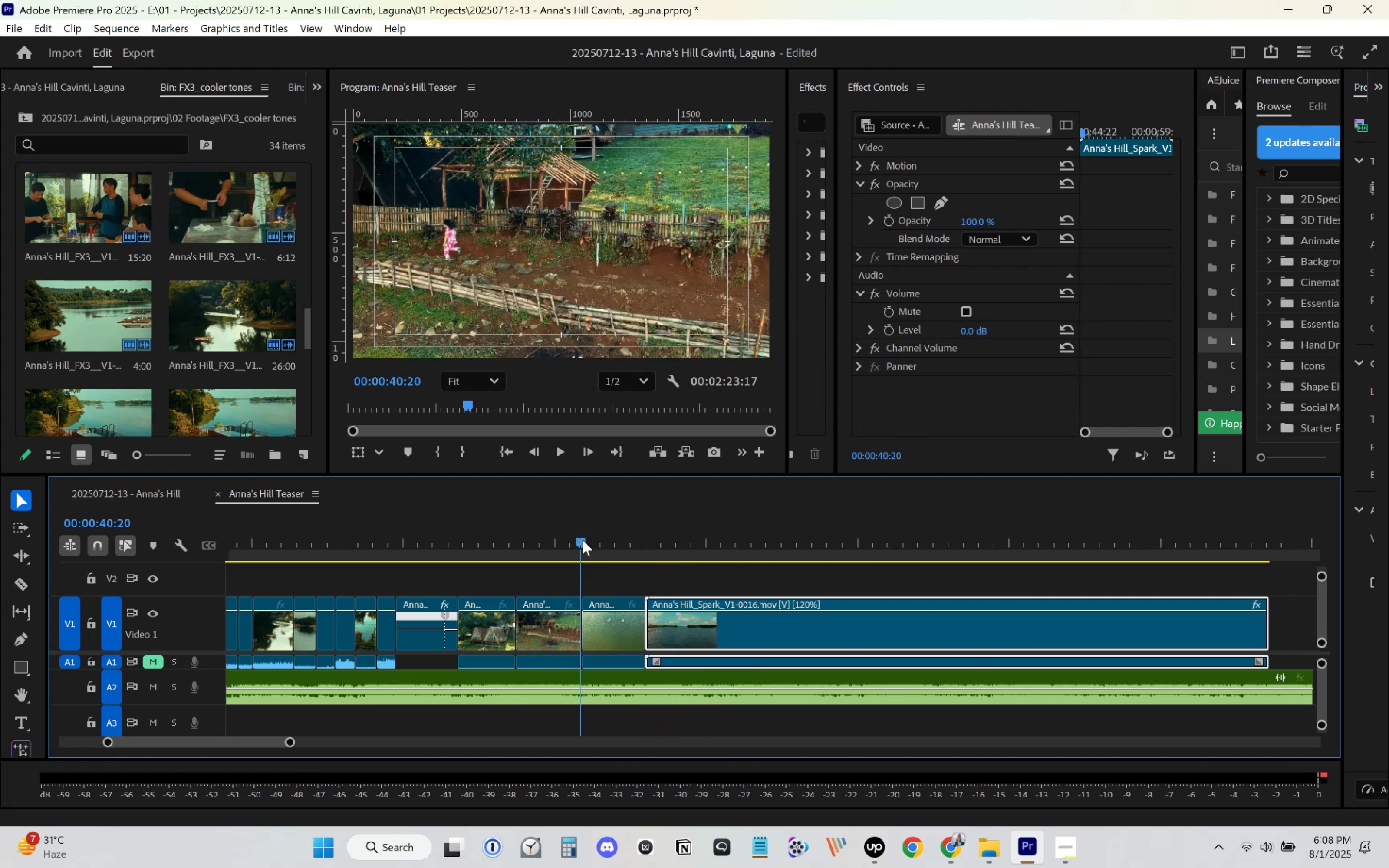 
key(Space)
 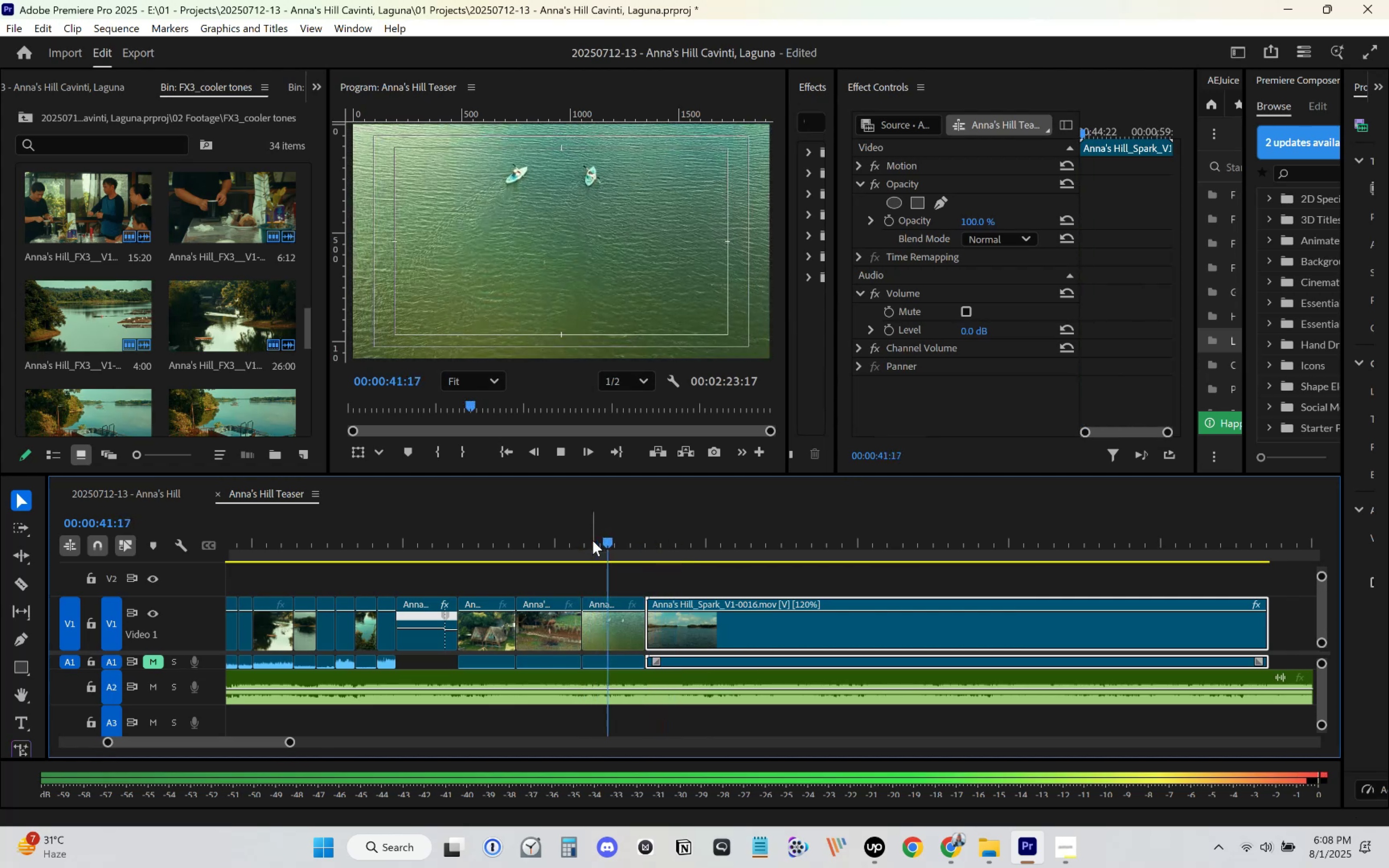 
key(Space)
 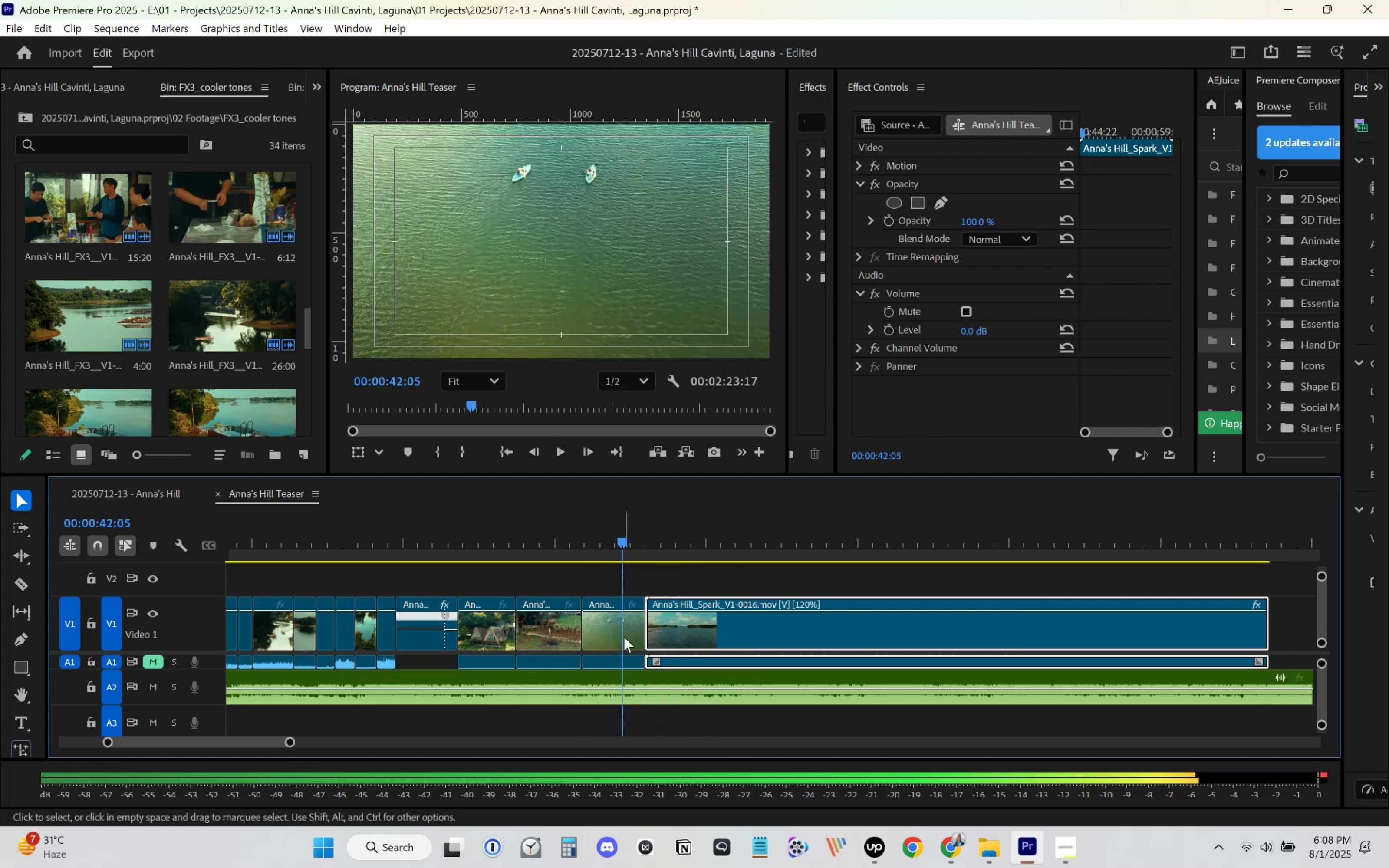 
left_click_drag(start_coordinate=[619, 632], to_coordinate=[621, 632])
 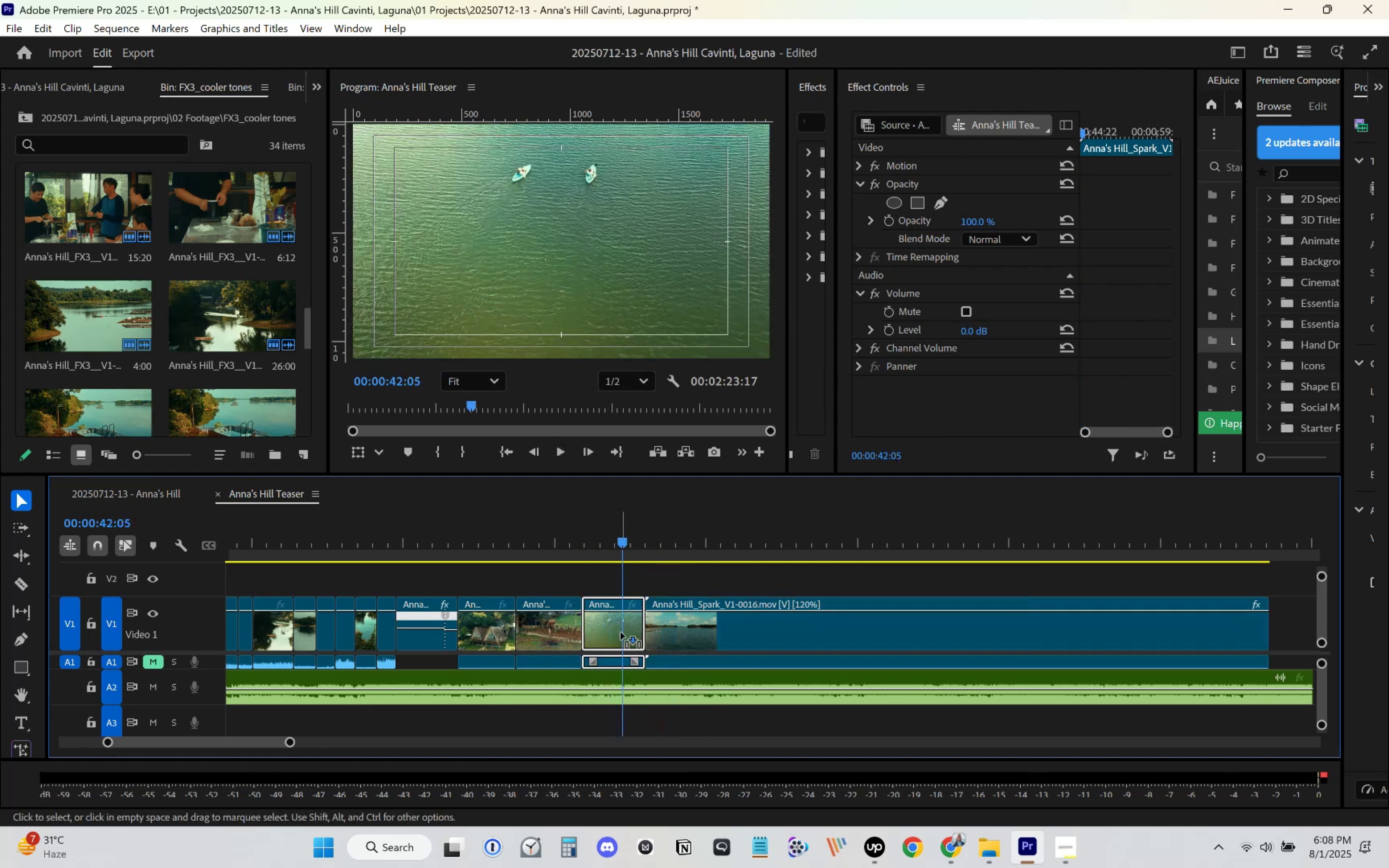 
right_click([621, 632])
 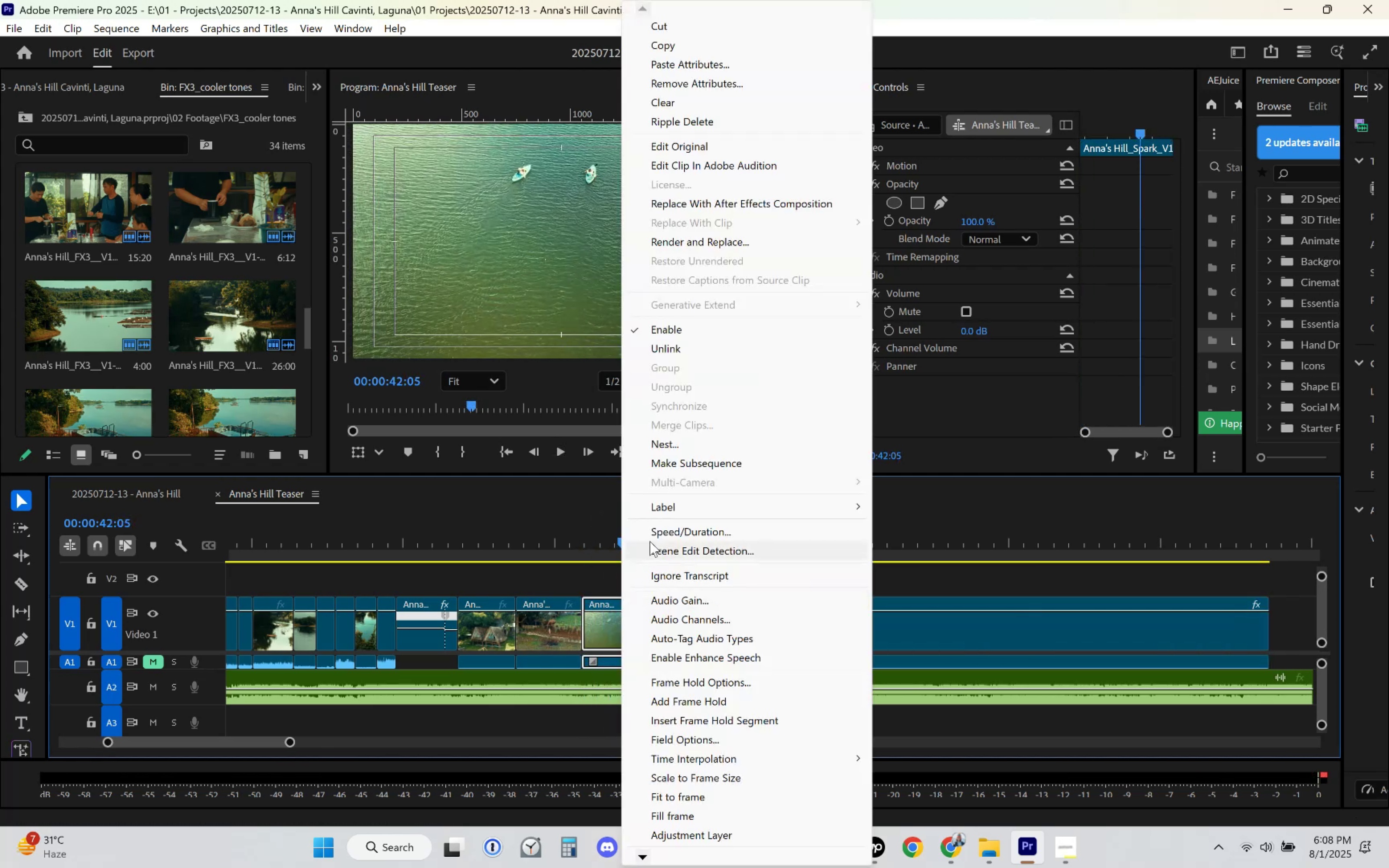 
left_click([656, 537])
 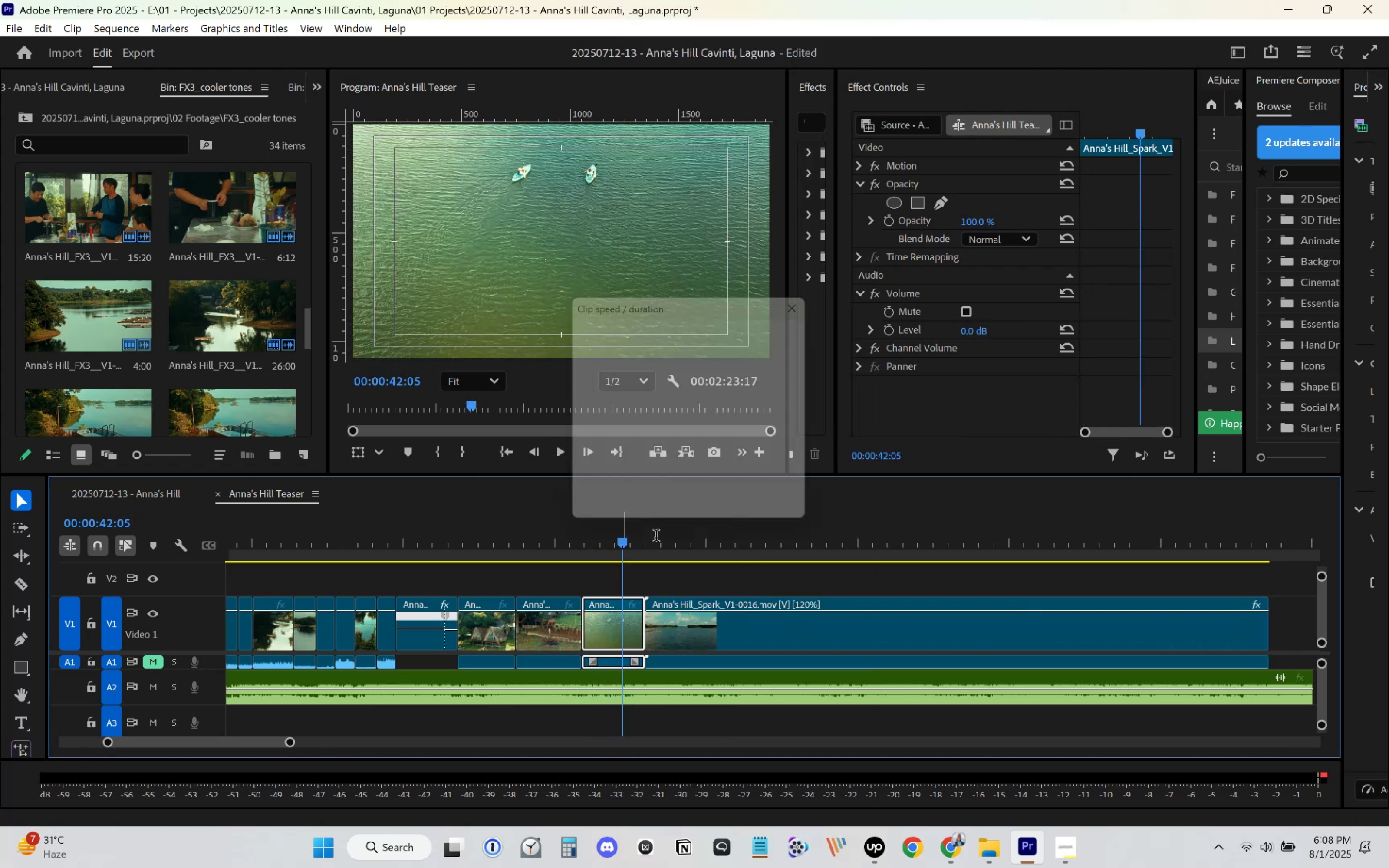 
key(Numpad1)
 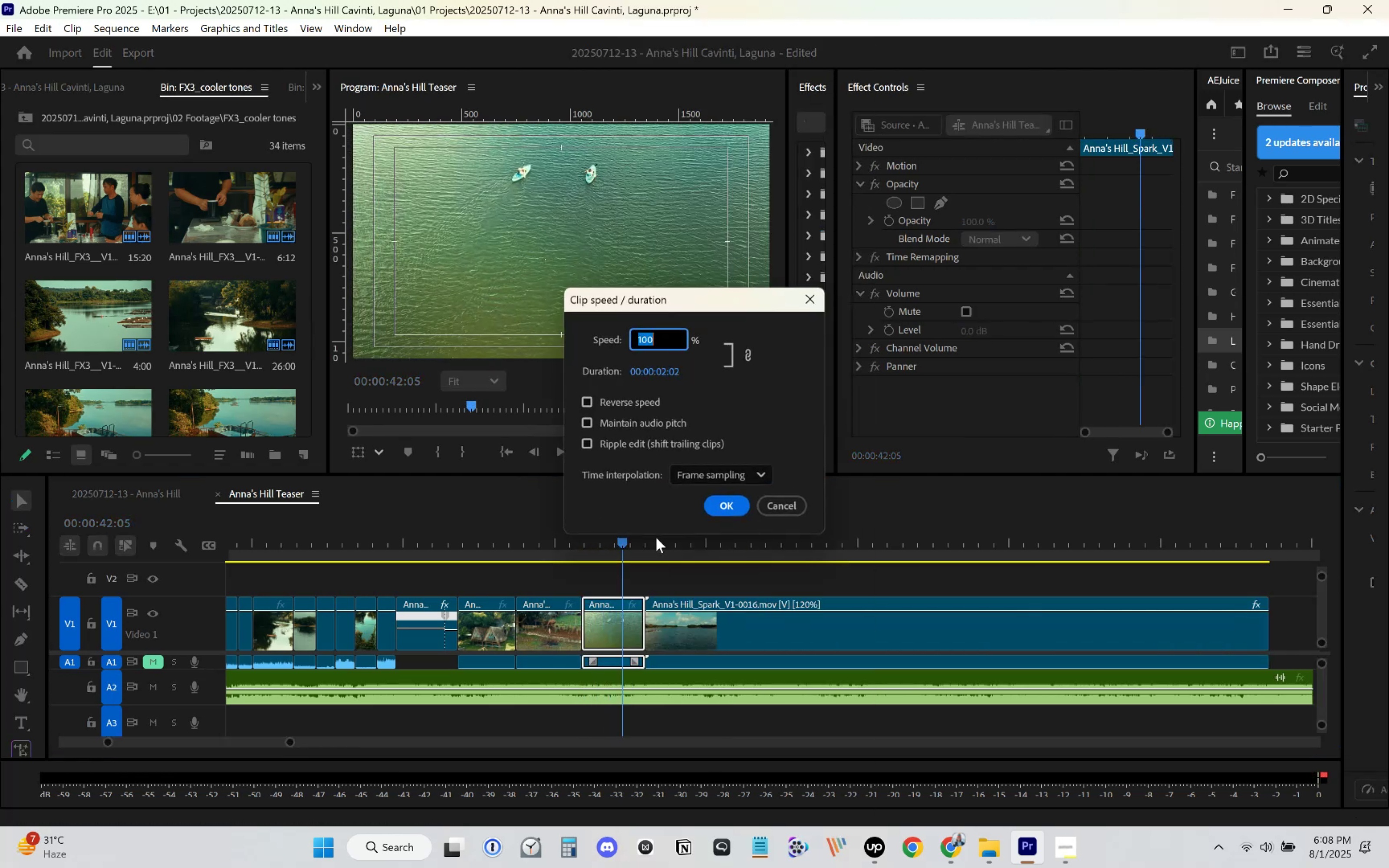 
key(Numpad2)
 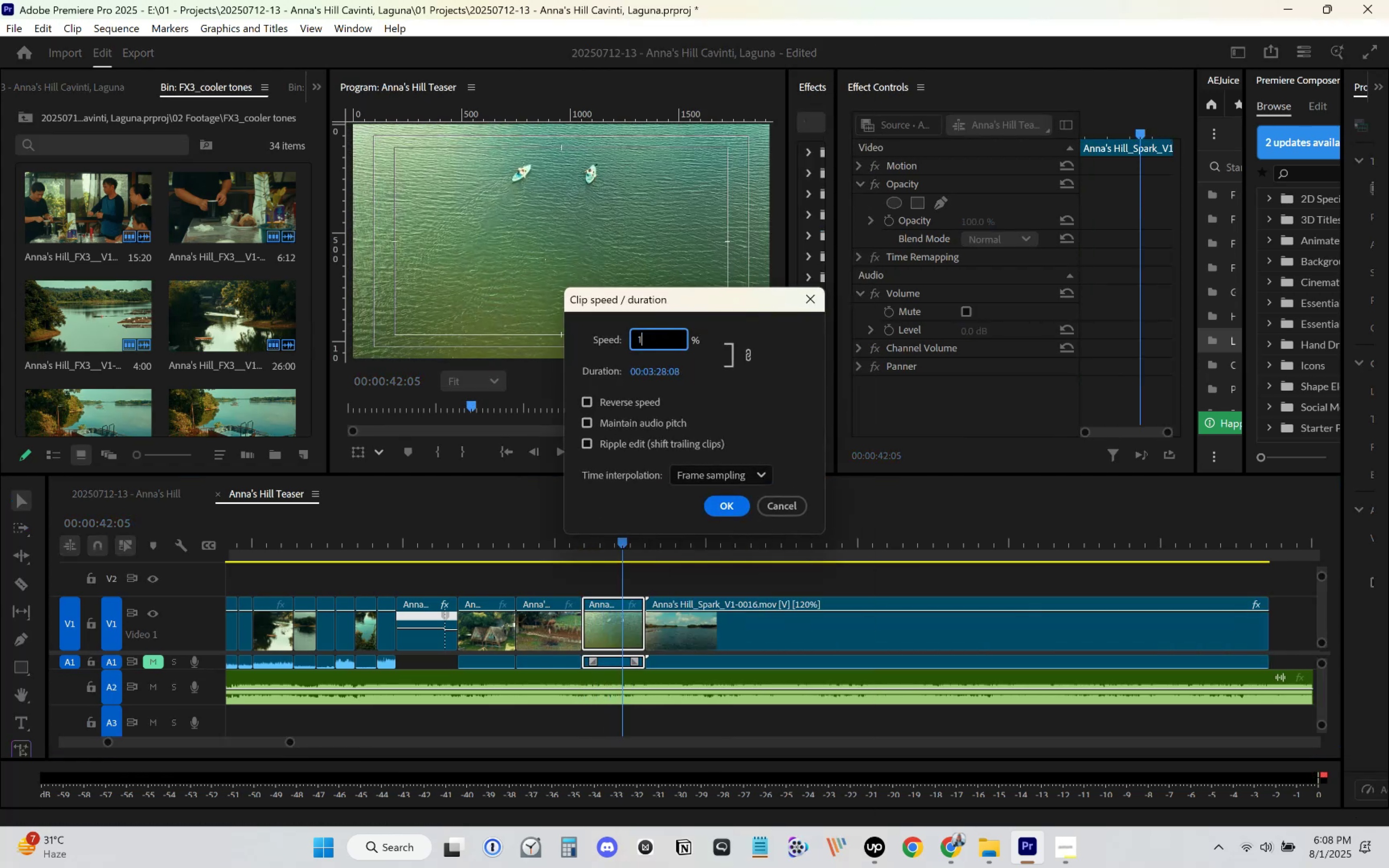 
key(Numpad0)
 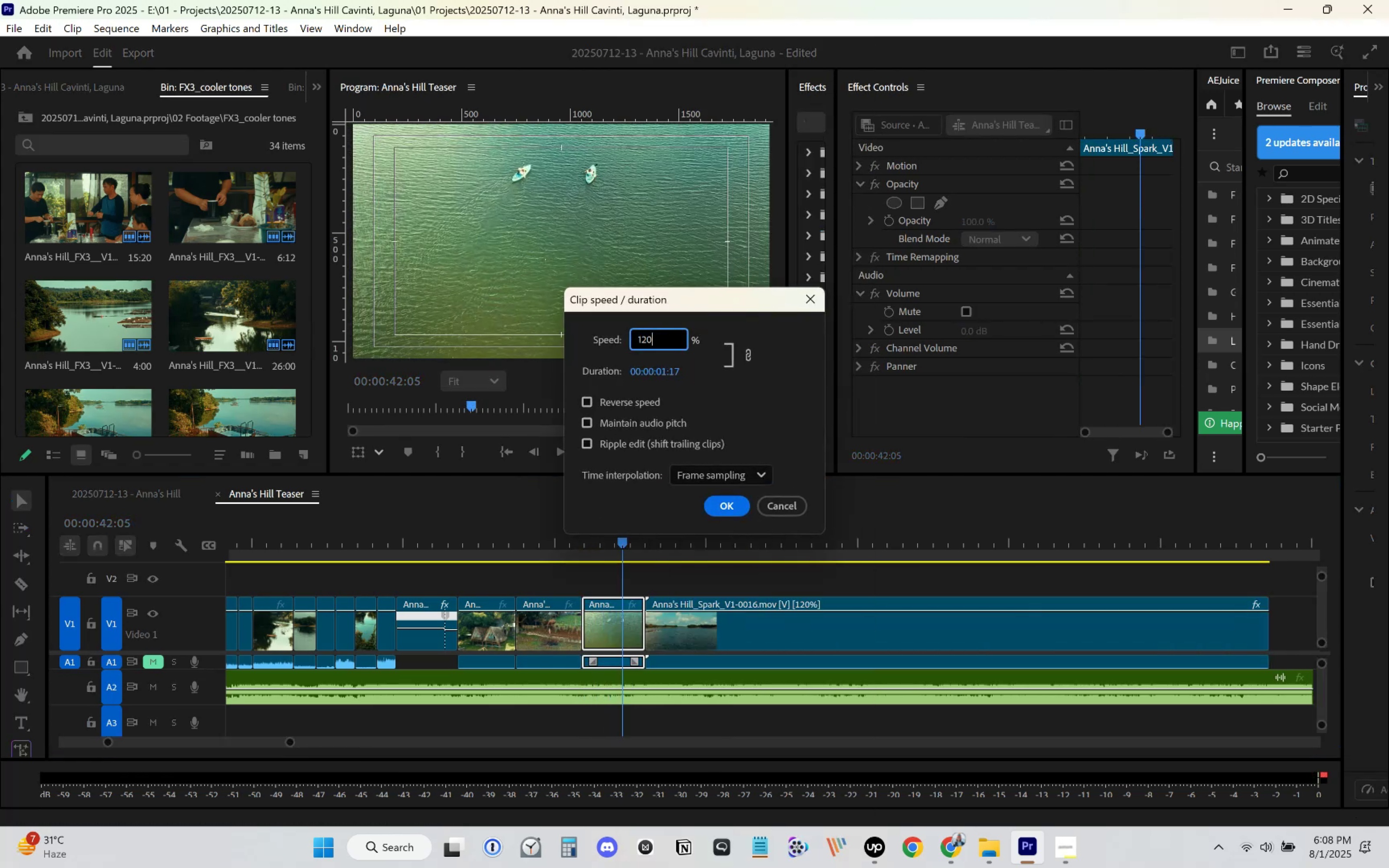 
key(Enter)
 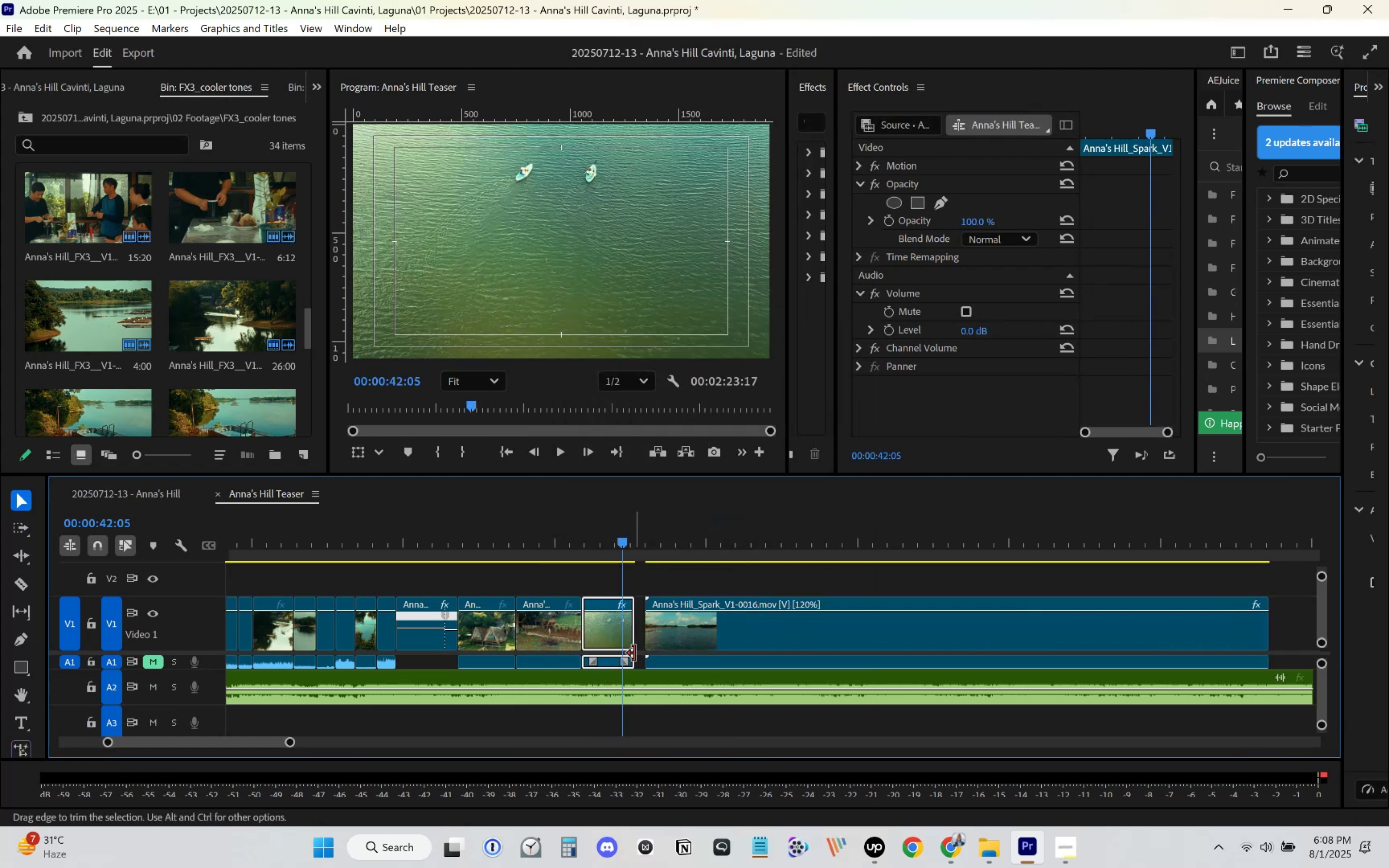 
left_click_drag(start_coordinate=[634, 638], to_coordinate=[650, 635])
 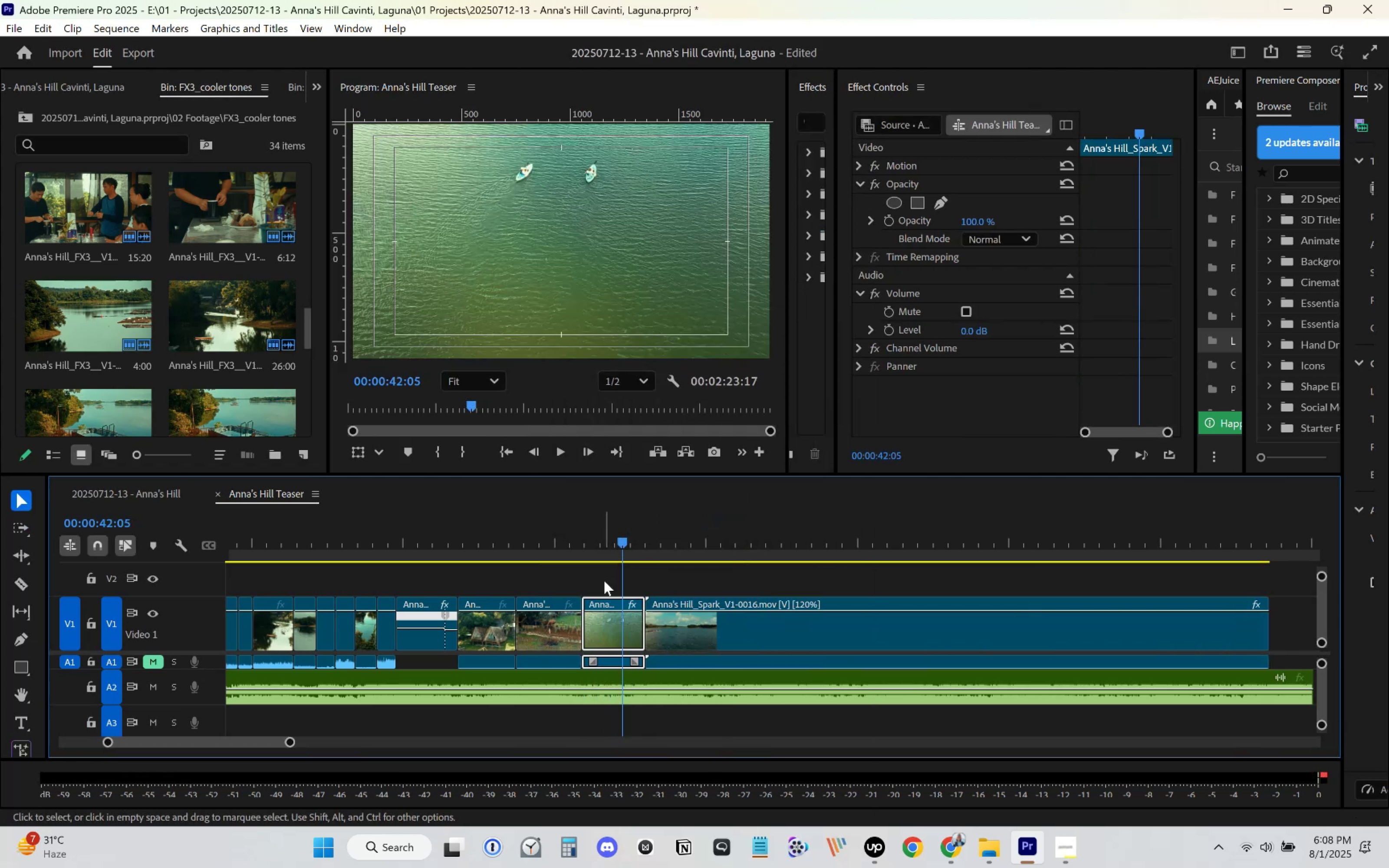 
left_click_drag(start_coordinate=[584, 540], to_coordinate=[579, 539])
 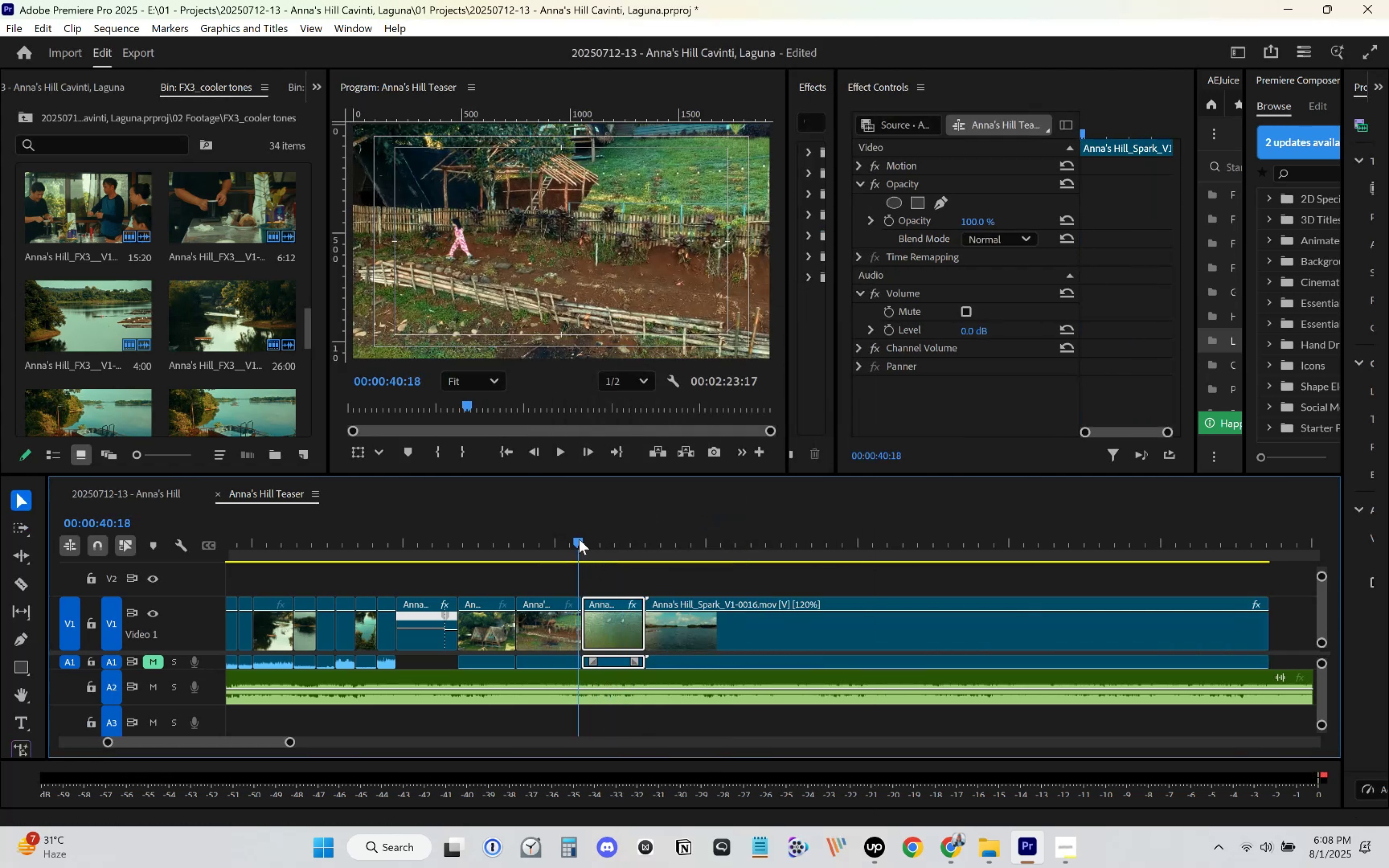 
key(Space)
 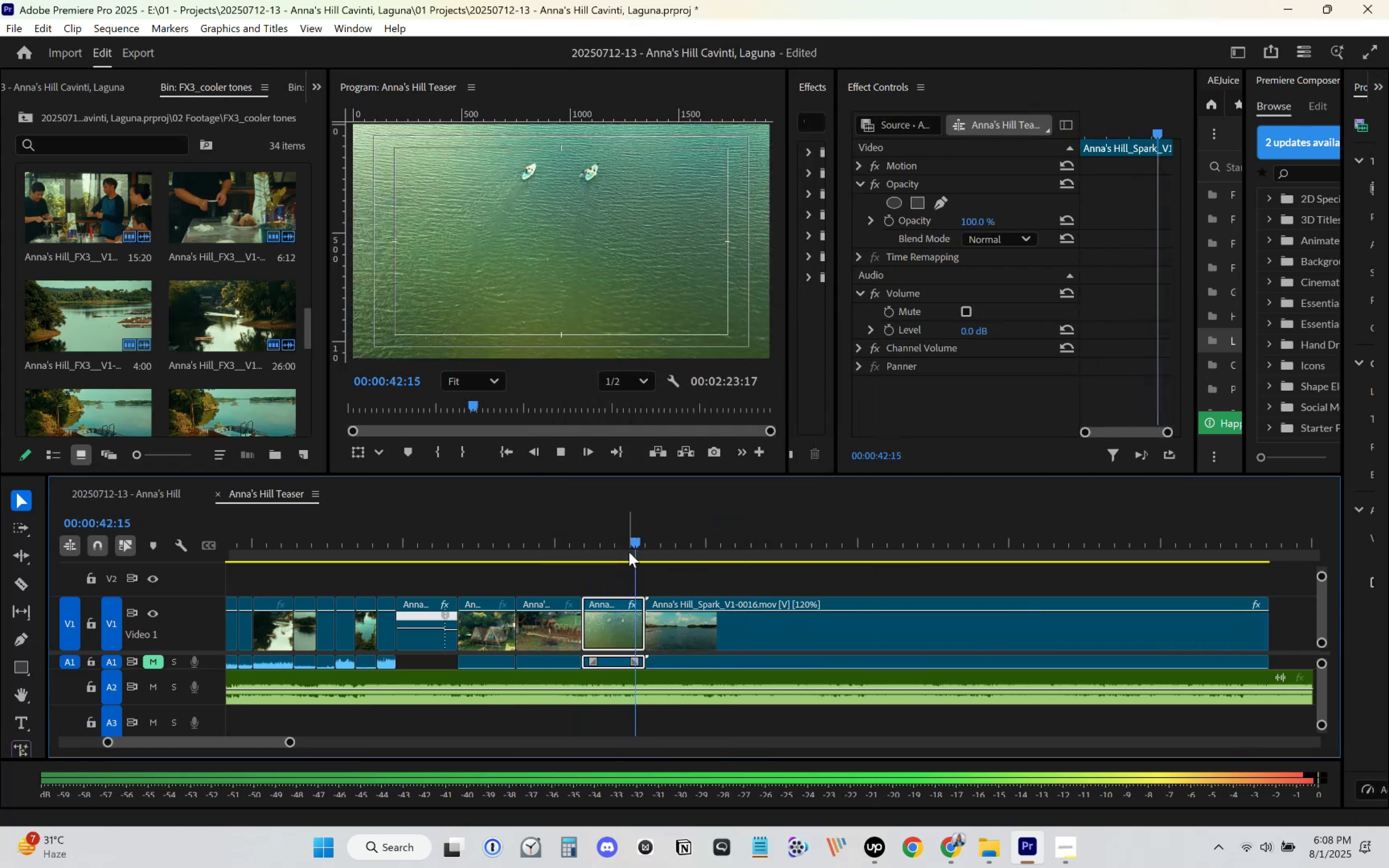 
key(Space)
 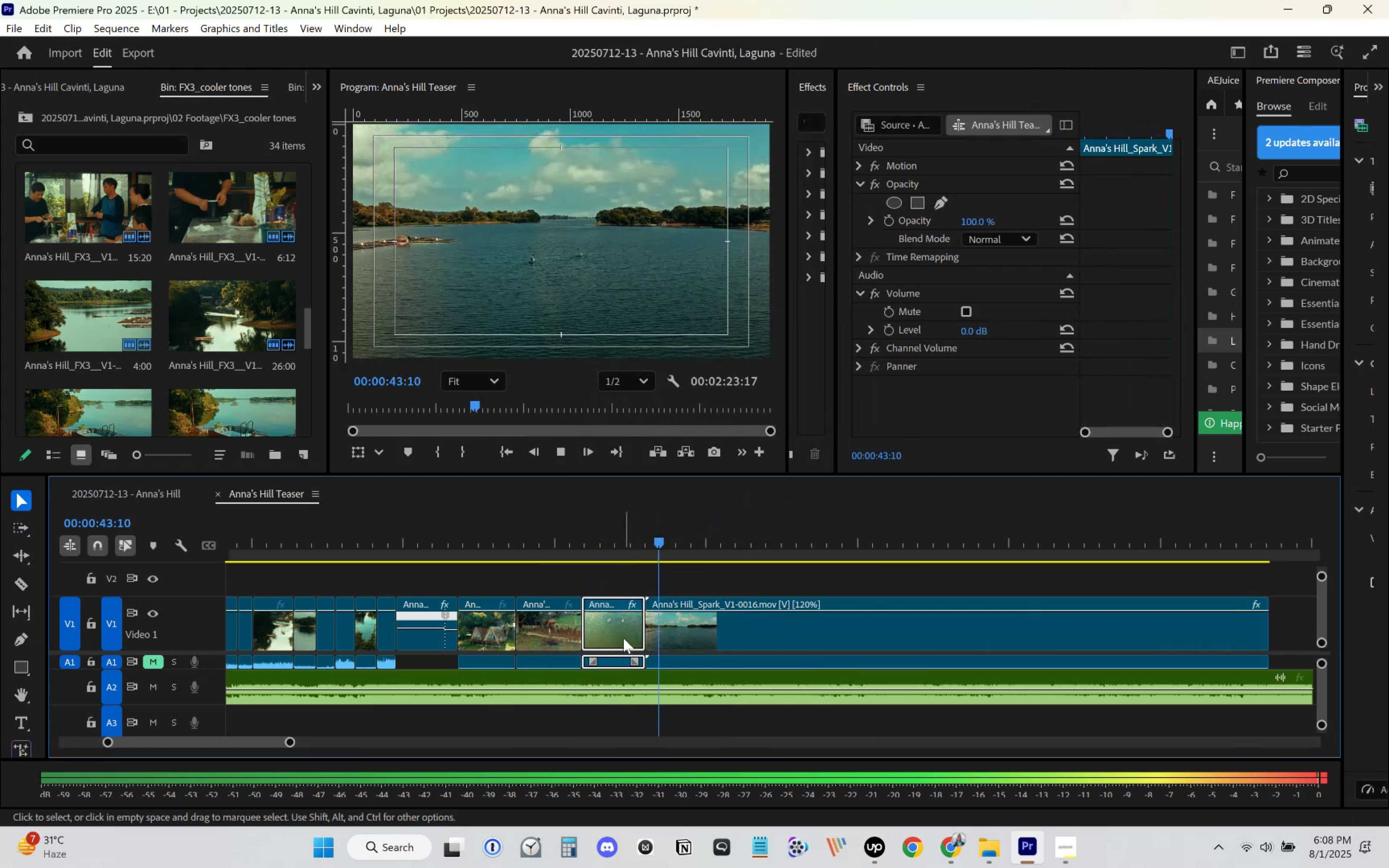 
right_click([623, 638])
 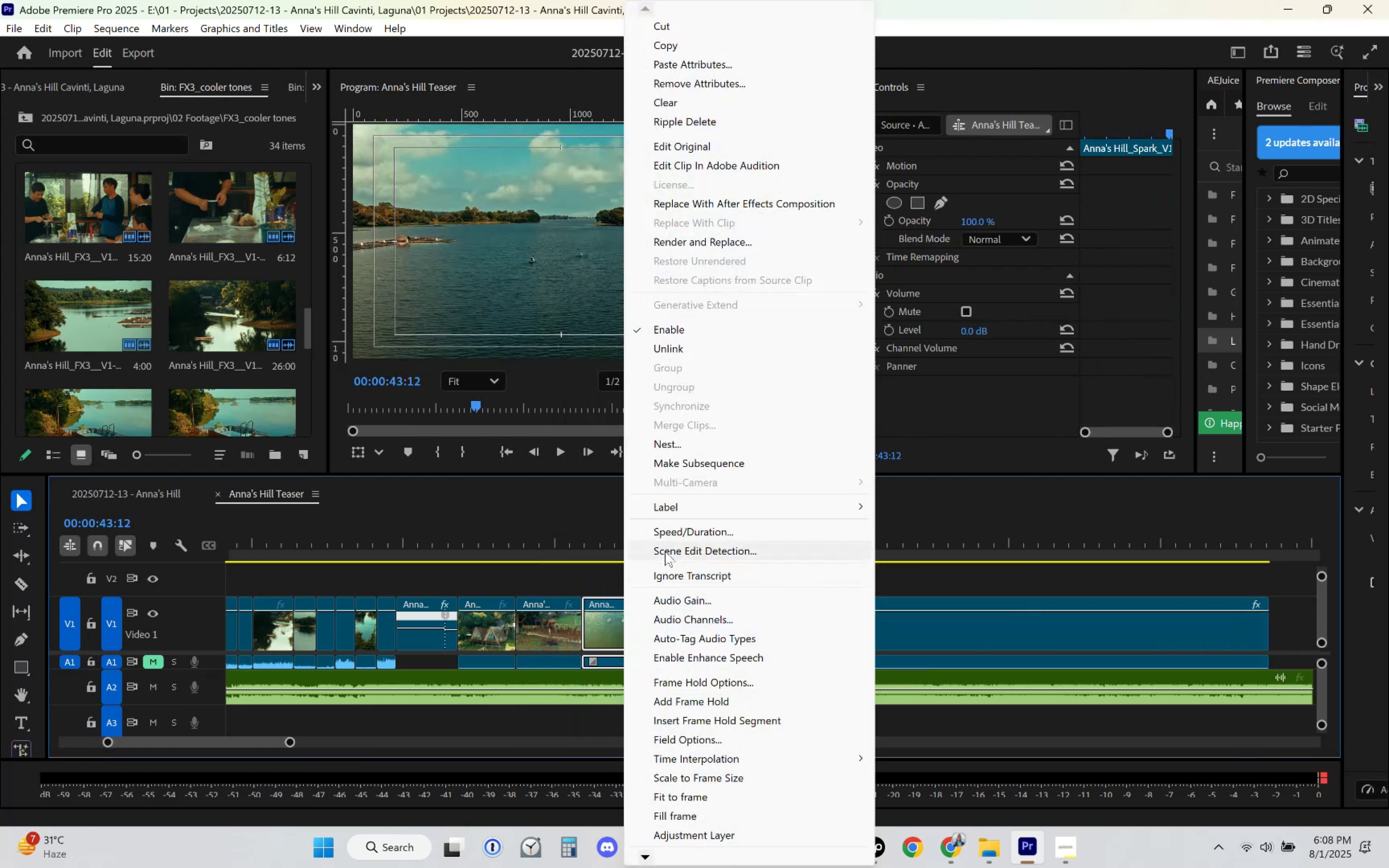 
left_click([678, 537])
 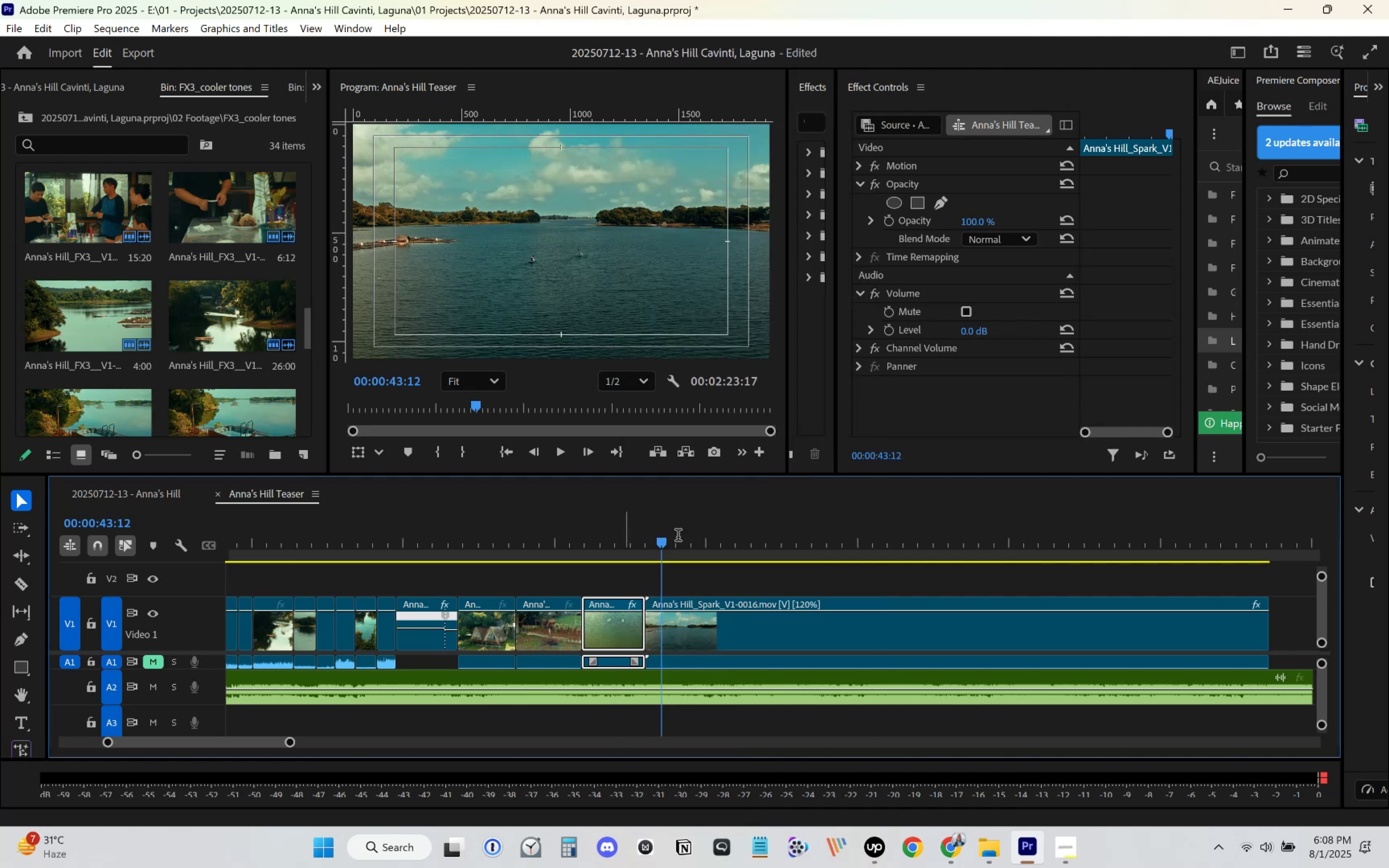 
key(Numpad1)
 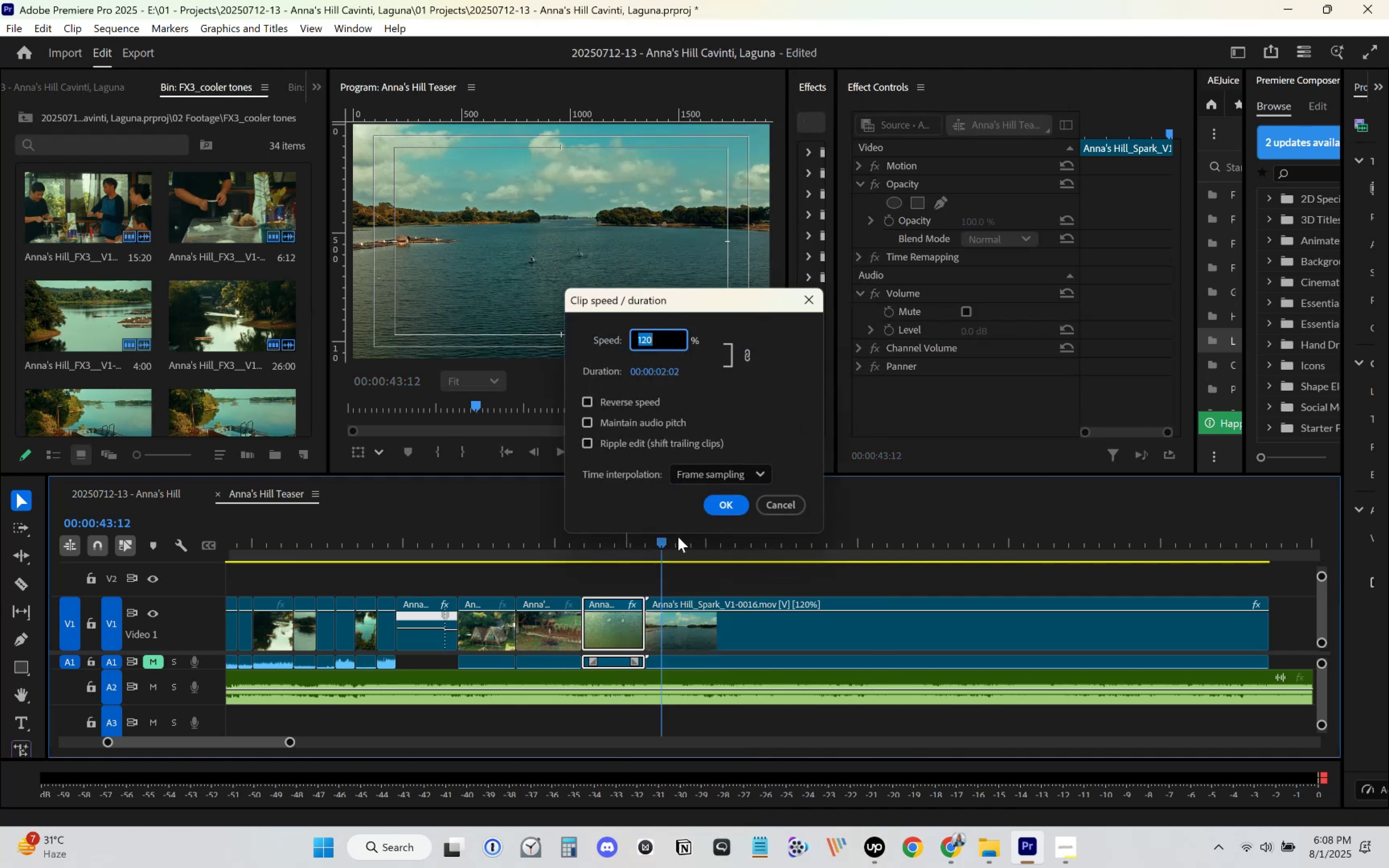 
key(Numpad3)
 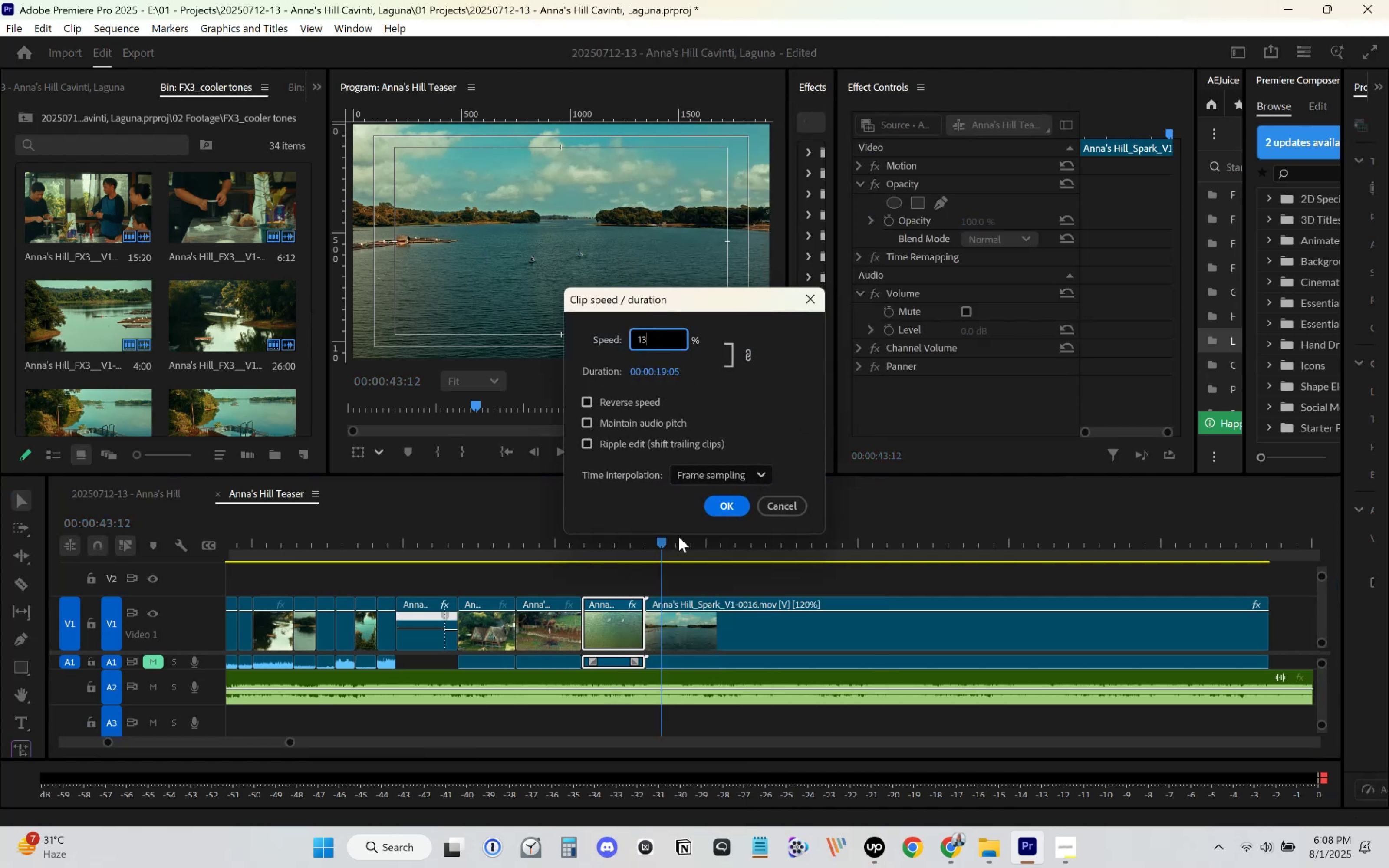 
key(Numpad0)
 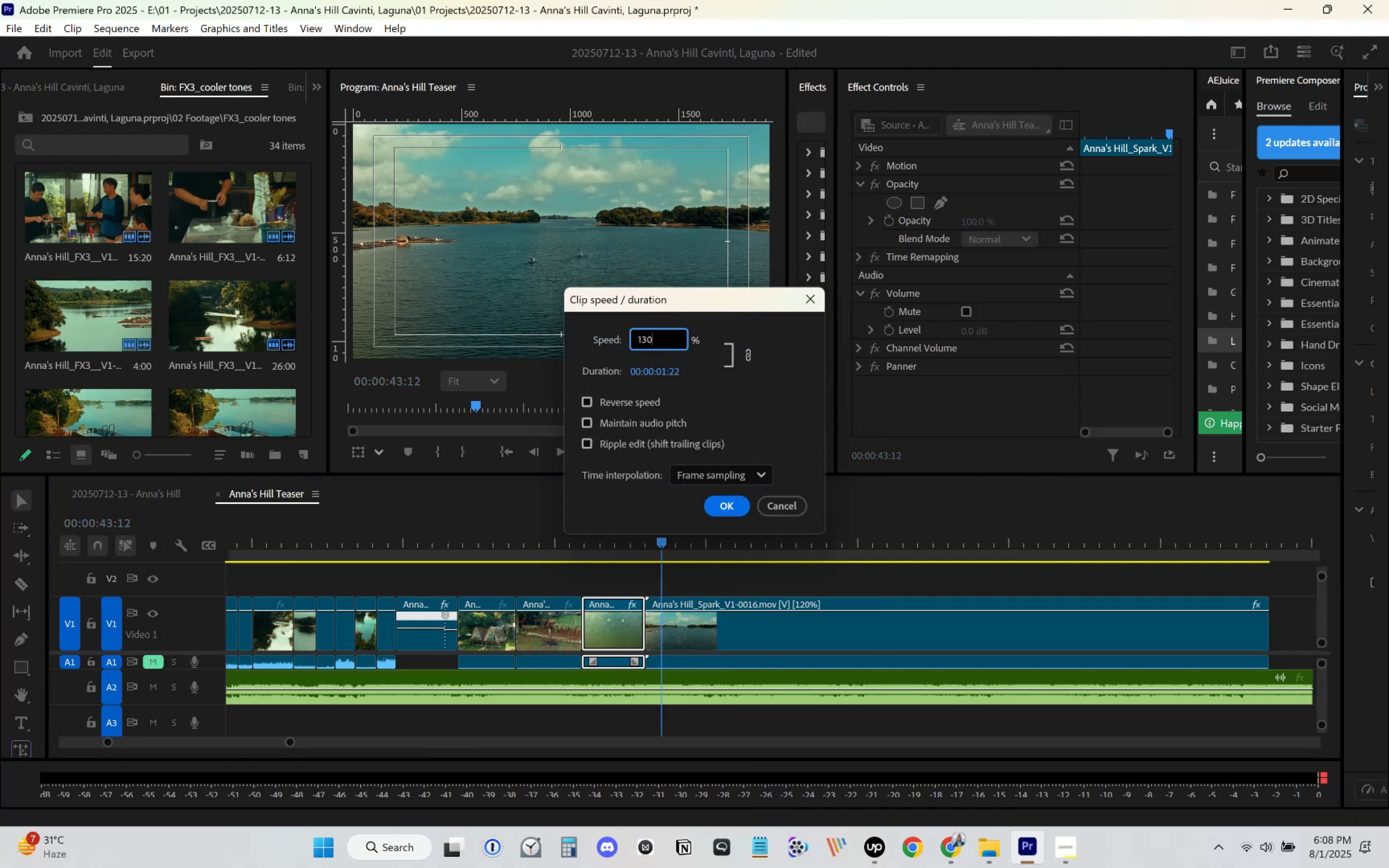 
key(Enter)
 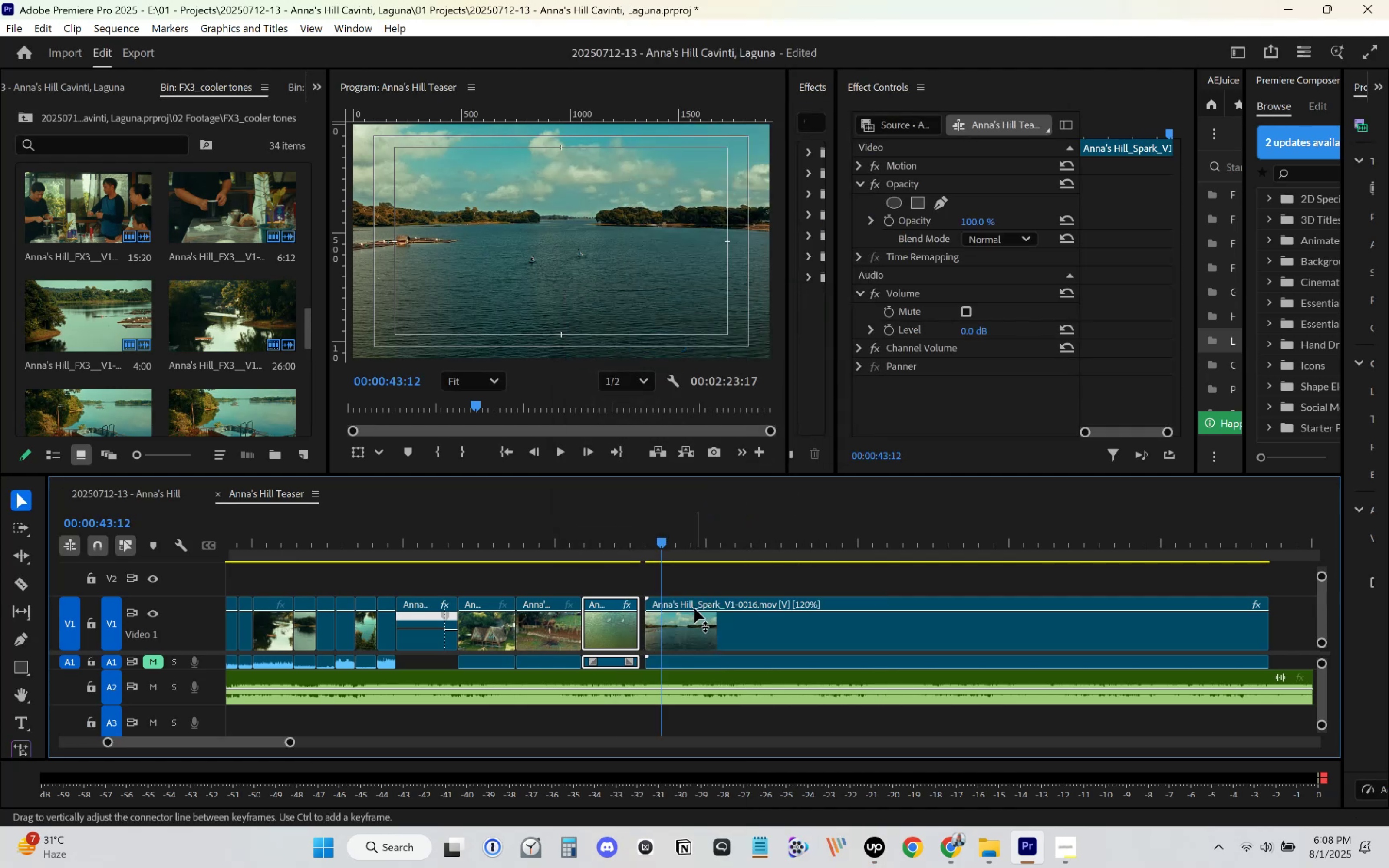 
left_click([691, 626])
 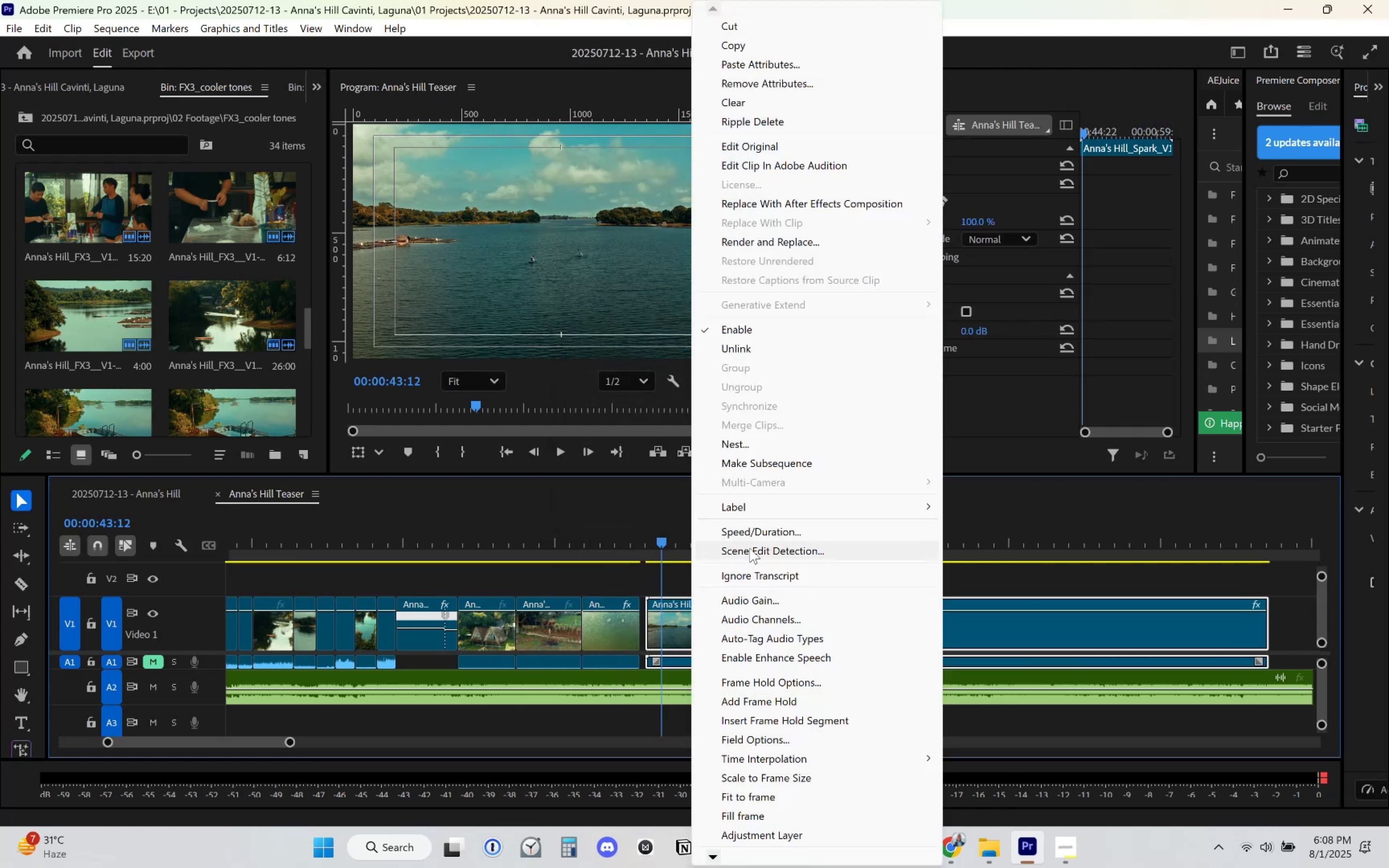 
left_click([763, 535])
 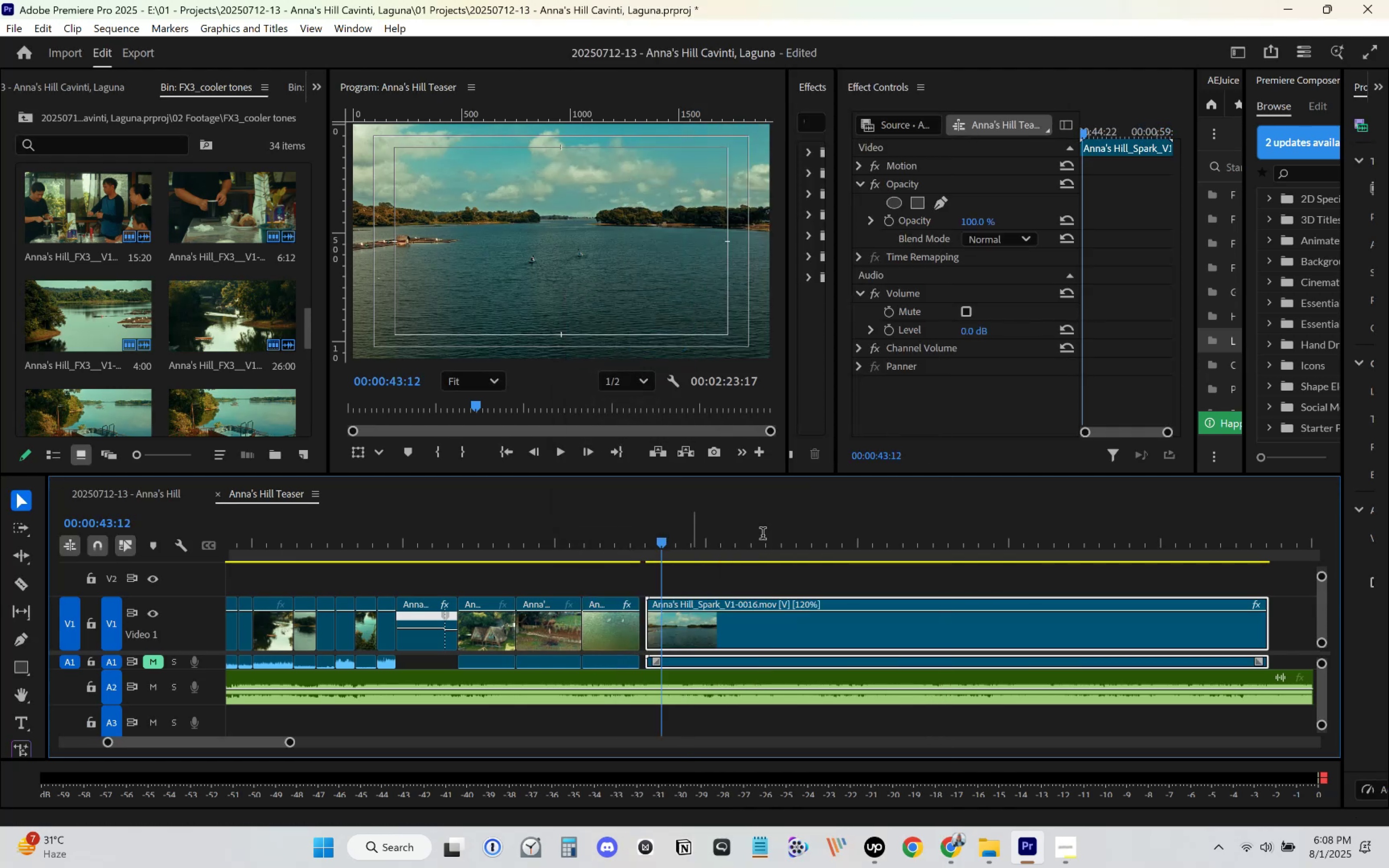 
key(Numpad1)
 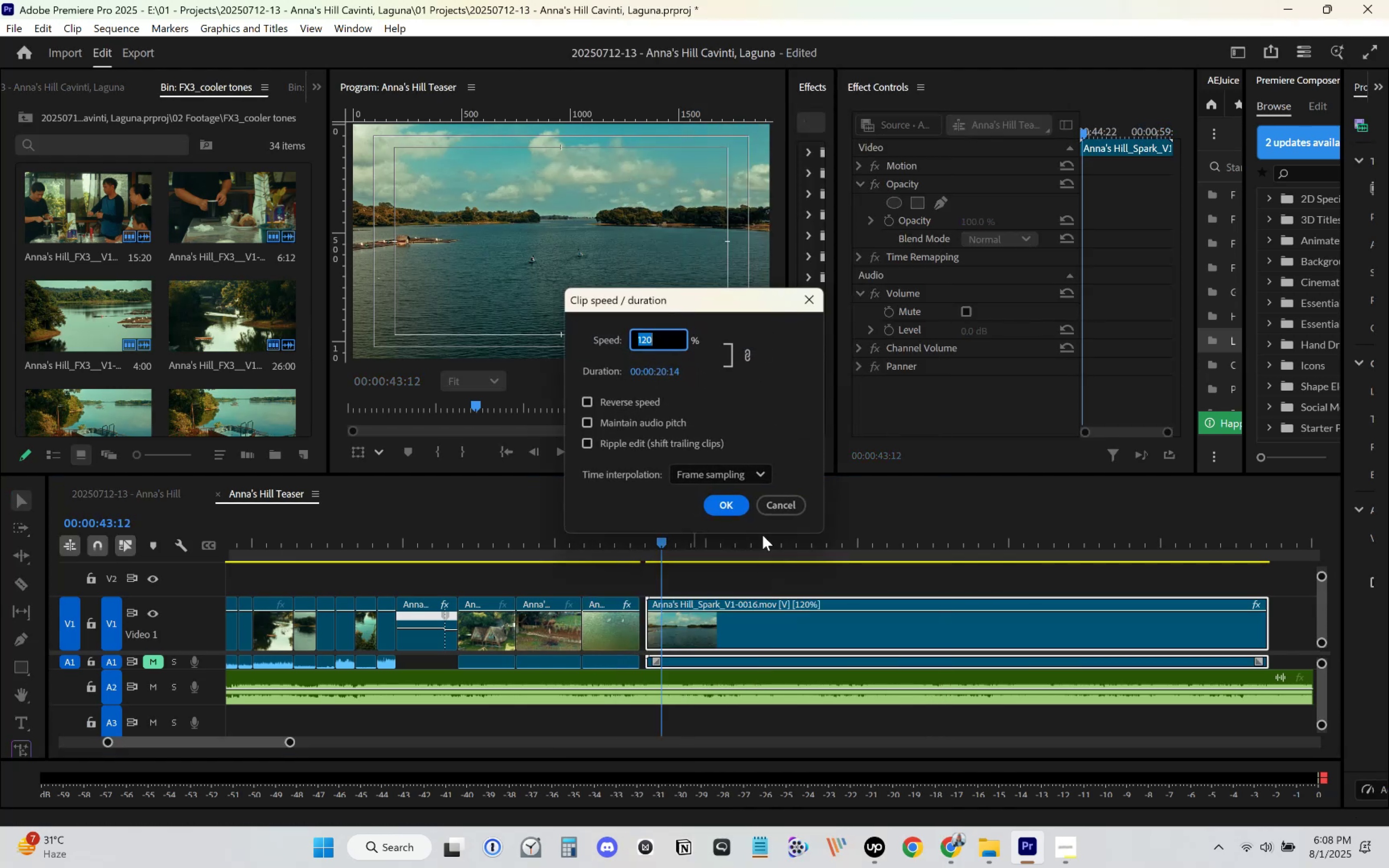 
key(Numpad3)
 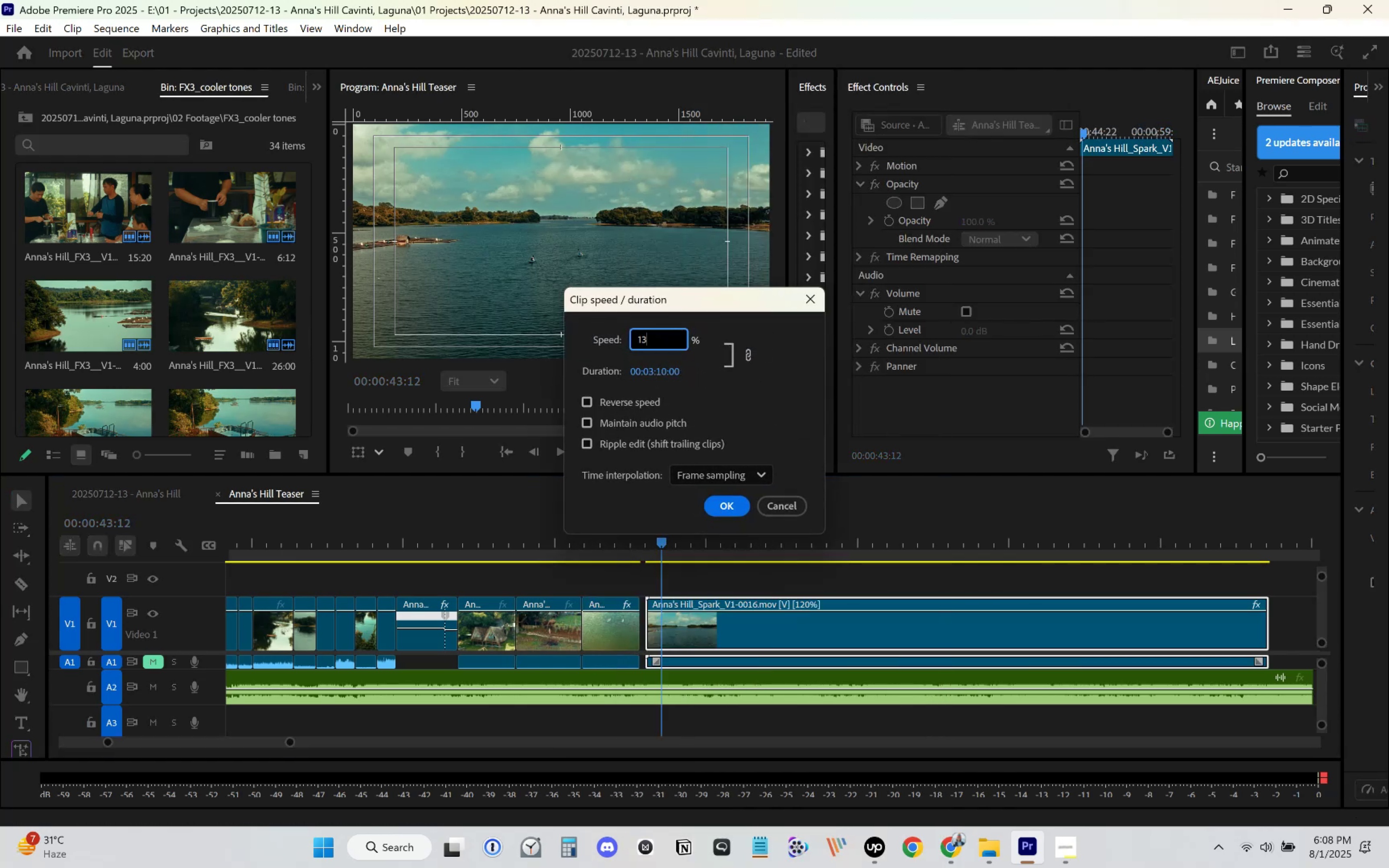 
key(Numpad0)
 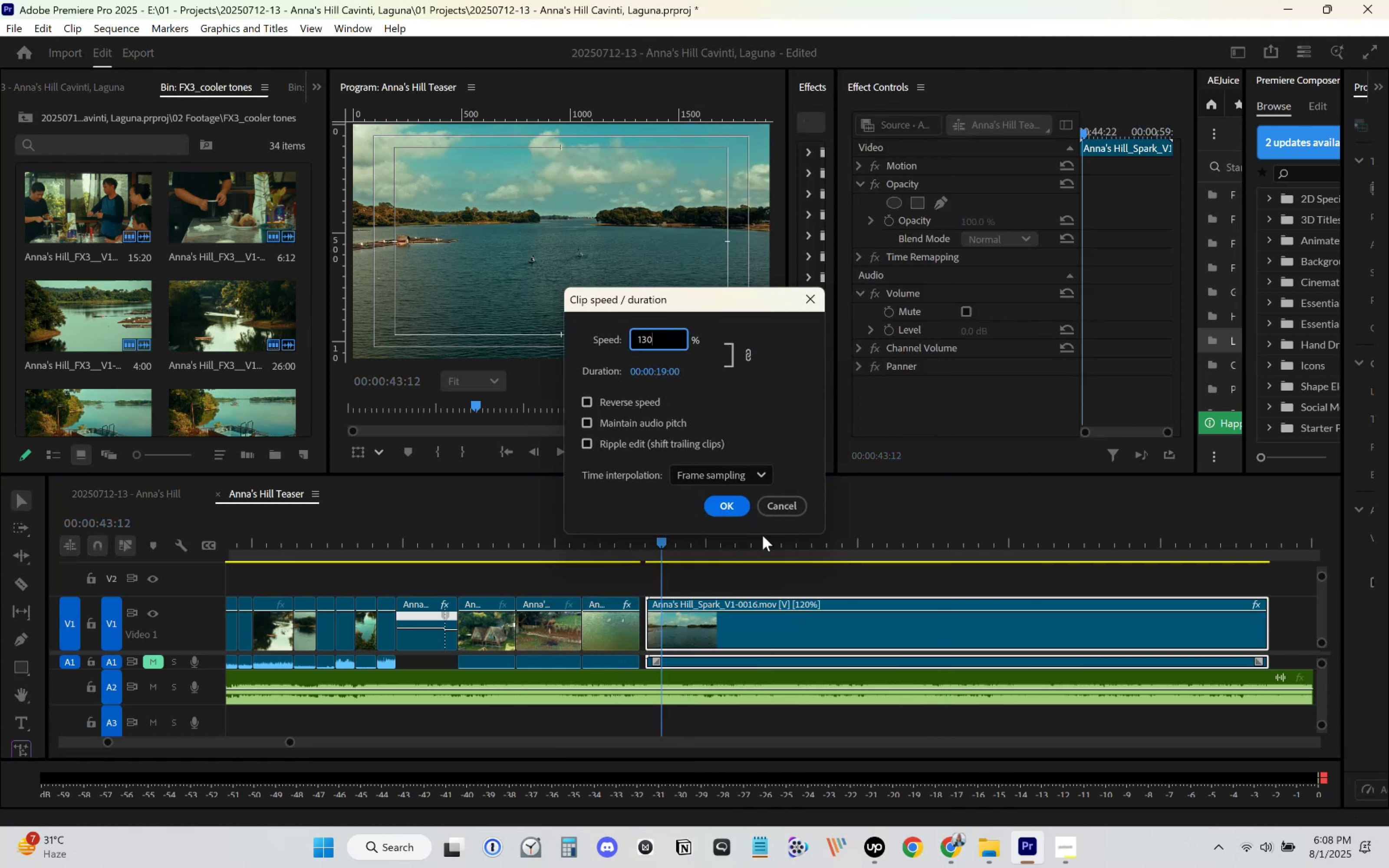 
key(Enter)
 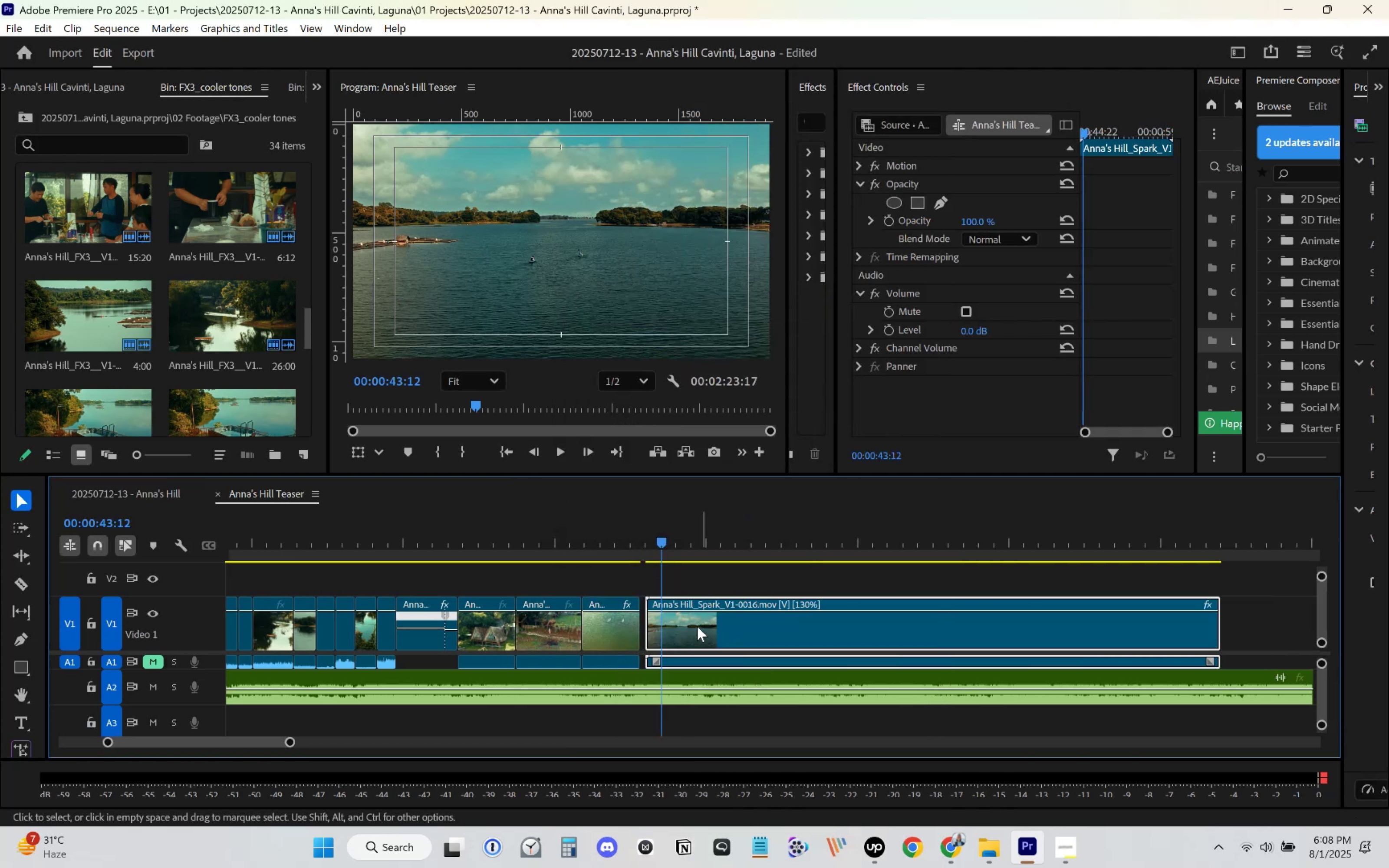 
left_click([625, 535])
 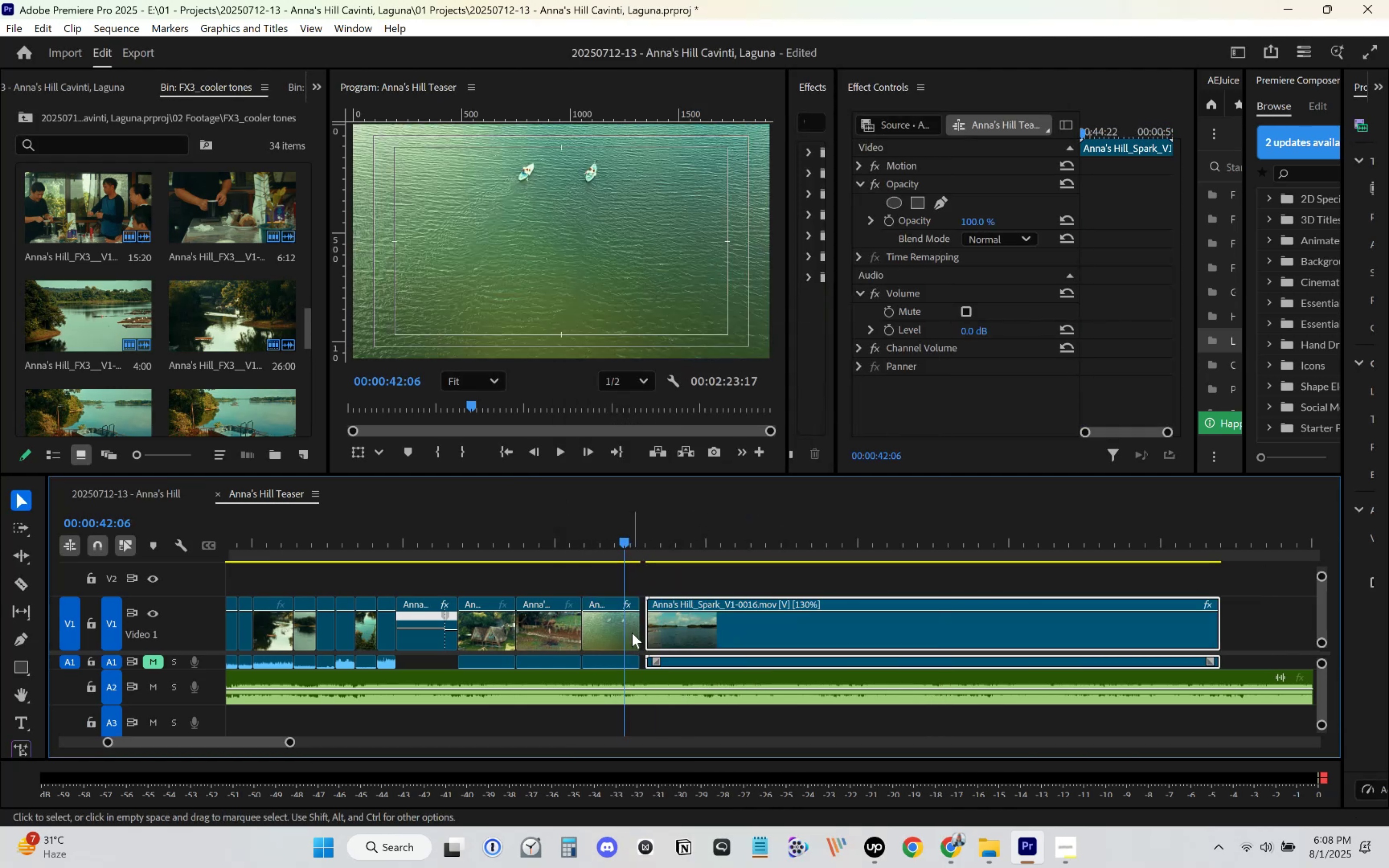 
left_click_drag(start_coordinate=[635, 634], to_coordinate=[662, 638])
 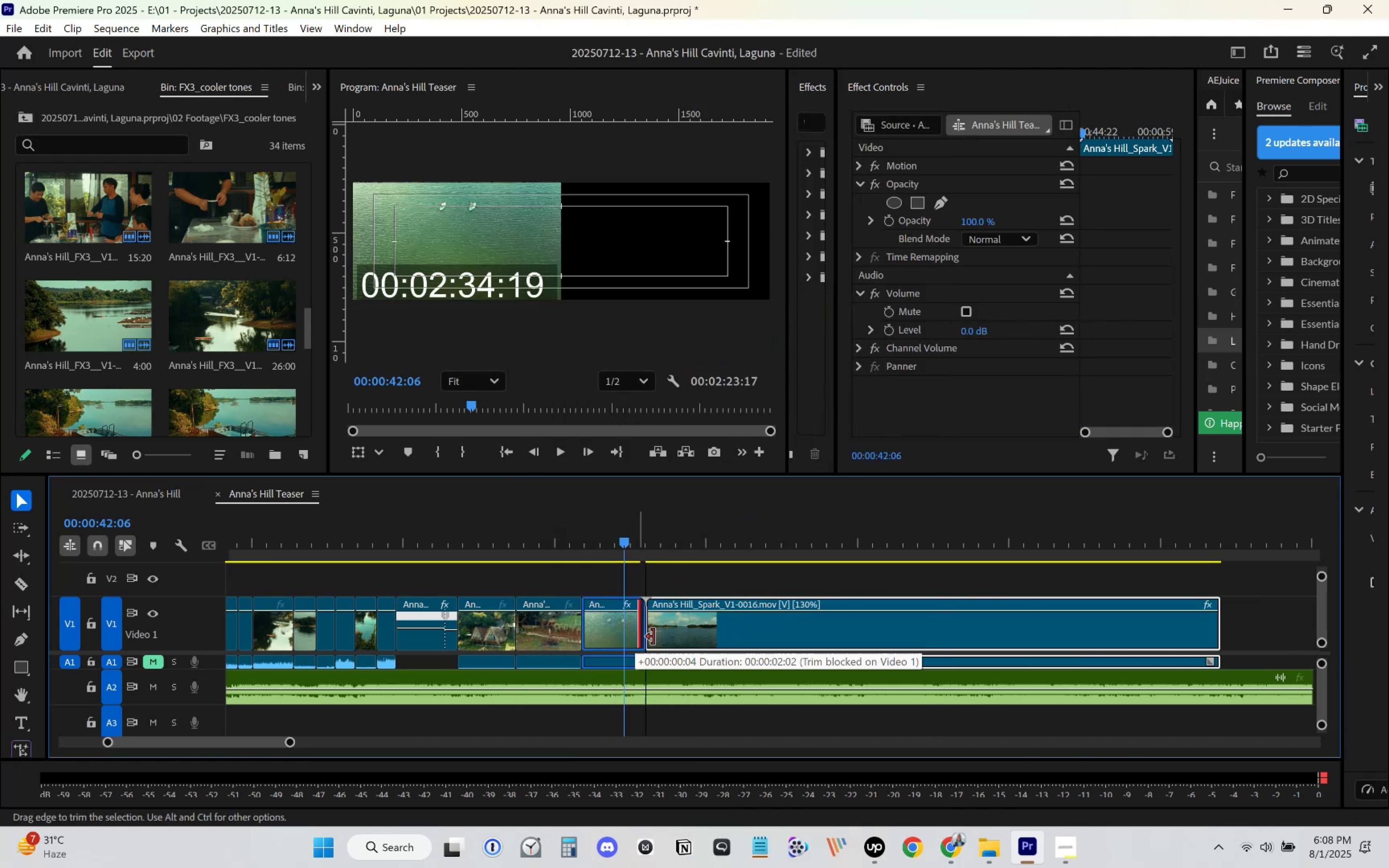 
key(Space)
 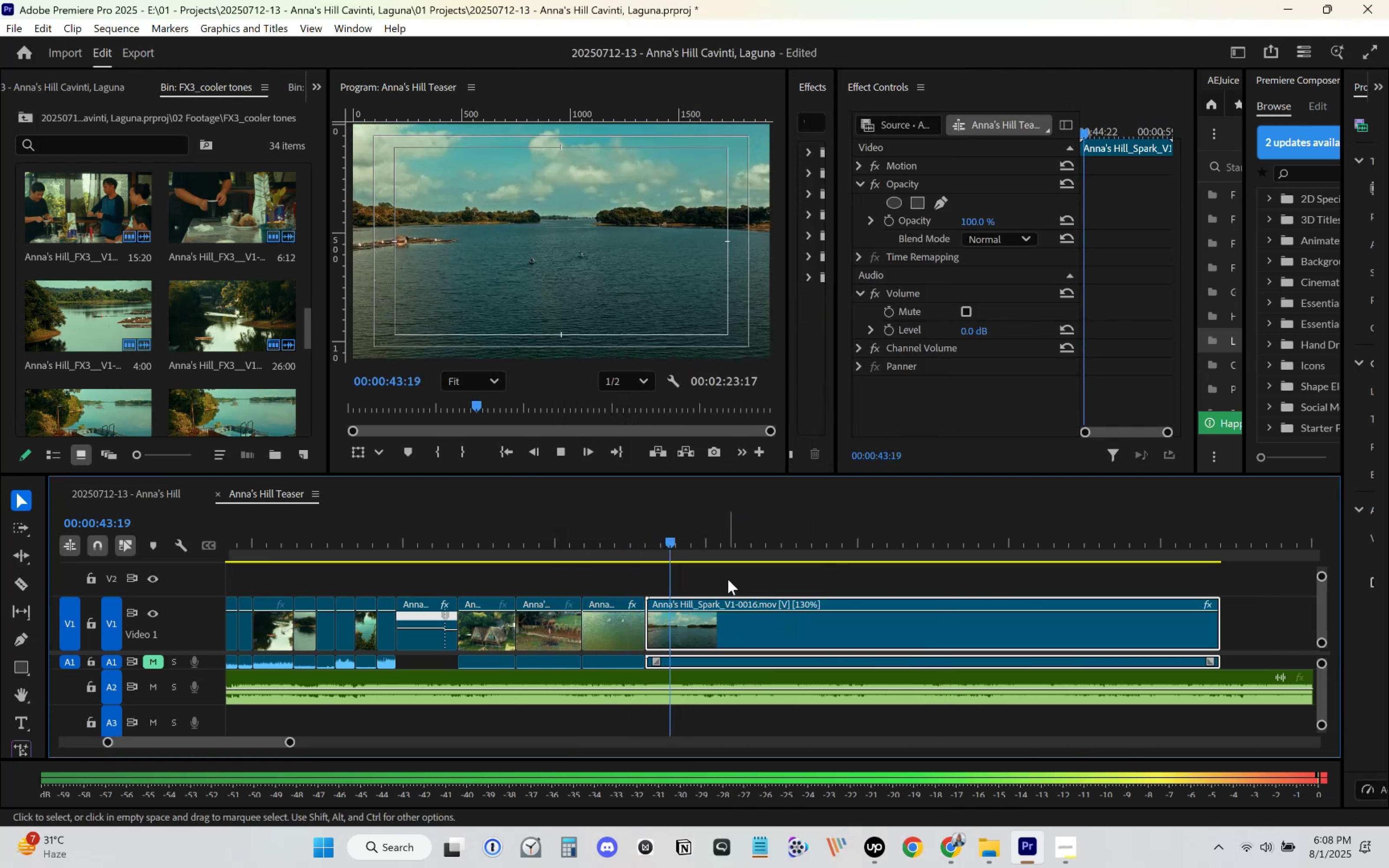 
left_click_drag(start_coordinate=[698, 552], to_coordinate=[782, 570])
 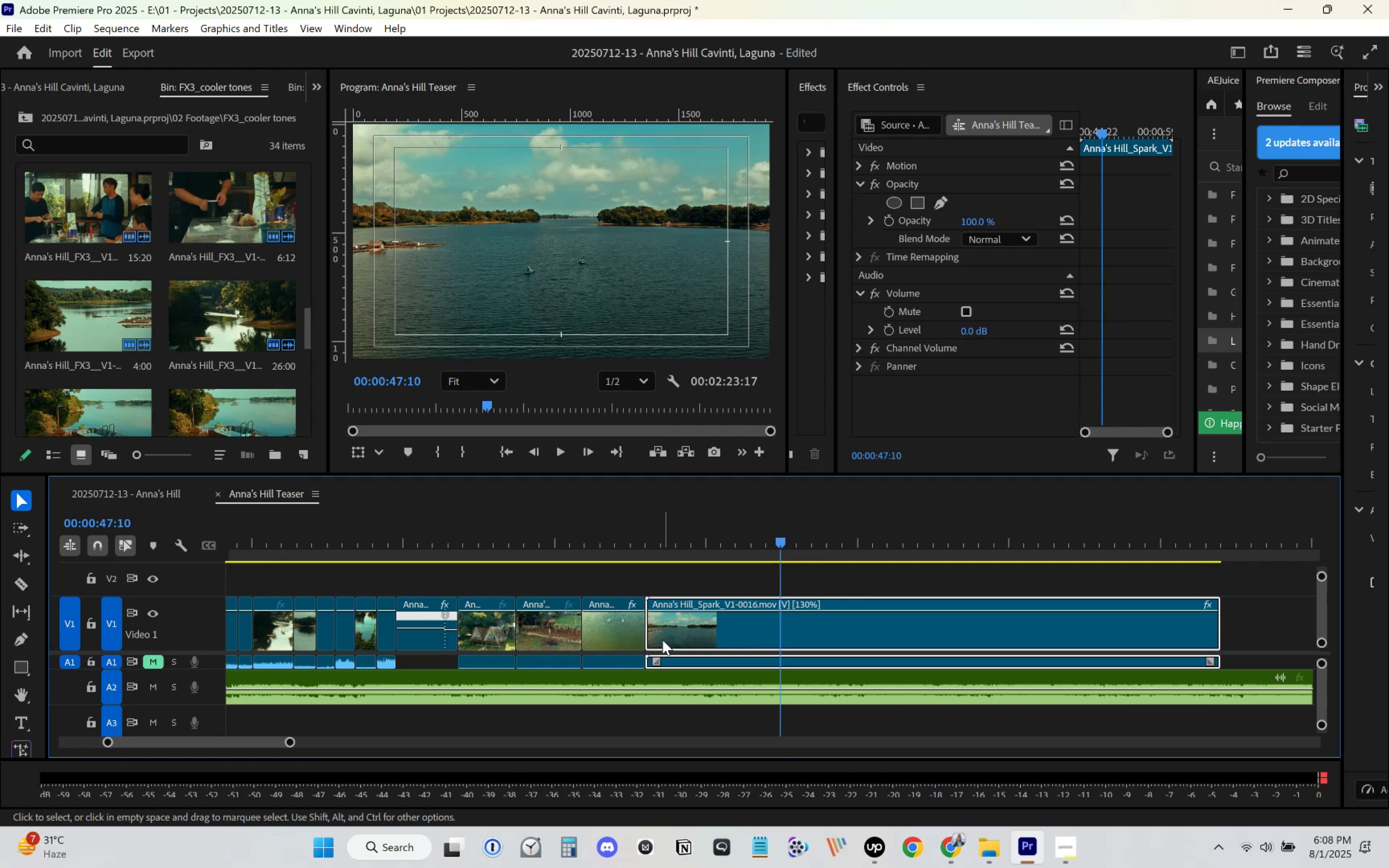 
left_click_drag(start_coordinate=[653, 634], to_coordinate=[787, 634])
 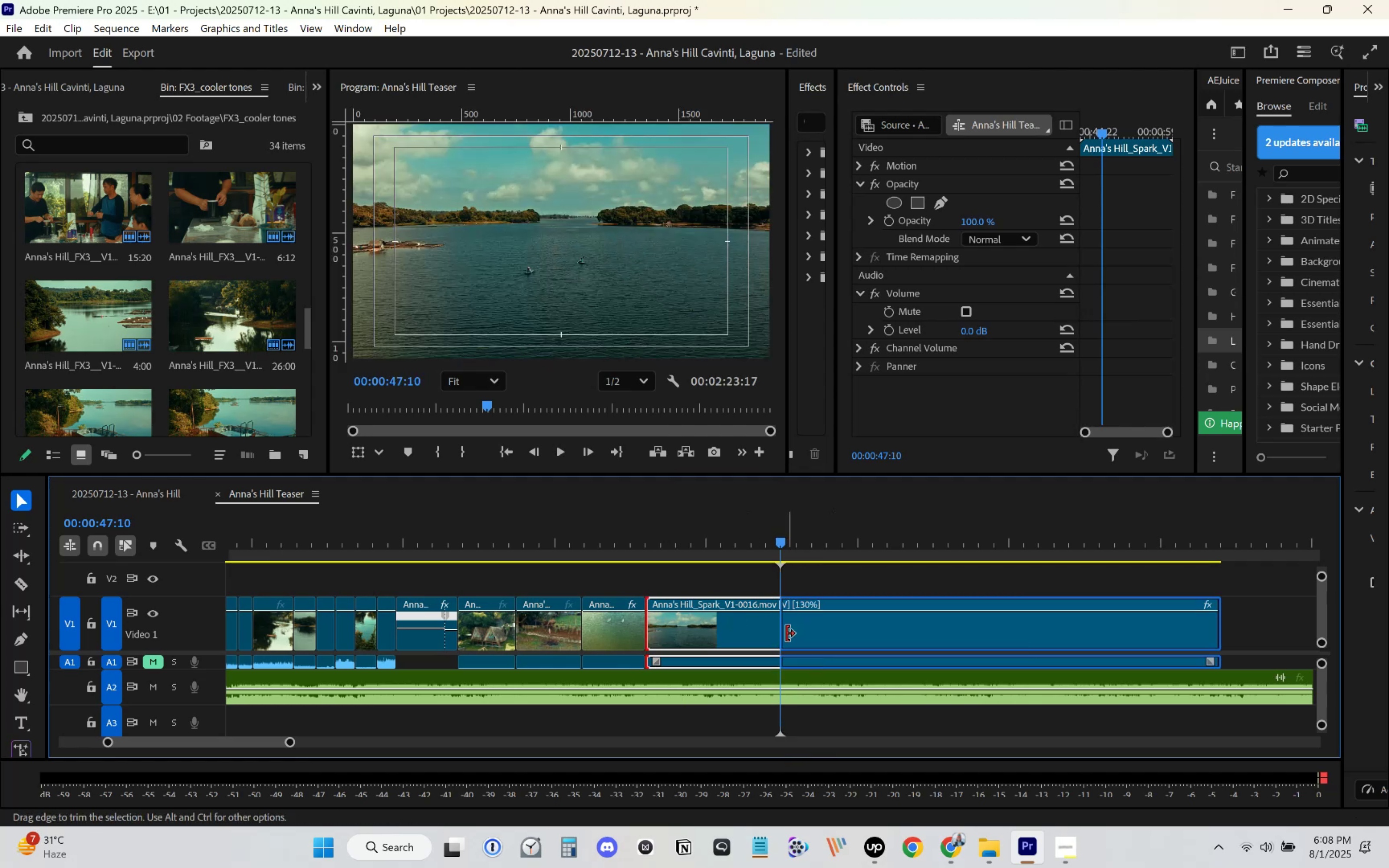 
left_click_drag(start_coordinate=[829, 635], to_coordinate=[693, 636])
 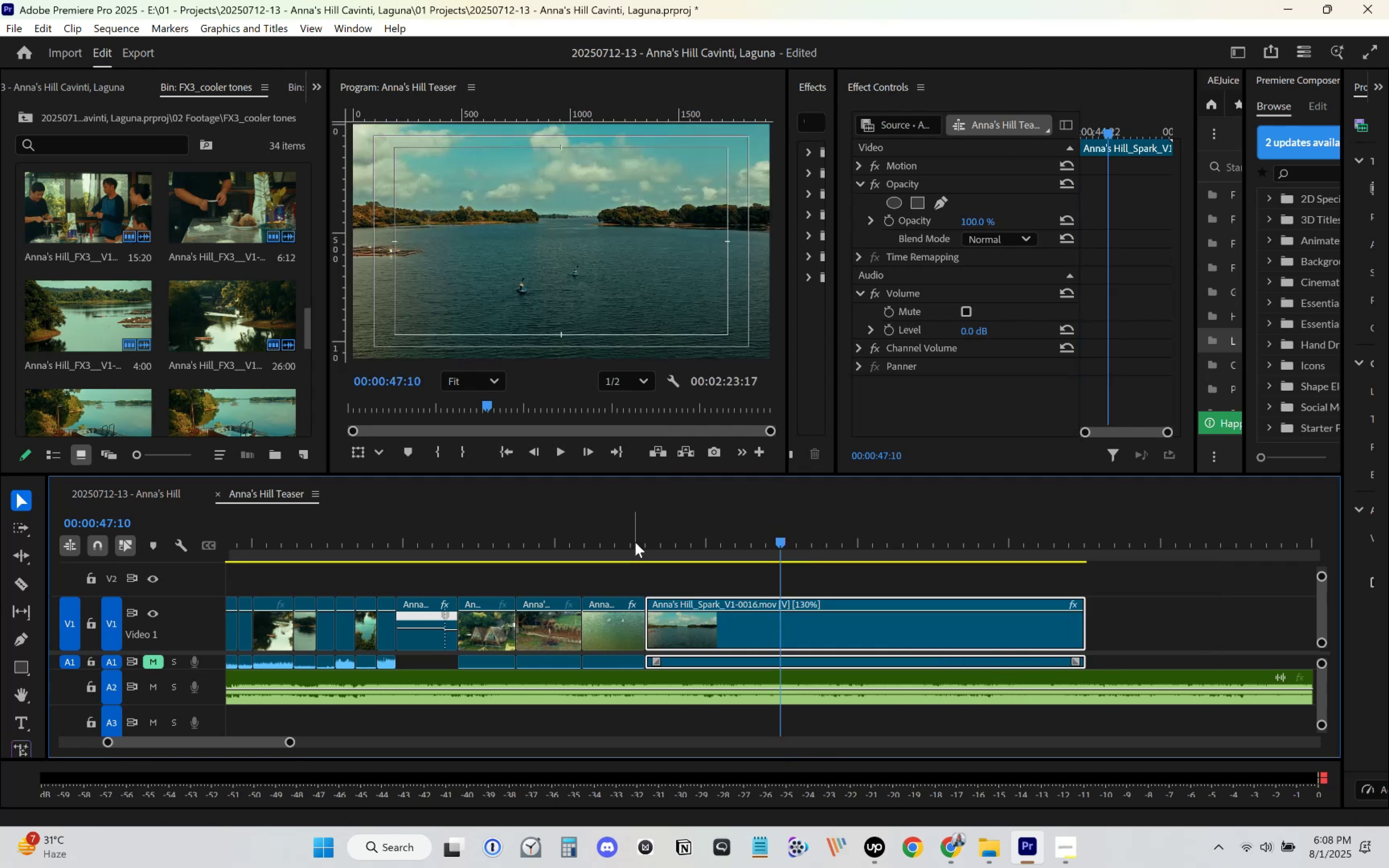 
key(Space)
 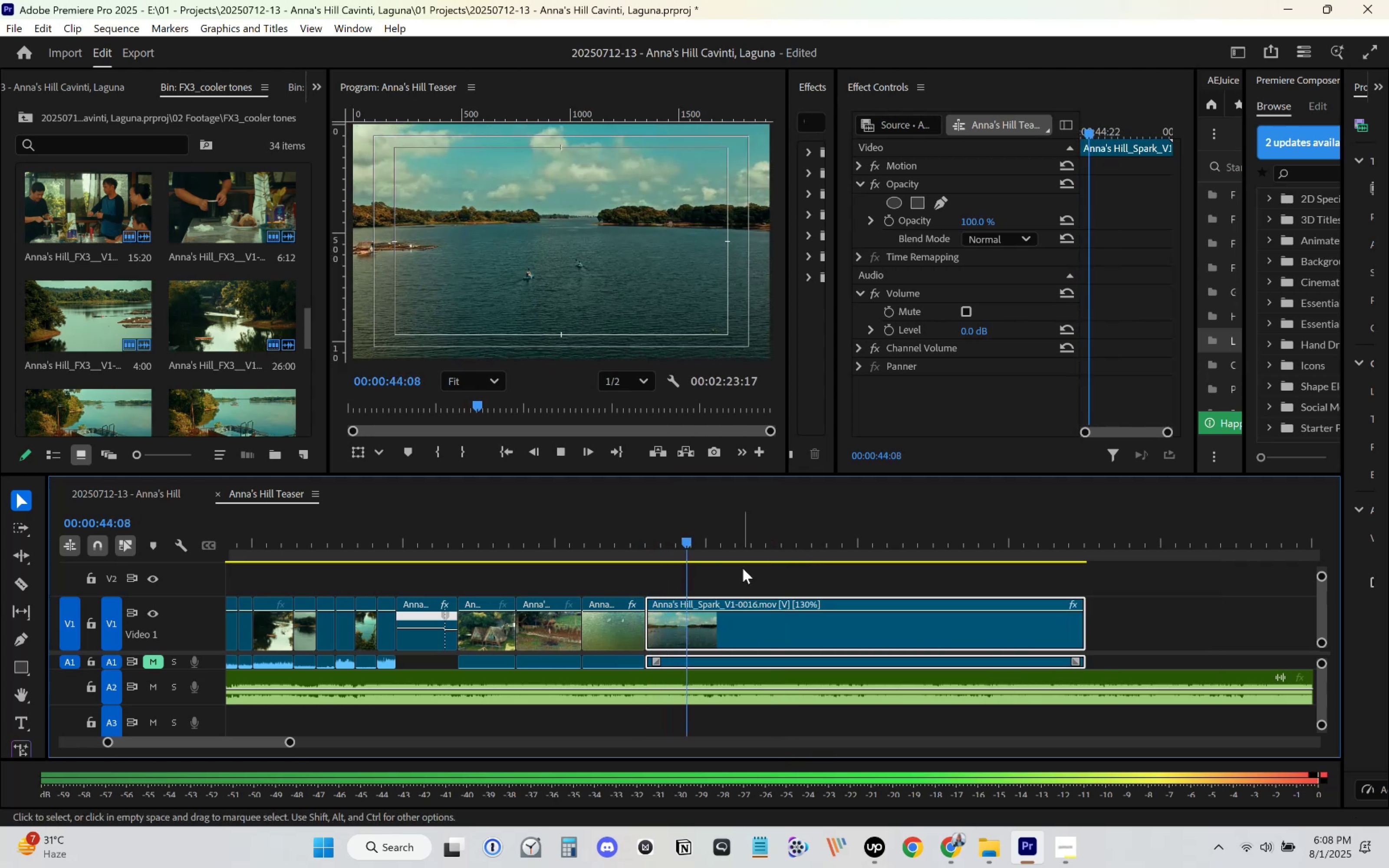 
key(Space)
 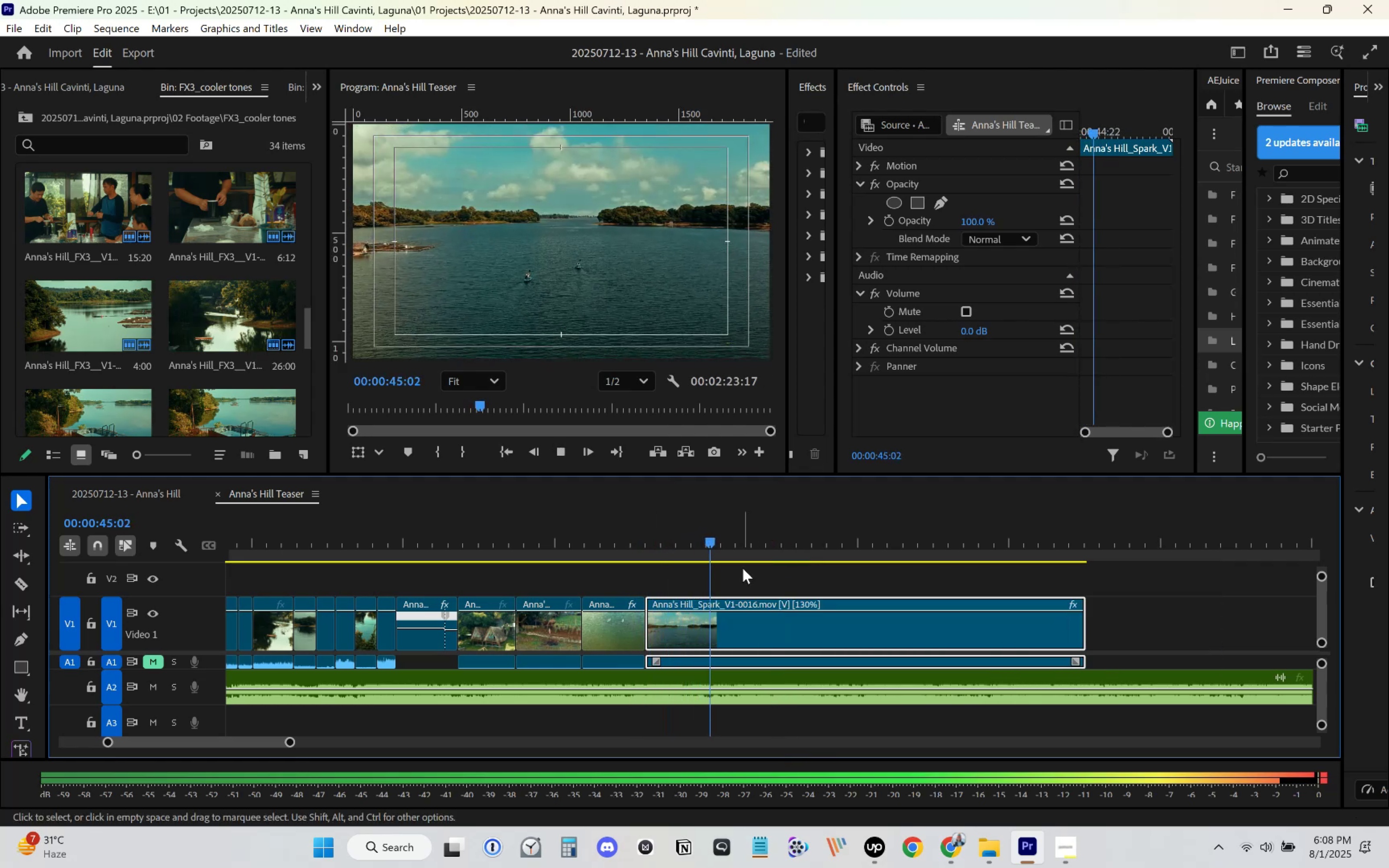 
key(C)
 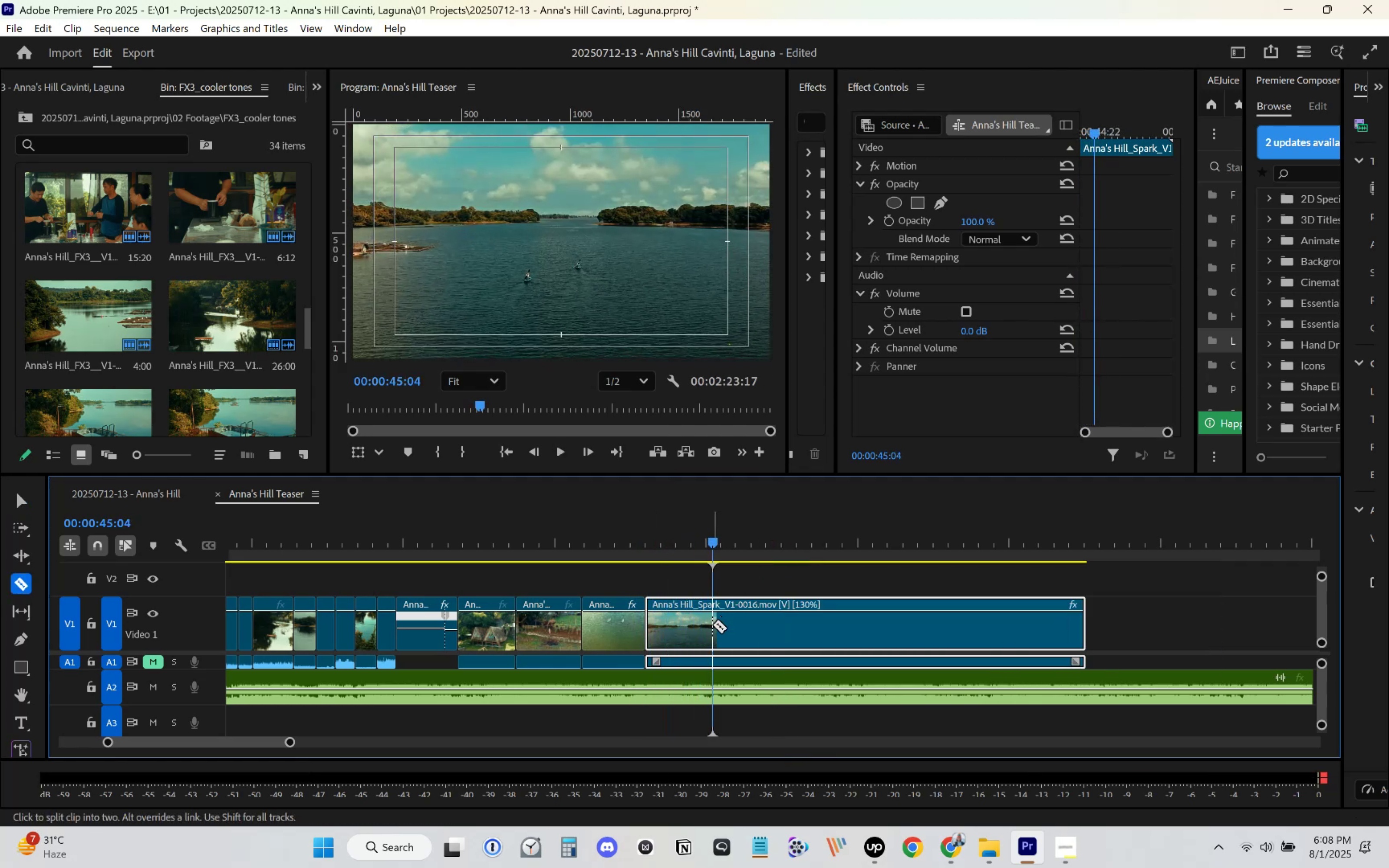 
left_click([712, 625])
 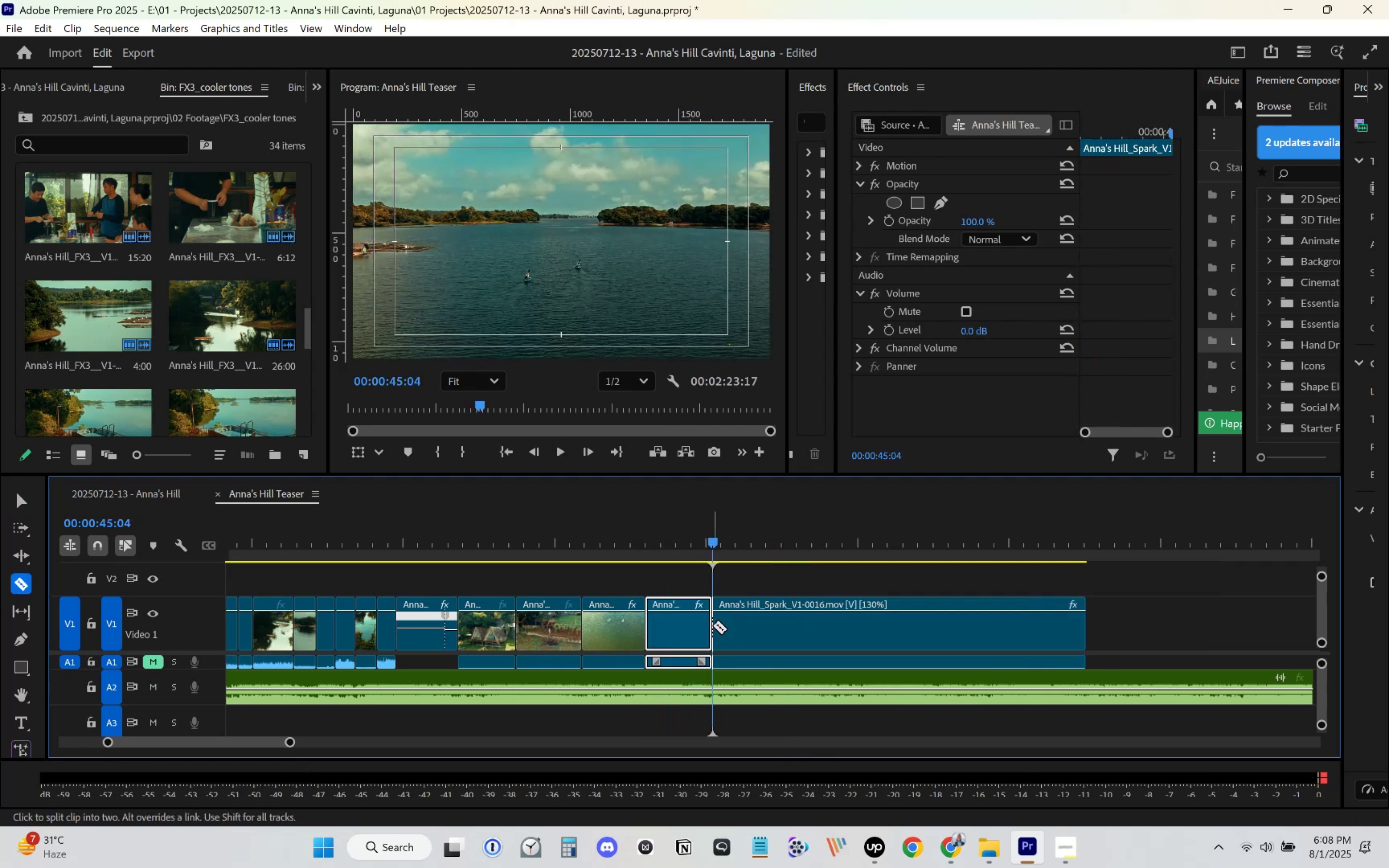 
key(V)
 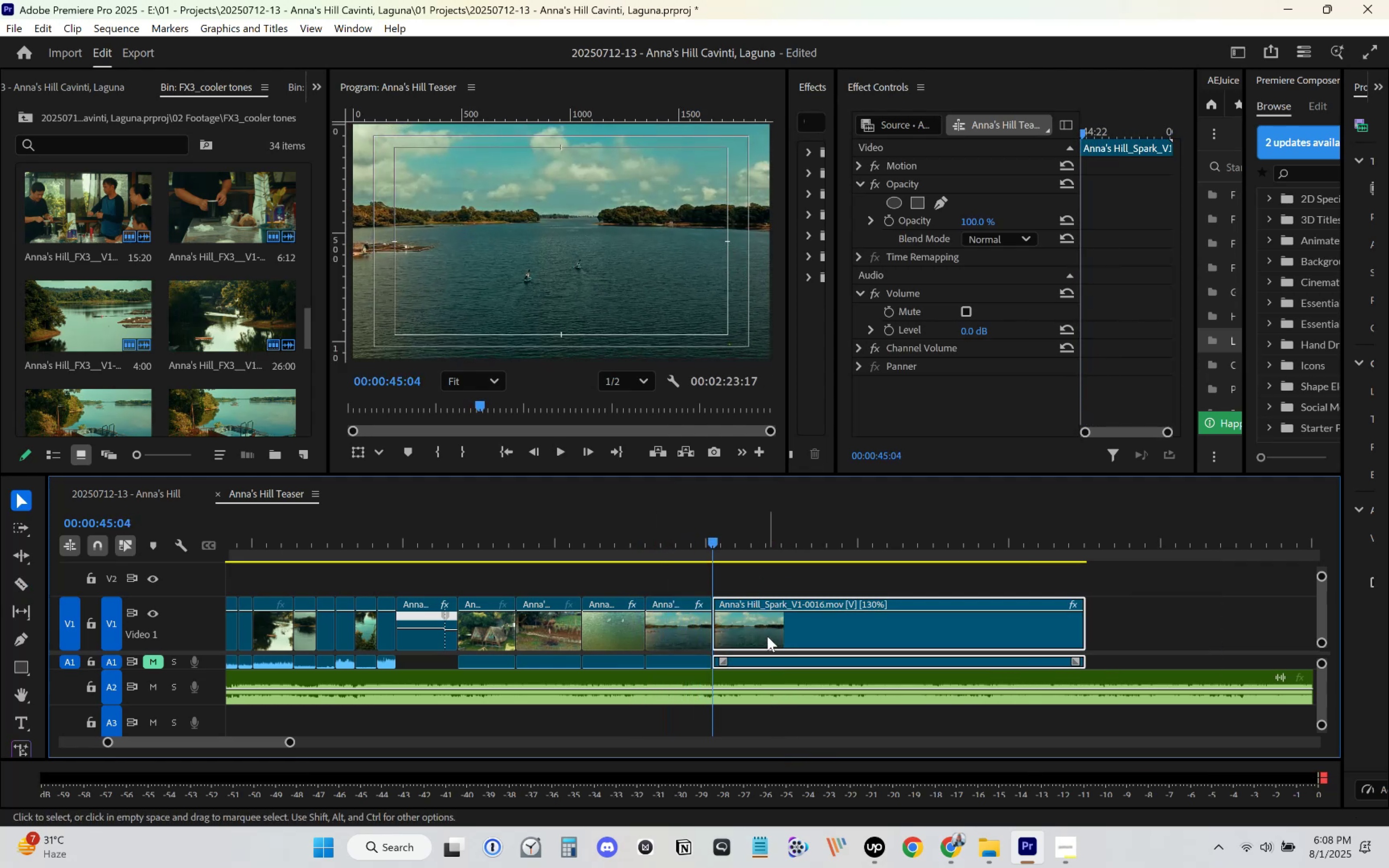 
key(Delete)
 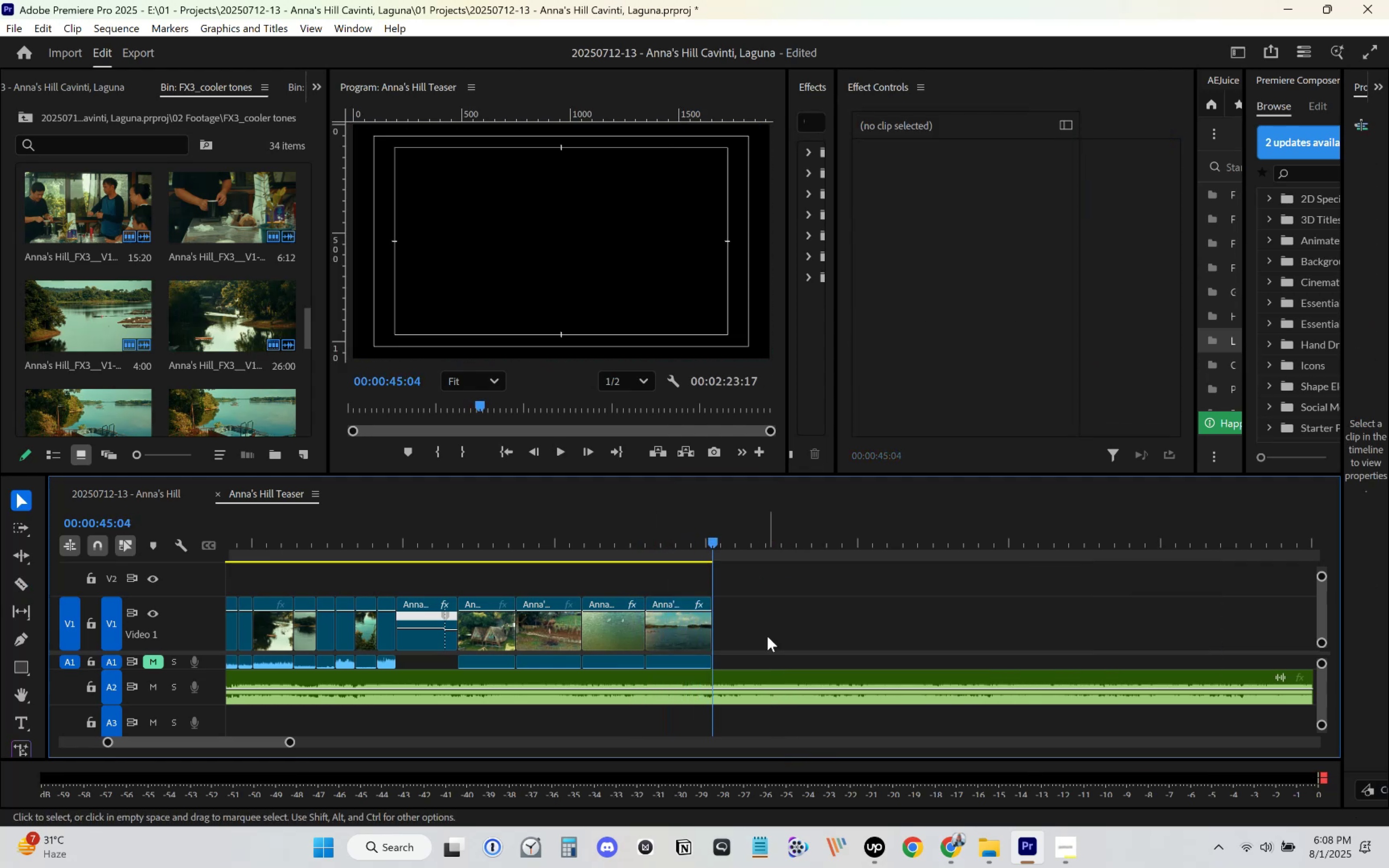 
left_click([767, 636])
 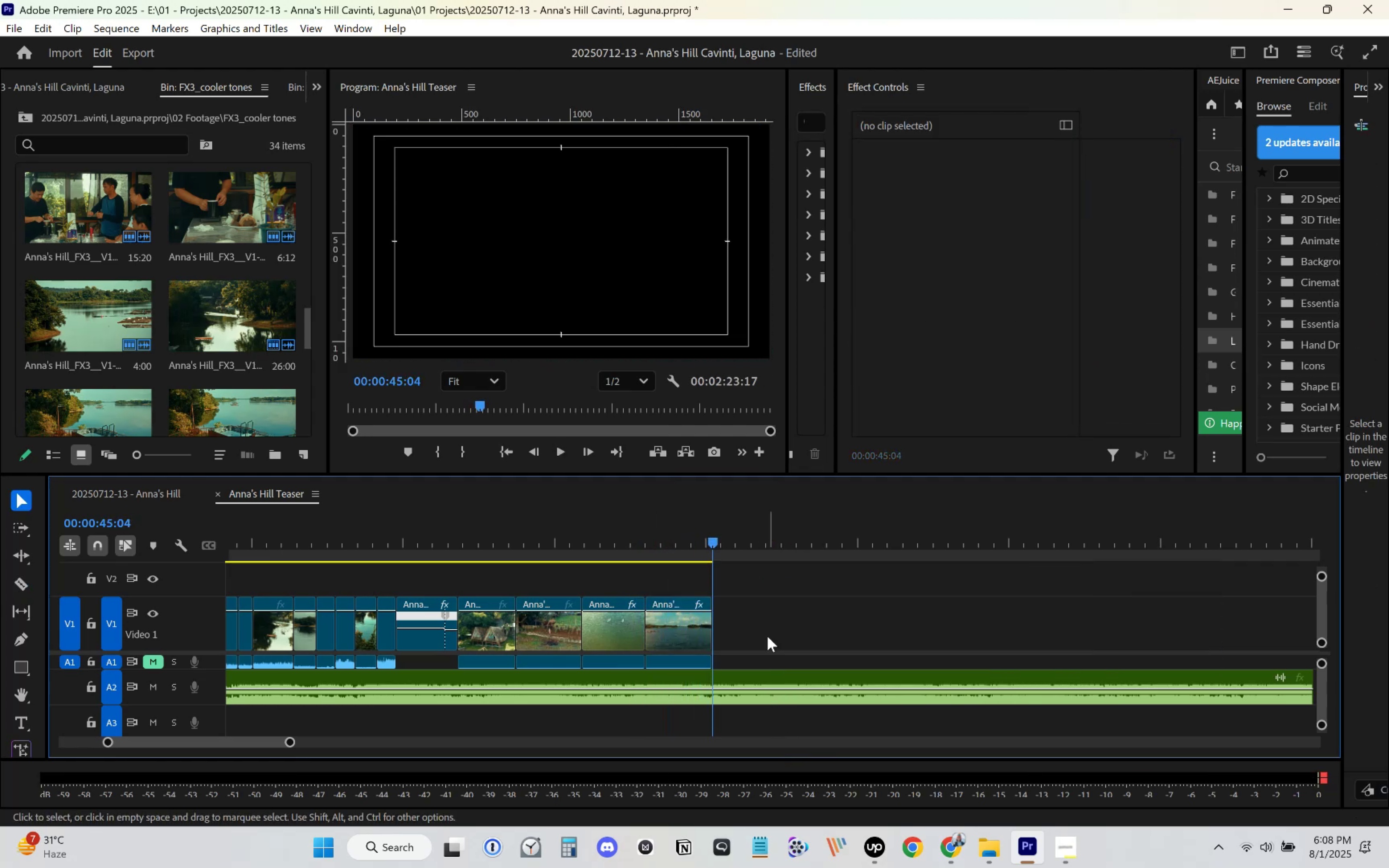 
key(Delete)
 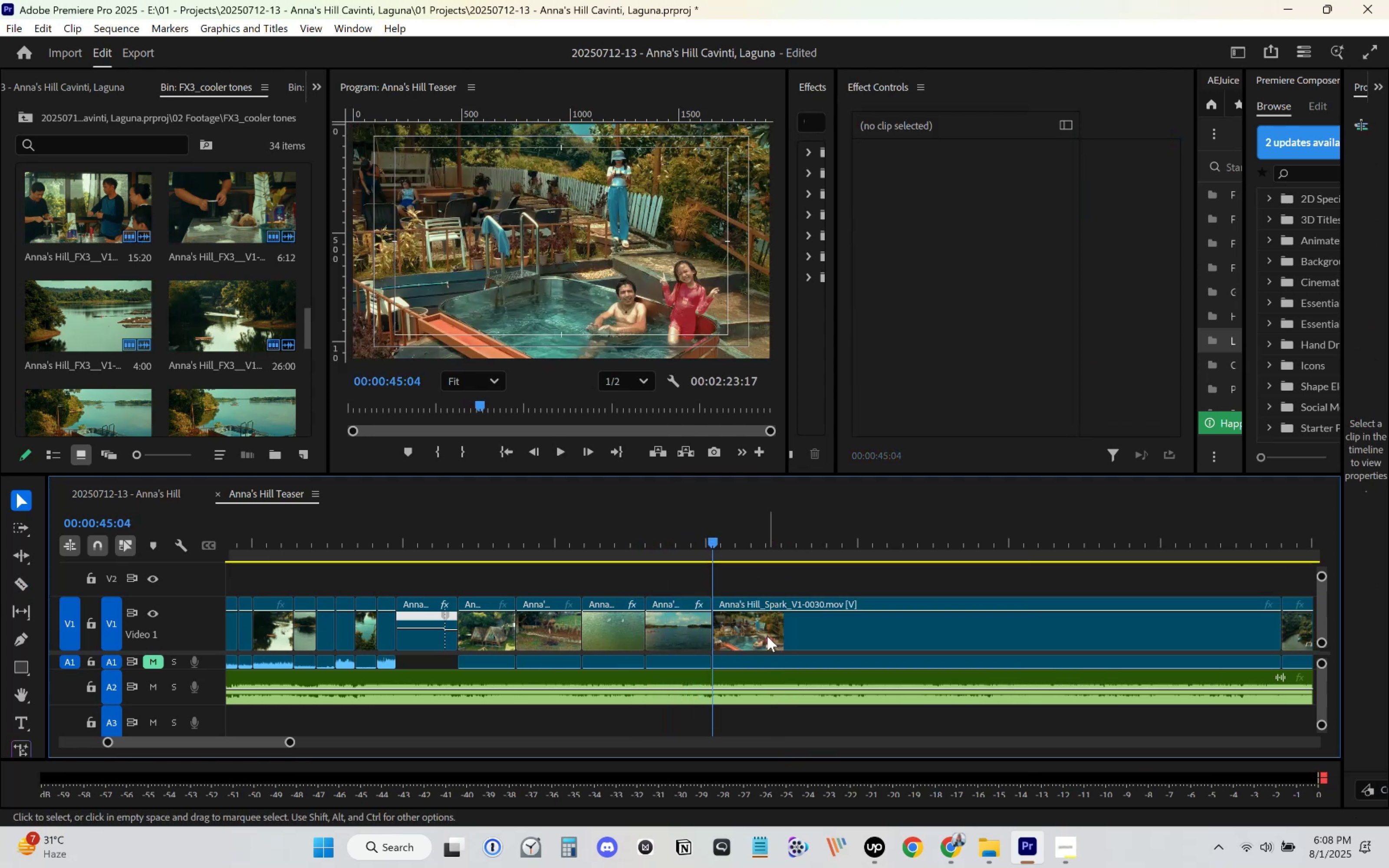 
key(Space)
 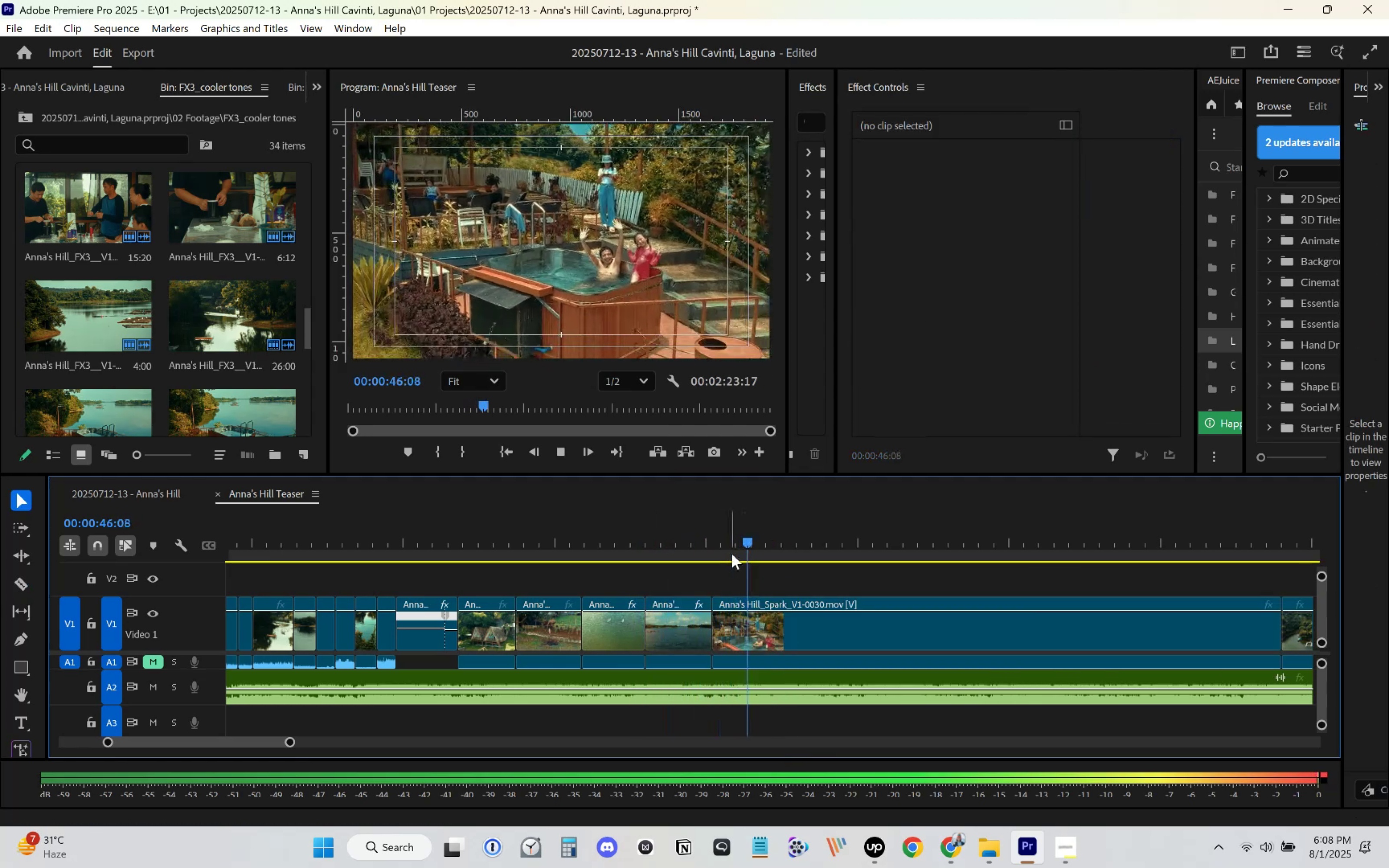 
left_click([701, 536])
 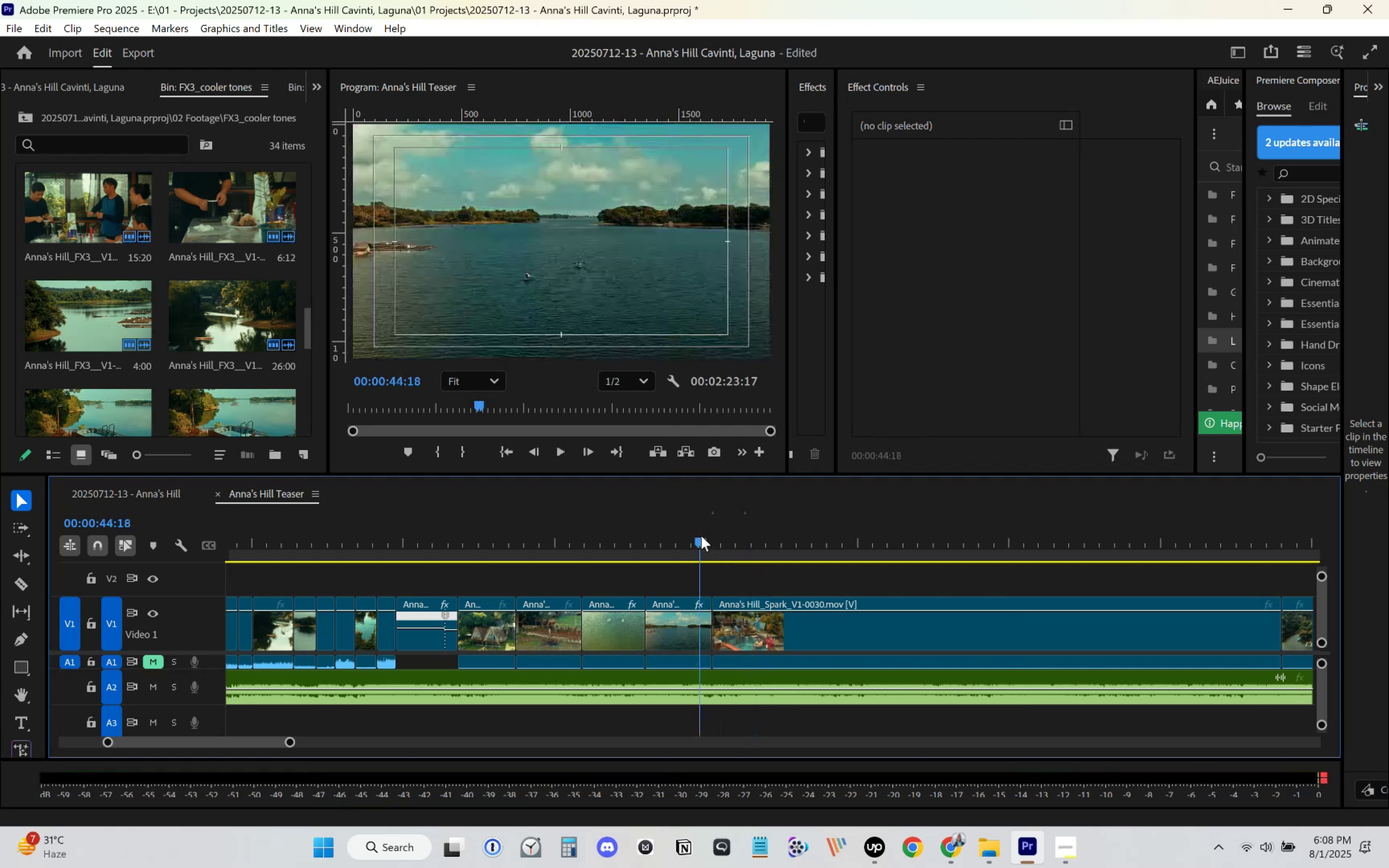 
key(Space)
 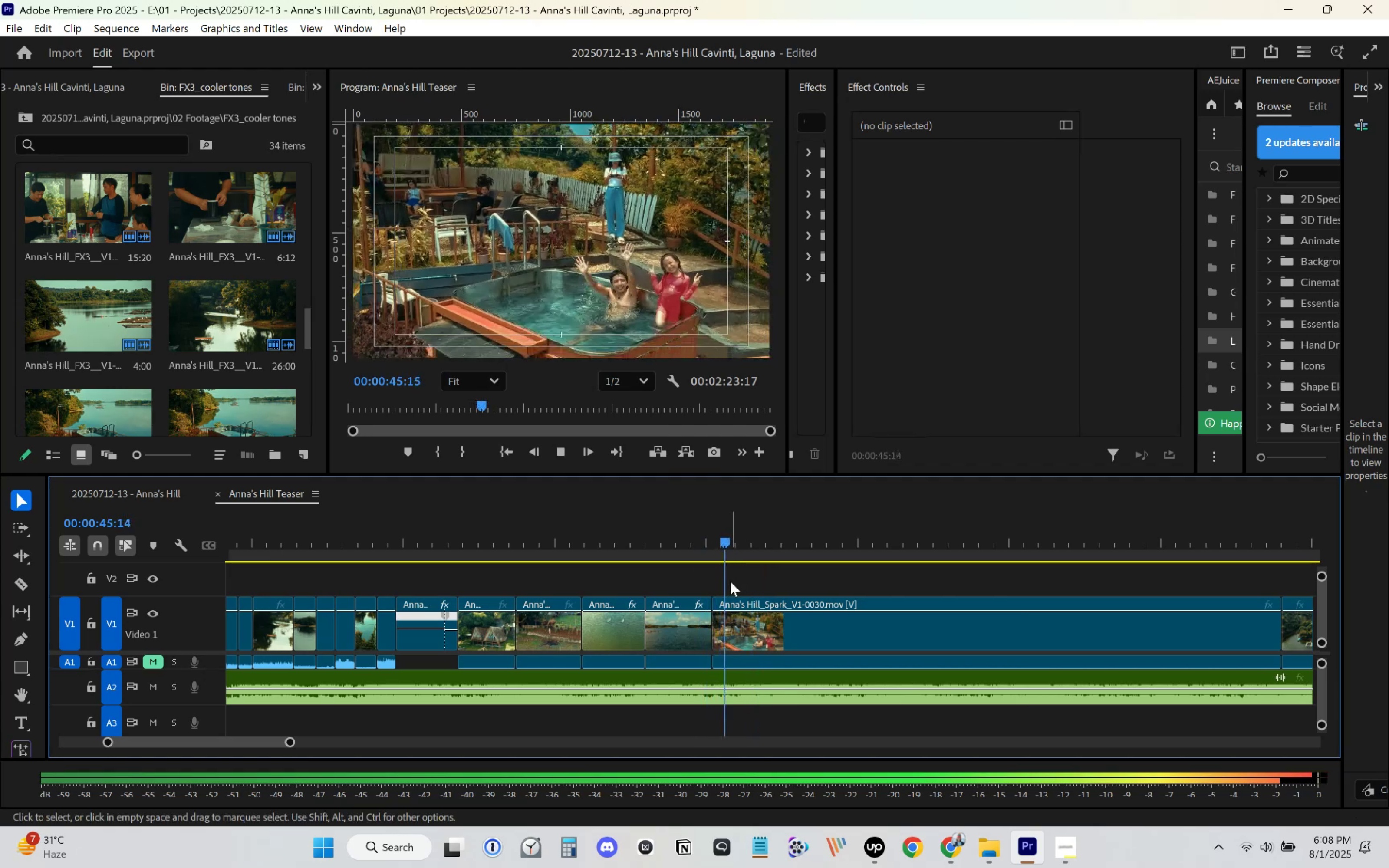 
key(Space)
 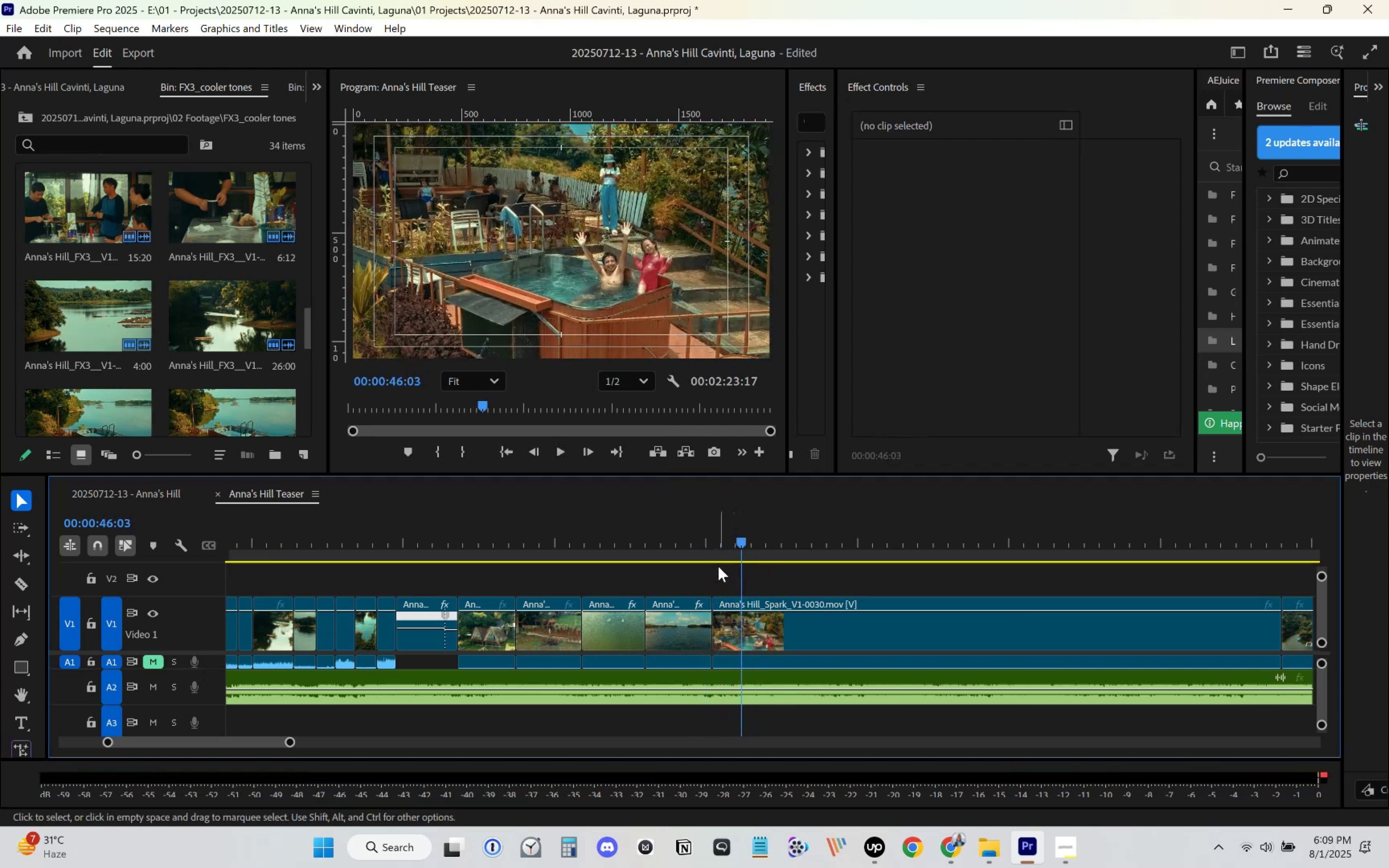 
left_click([702, 540])
 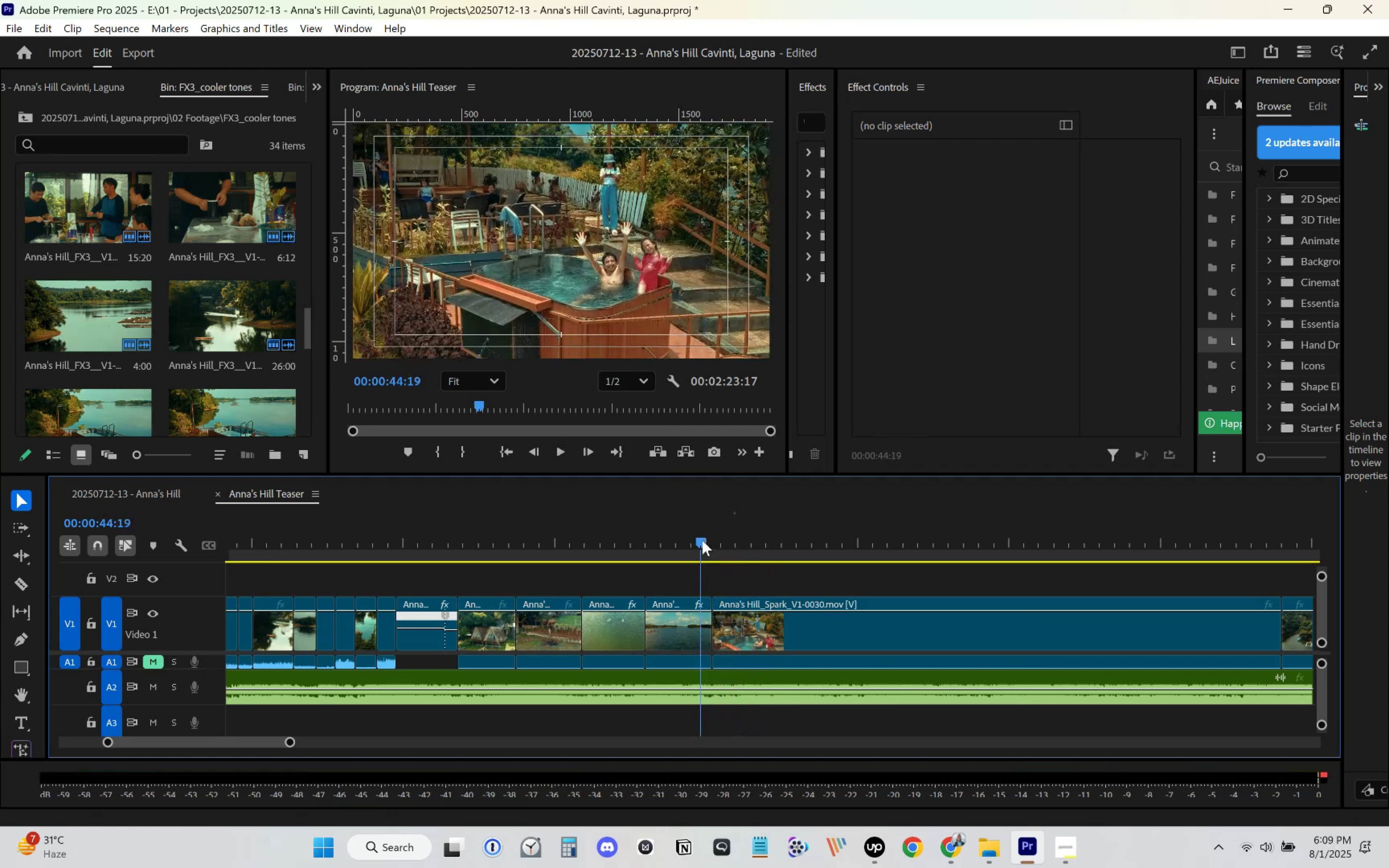 
key(Space)
 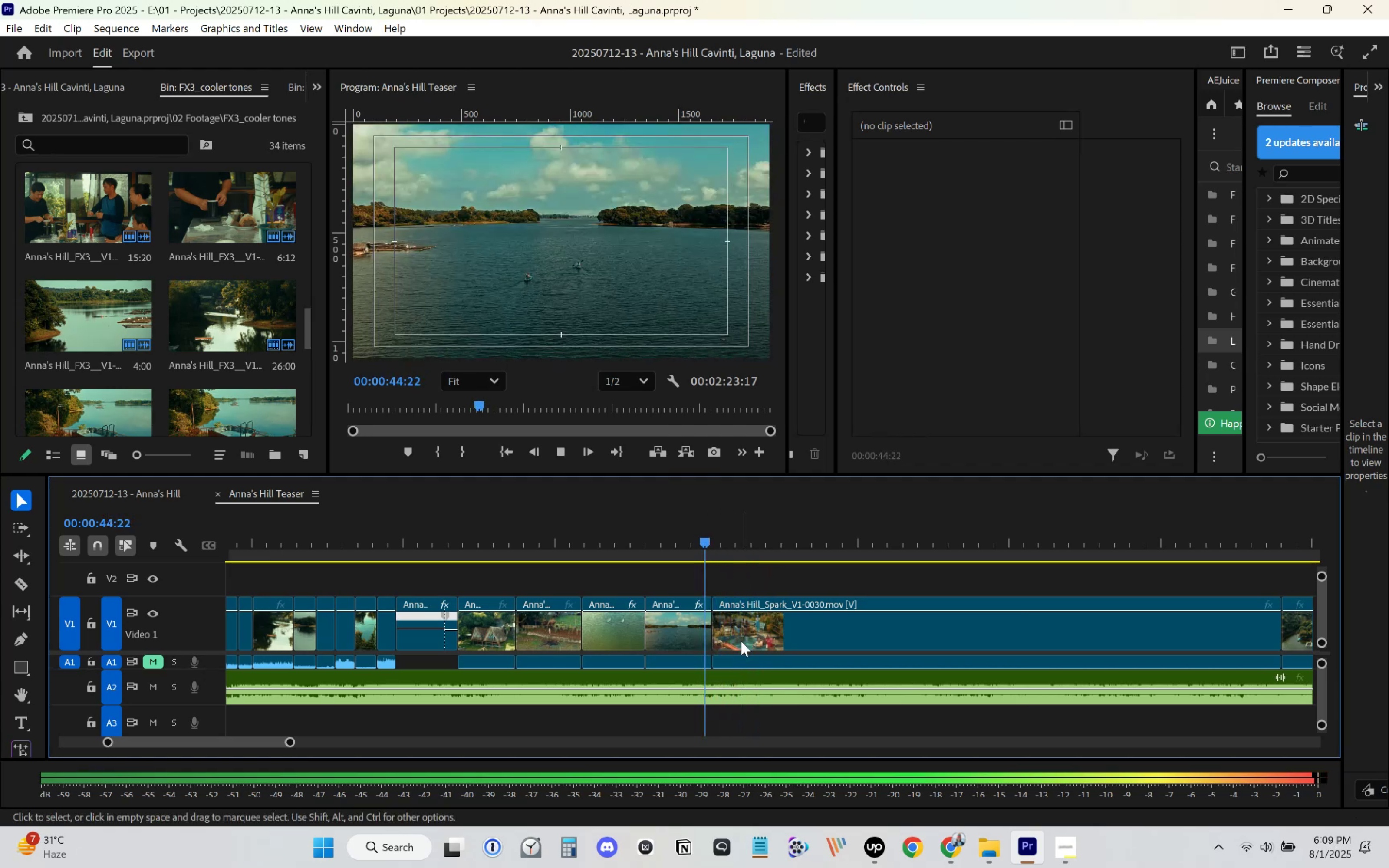 
key(Space)
 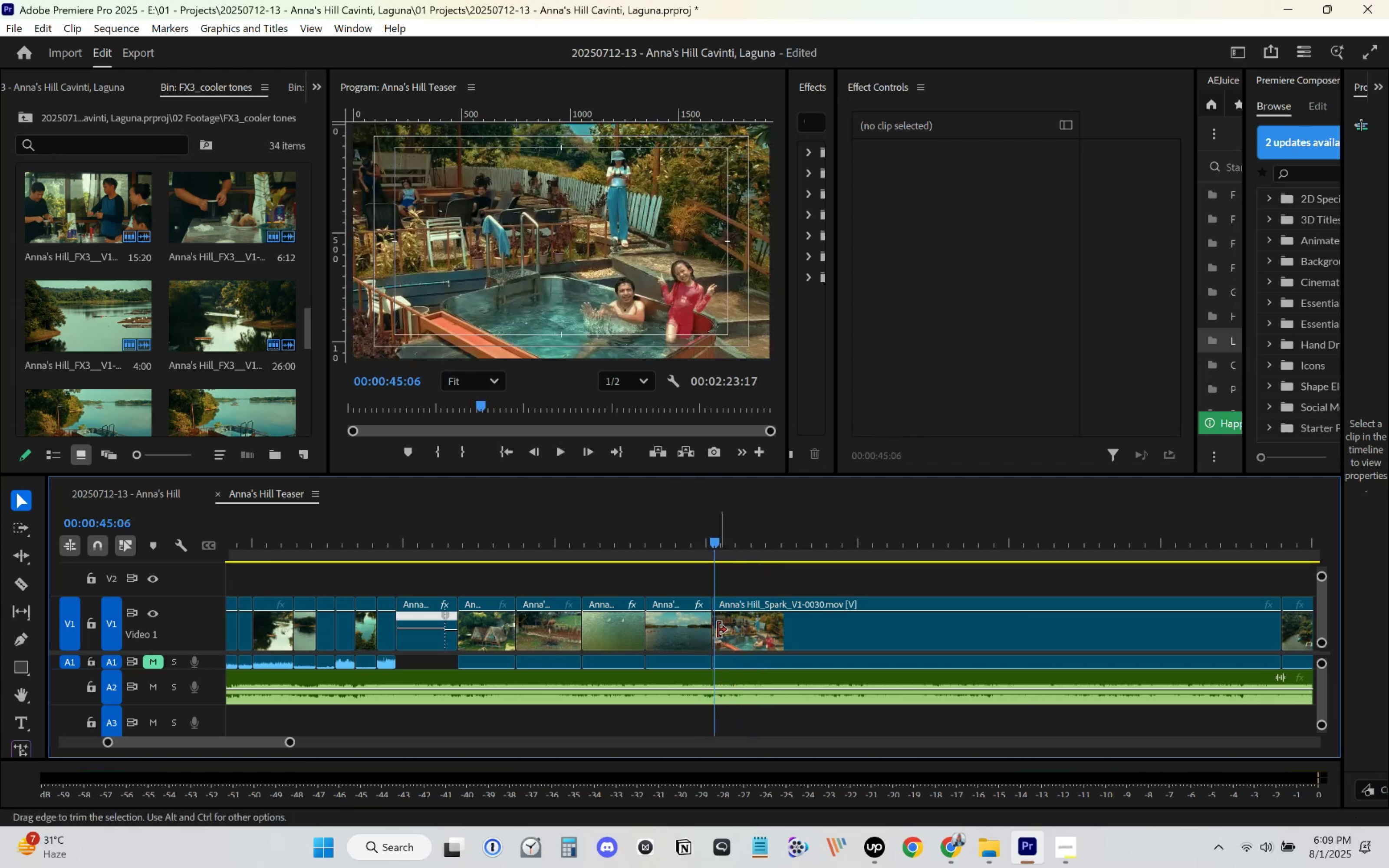 
left_click_drag(start_coordinate=[719, 633], to_coordinate=[723, 633])
 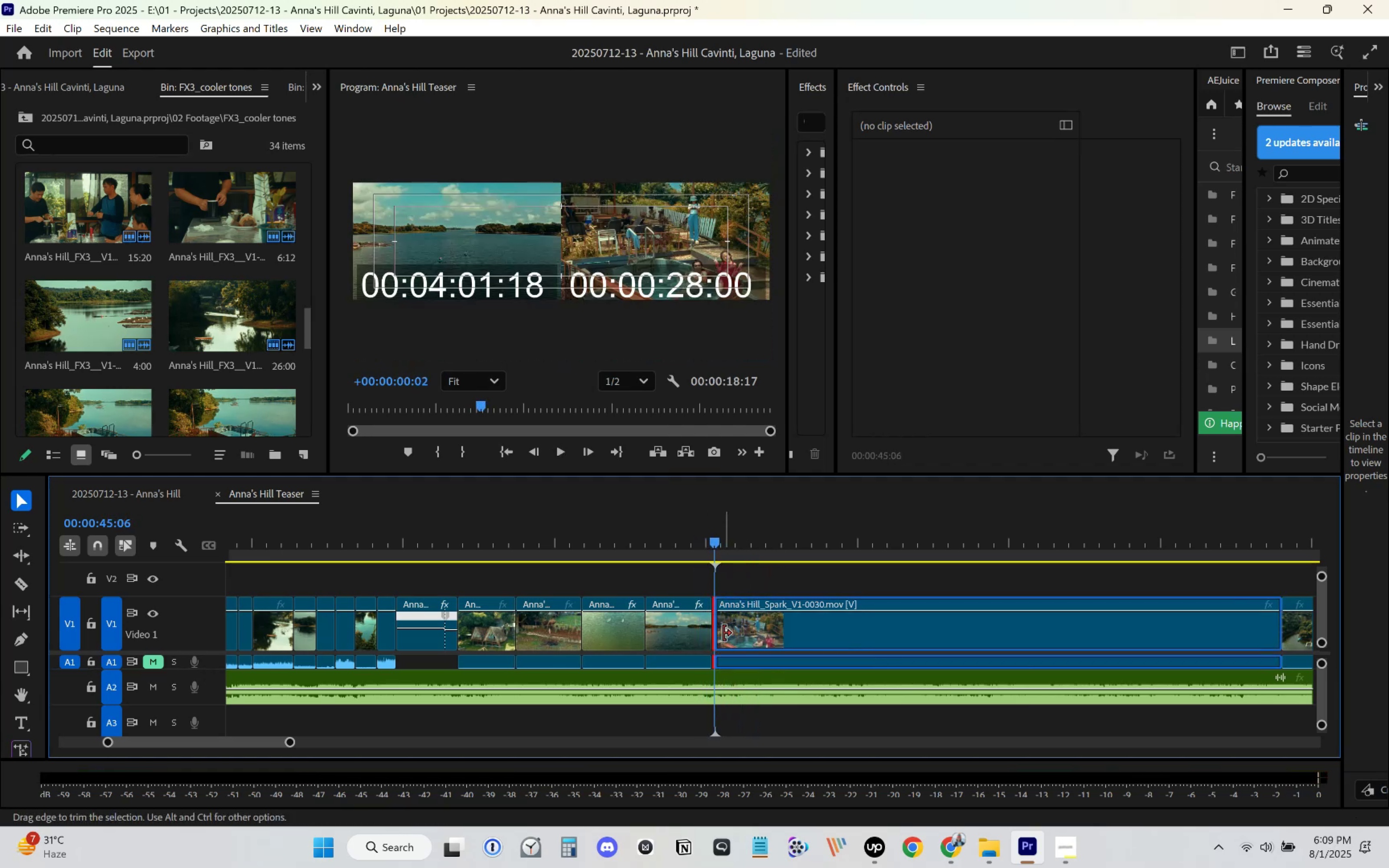 
left_click_drag(start_coordinate=[741, 635], to_coordinate=[736, 635])
 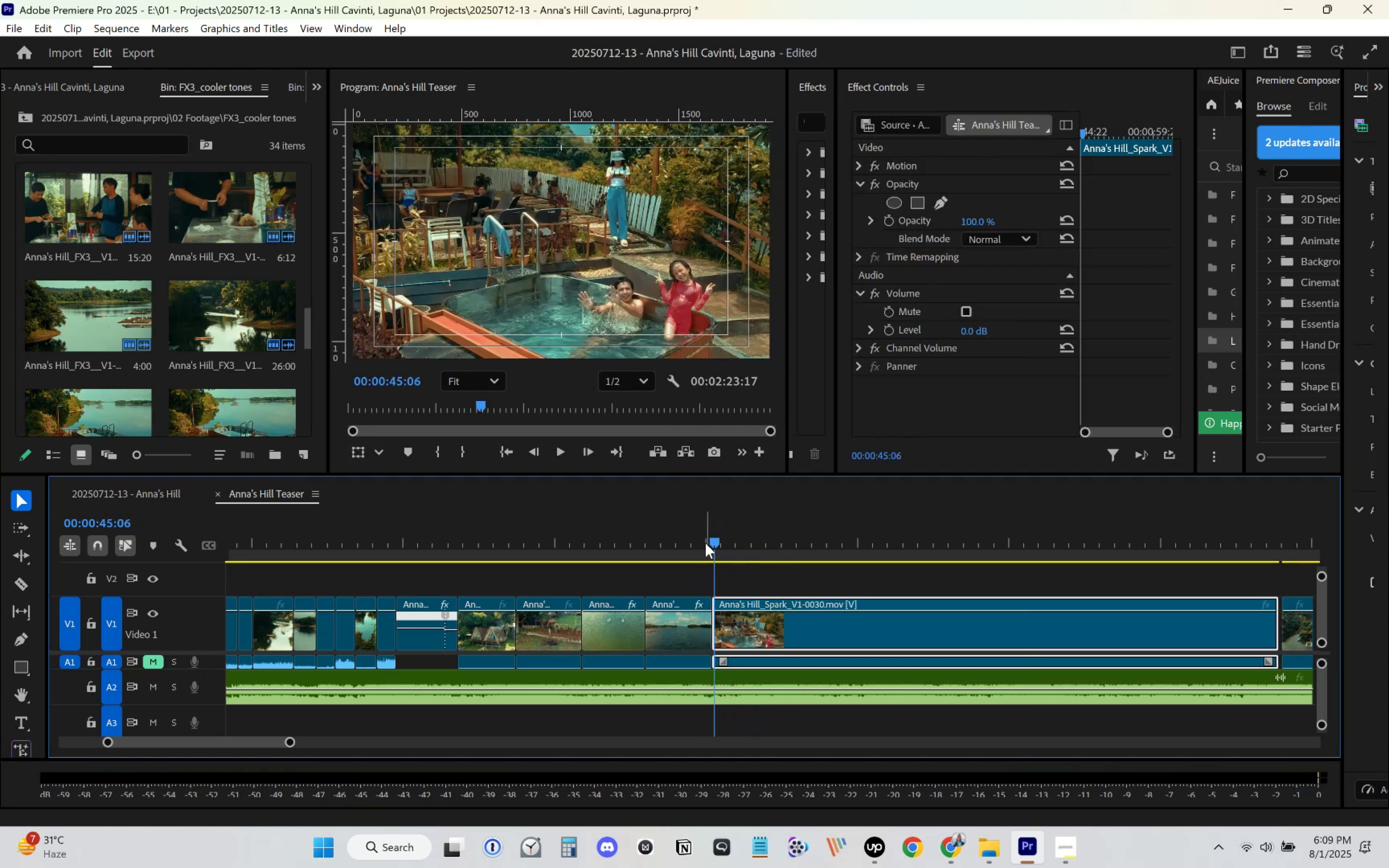 
left_click([698, 521])
 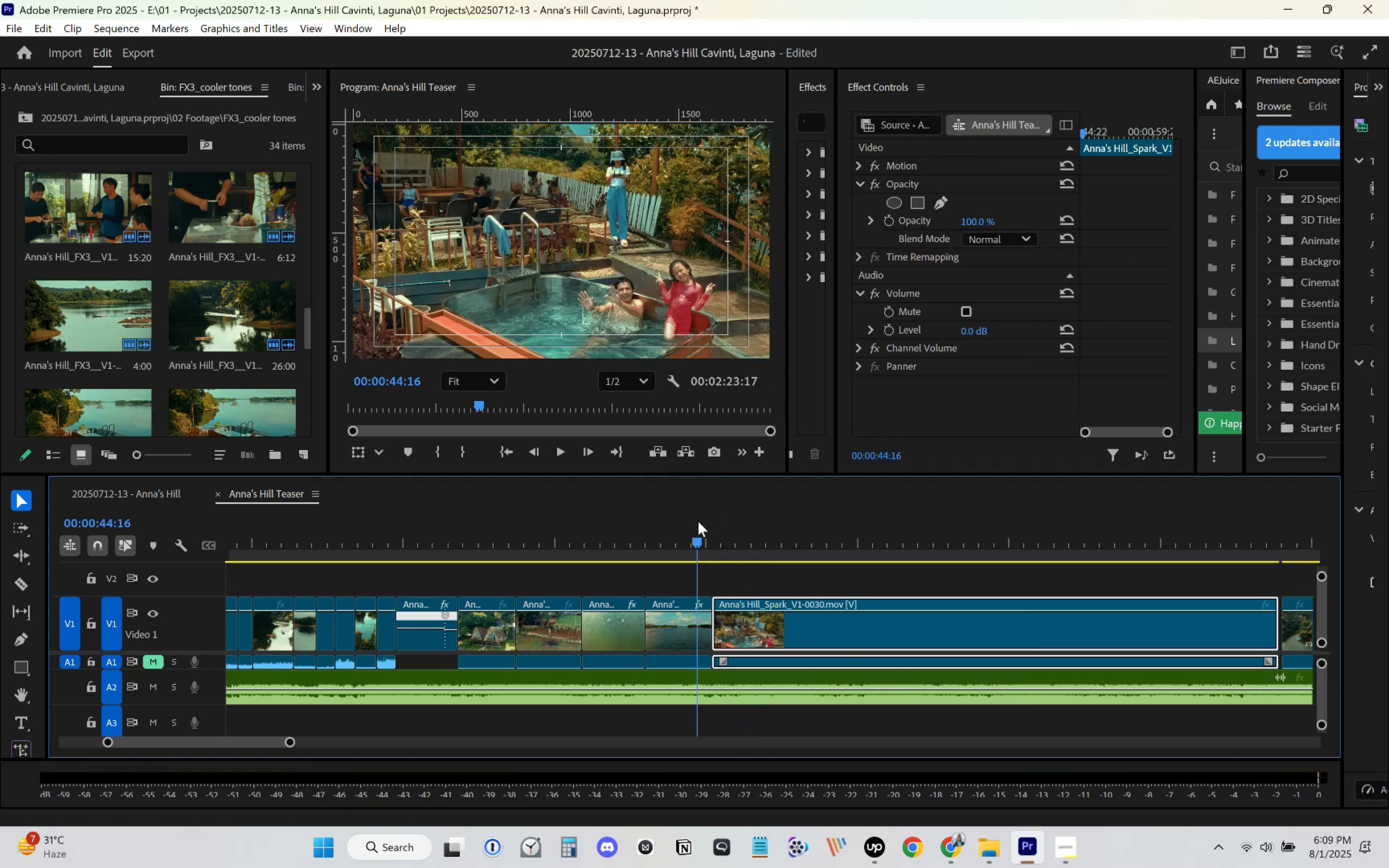 
key(Space)
 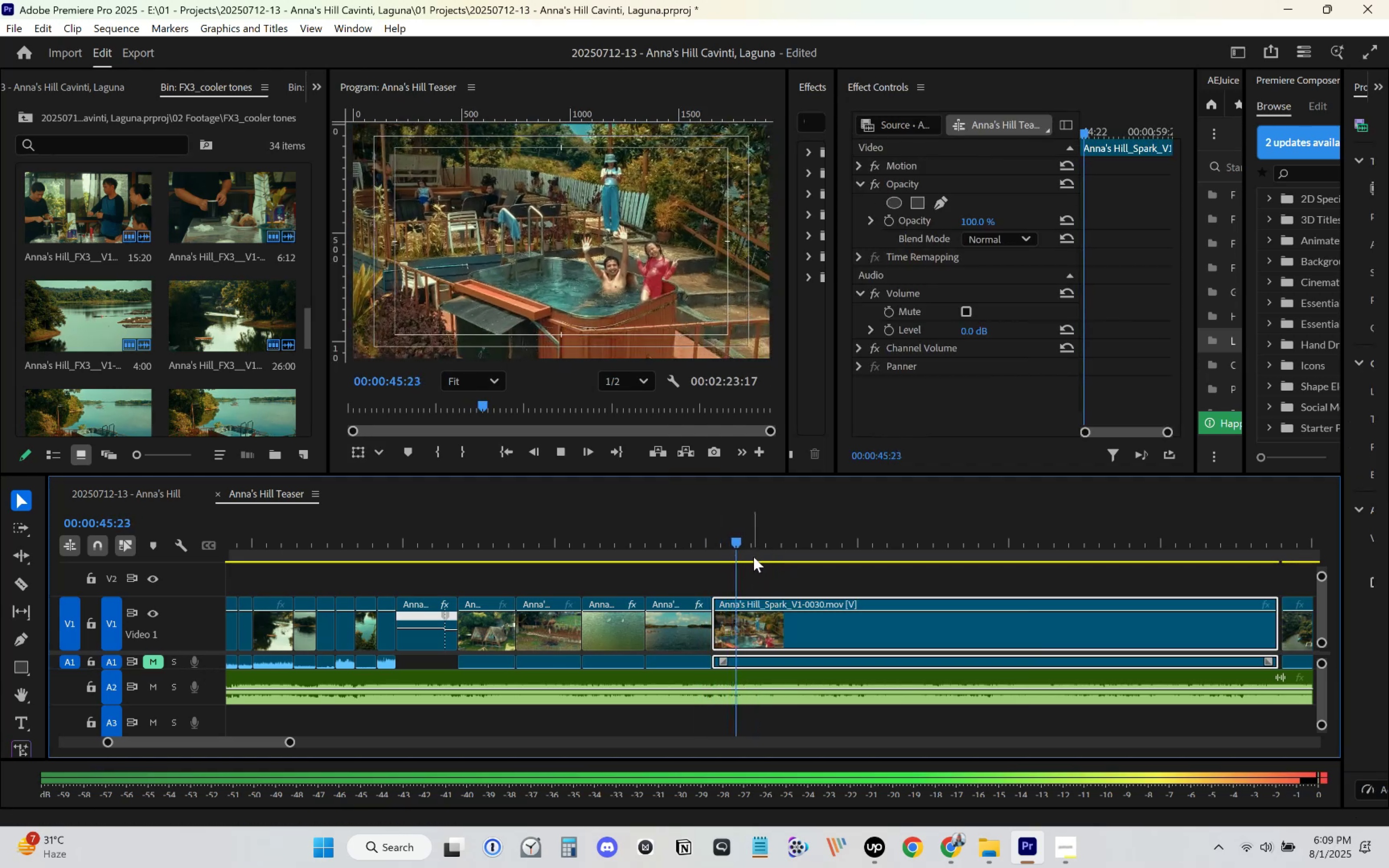 
key(Space)
 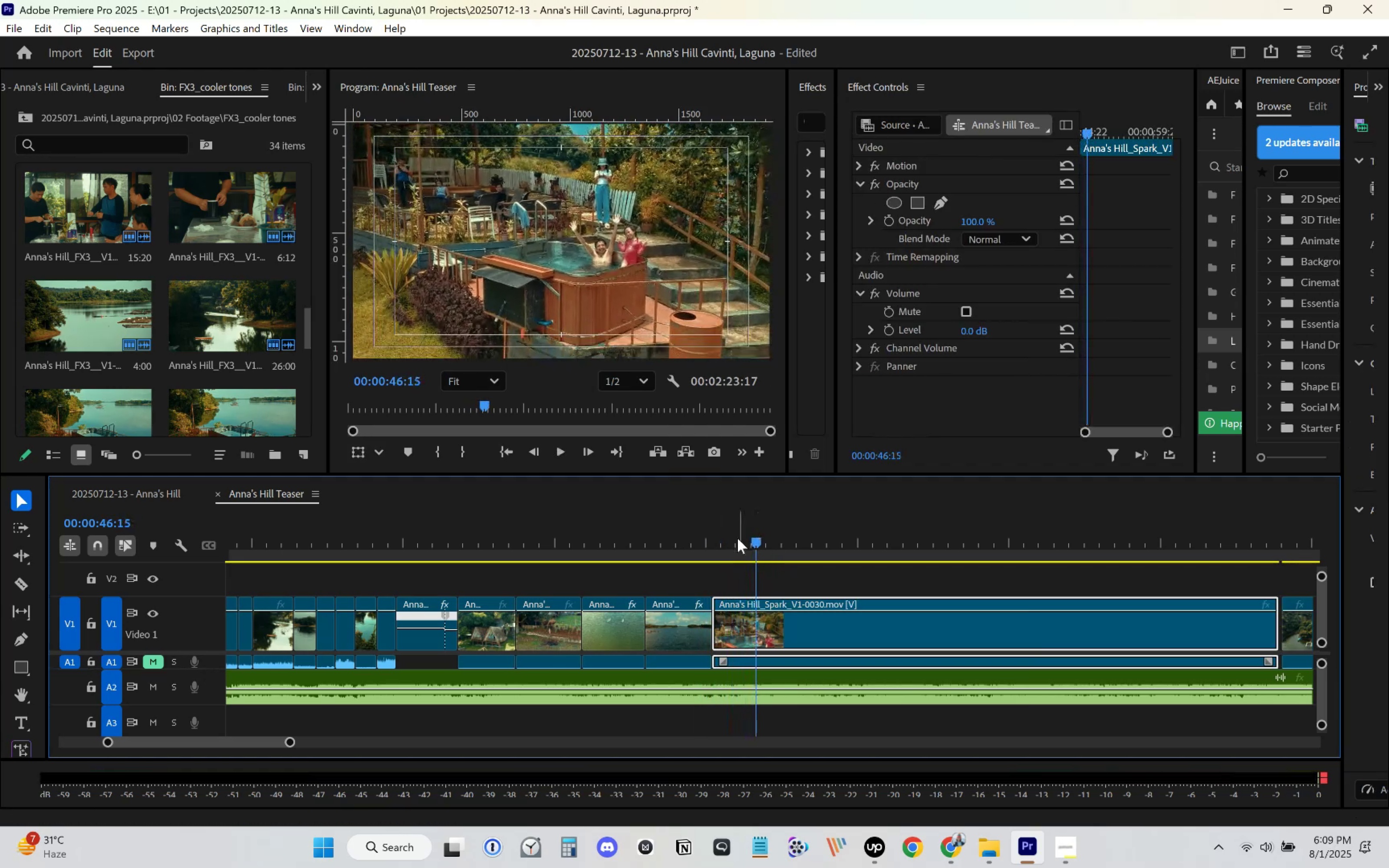 
left_click_drag(start_coordinate=[705, 526], to_coordinate=[705, 528])
 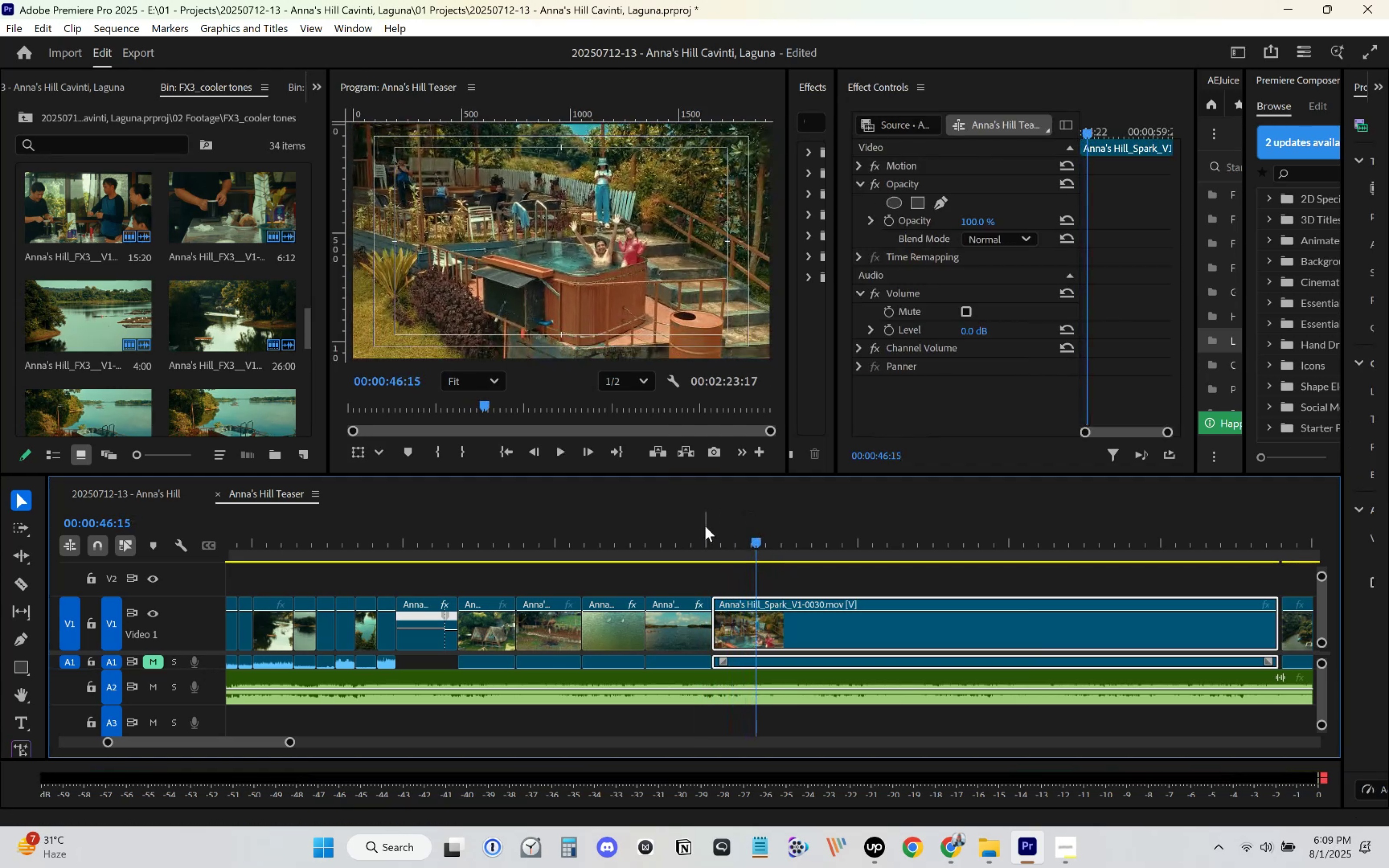 
key(Space)
 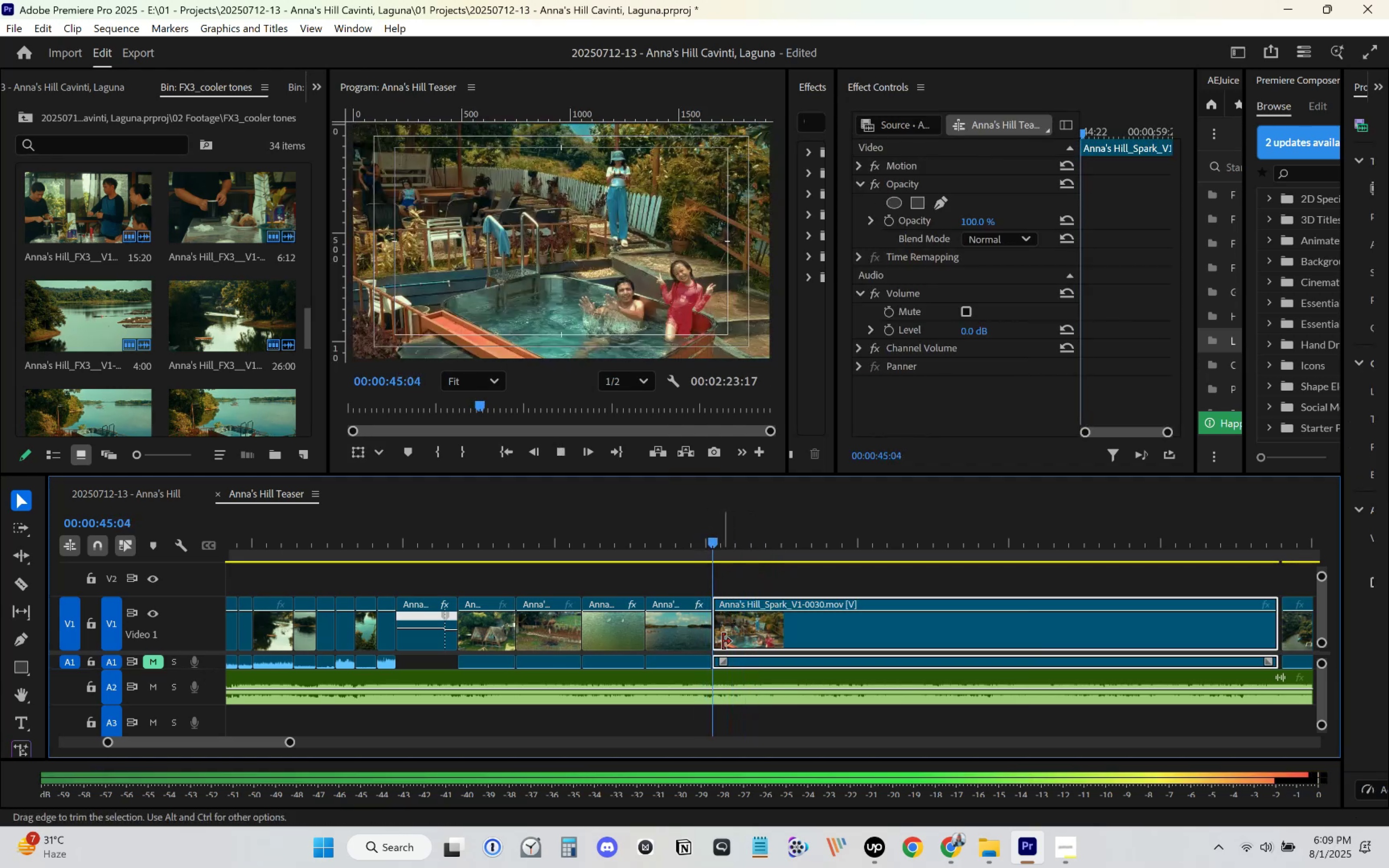 
key(Space)
 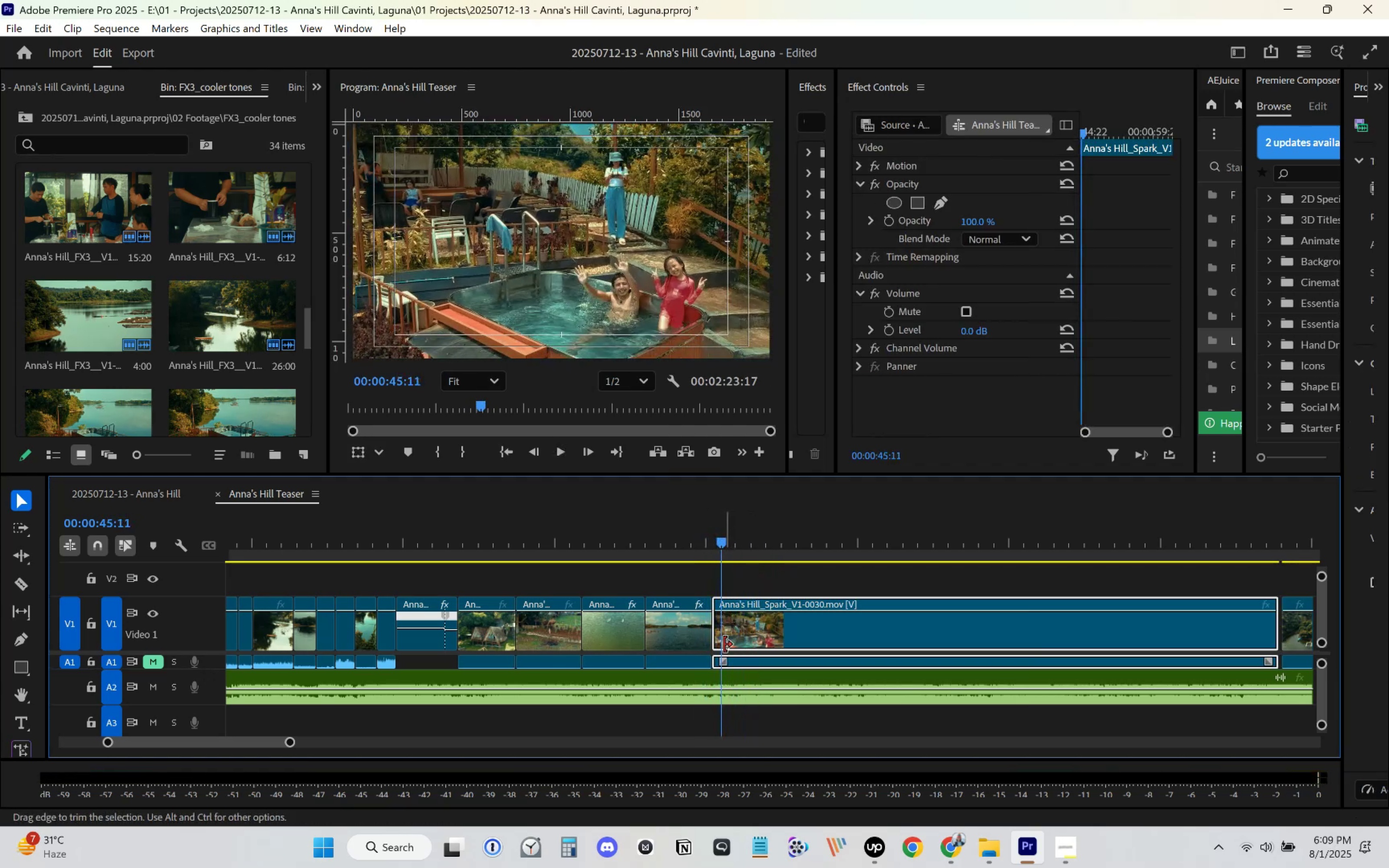 
left_click_drag(start_coordinate=[718, 636], to_coordinate=[725, 636])
 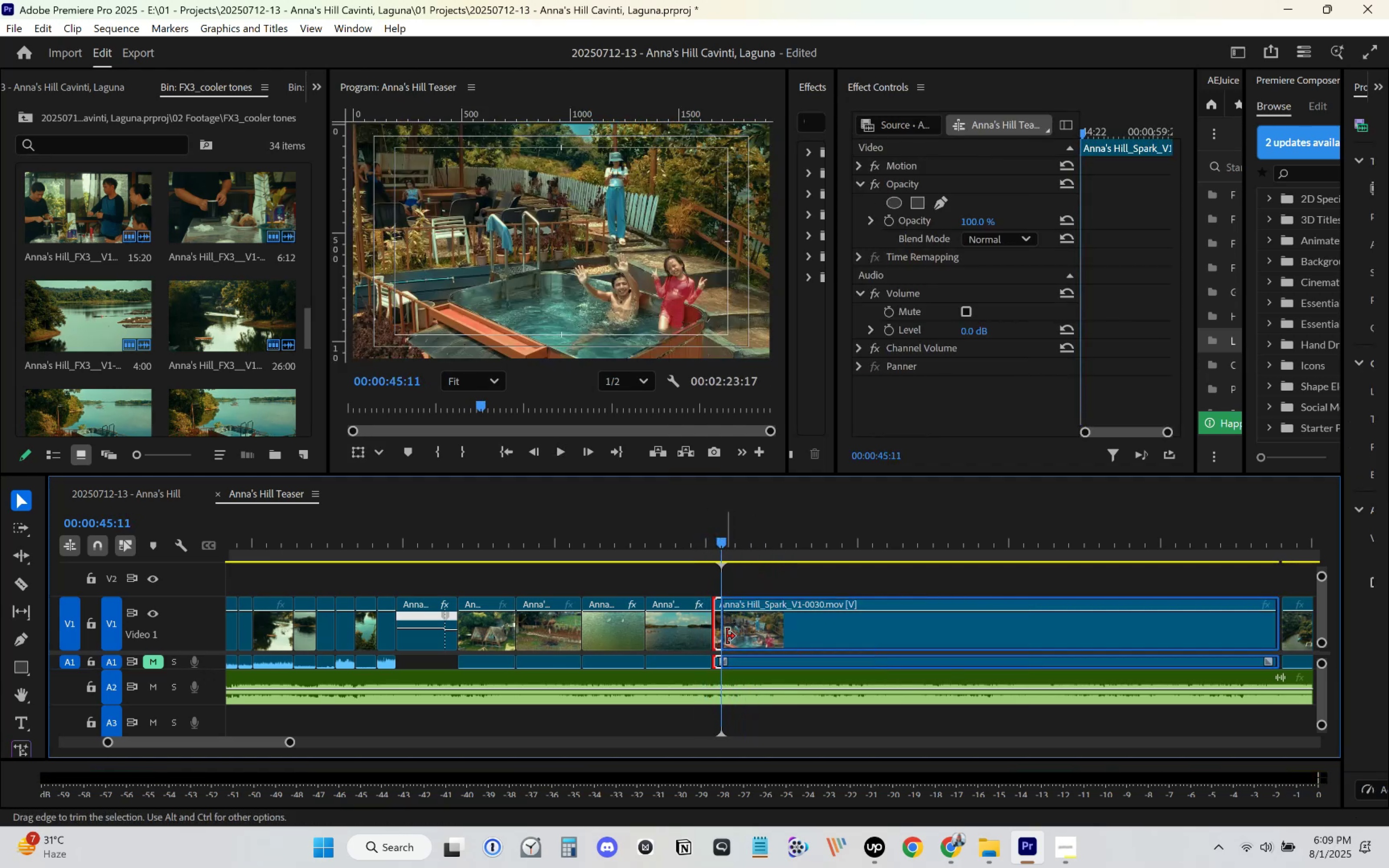 
left_click_drag(start_coordinate=[738, 635], to_coordinate=[731, 635])
 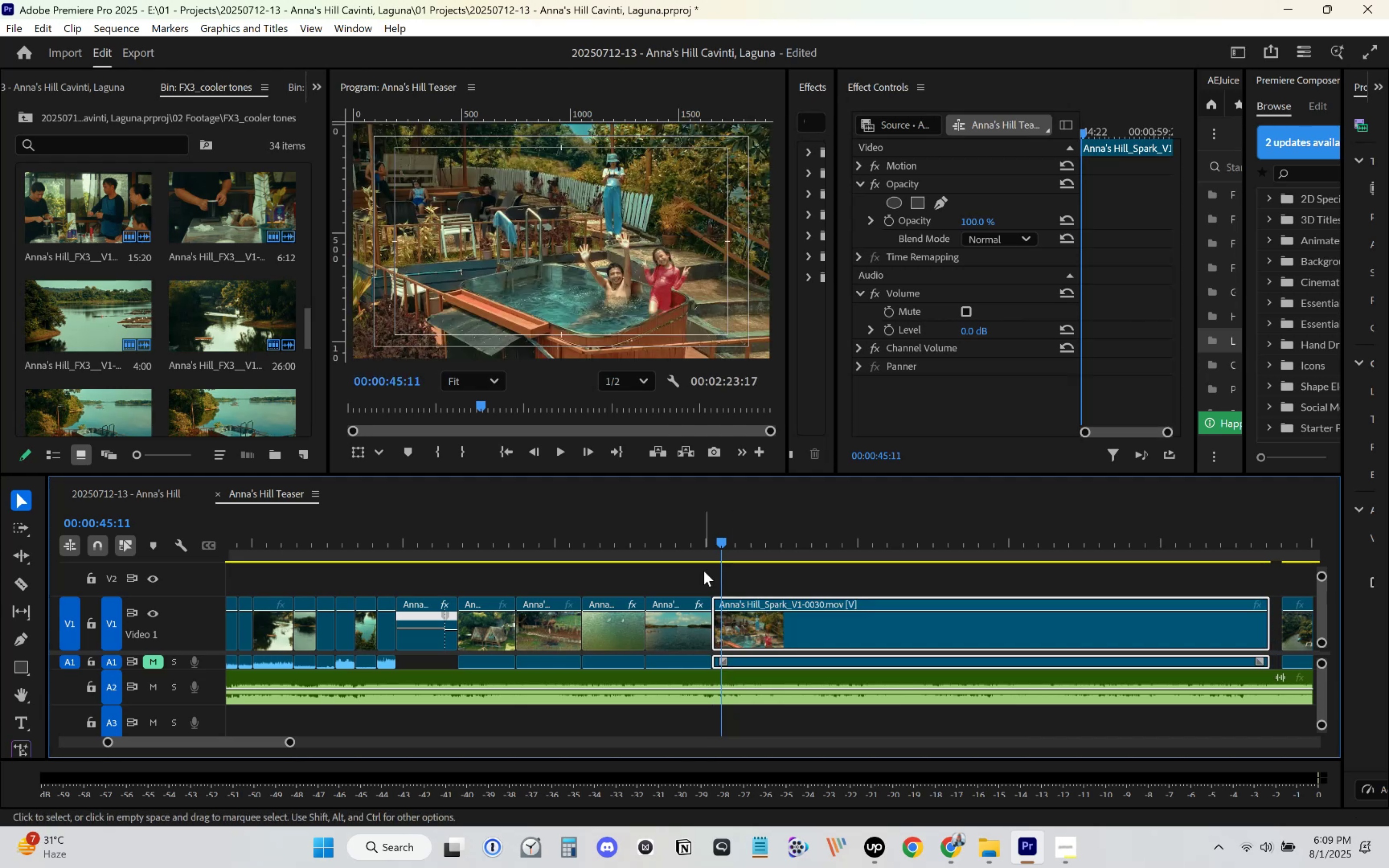 
left_click([701, 534])
 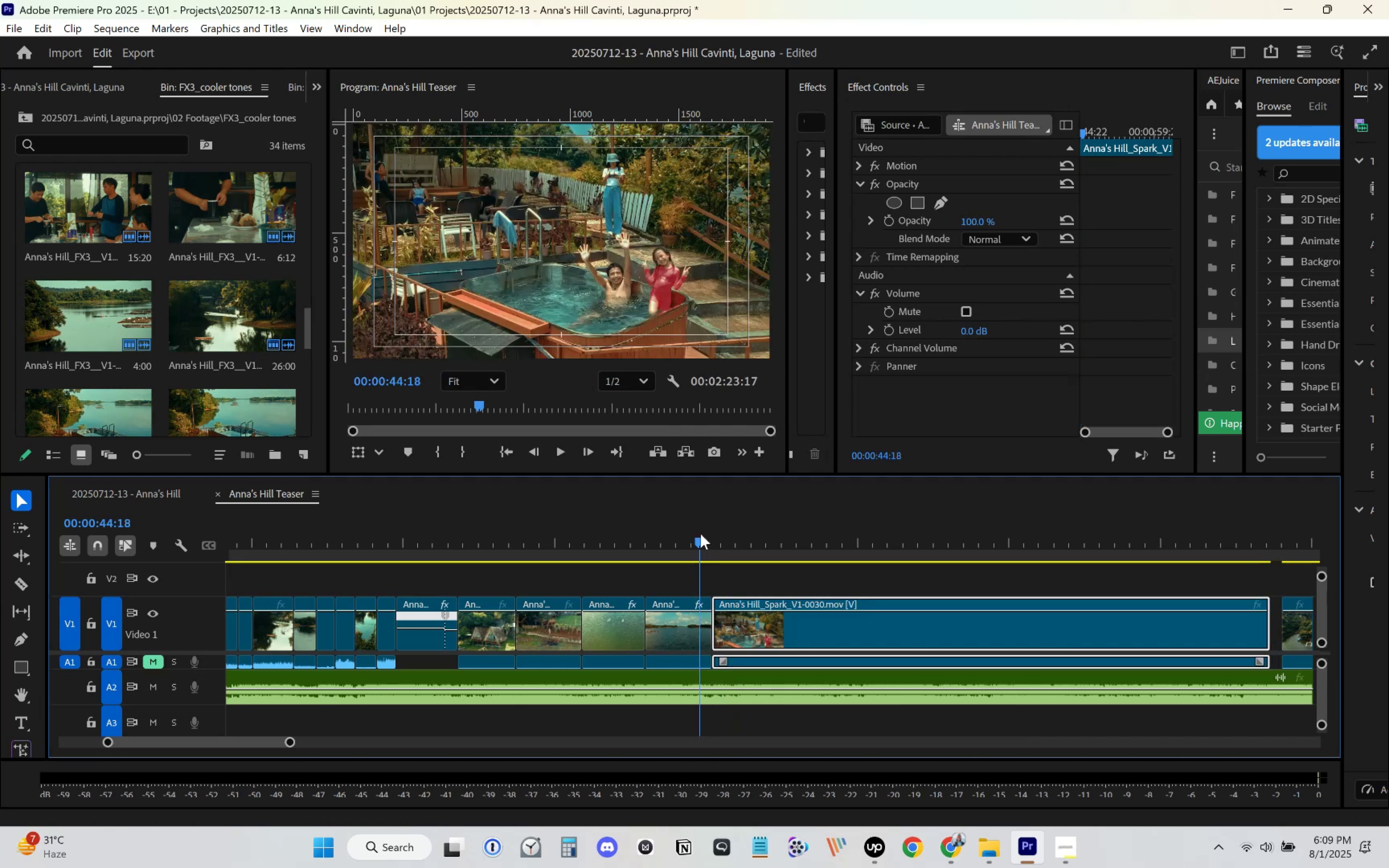 
key(Space)
 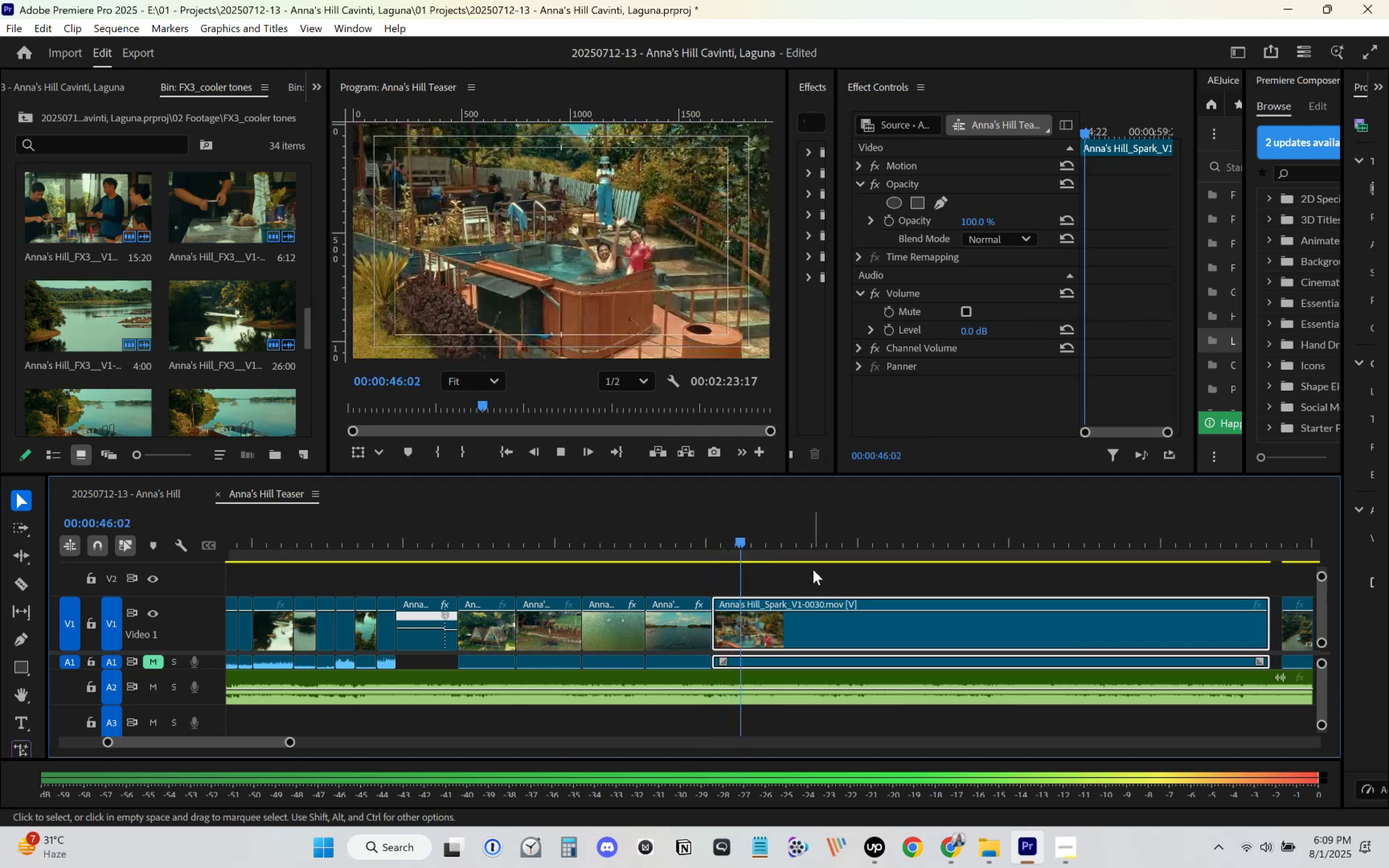 
key(Space)
 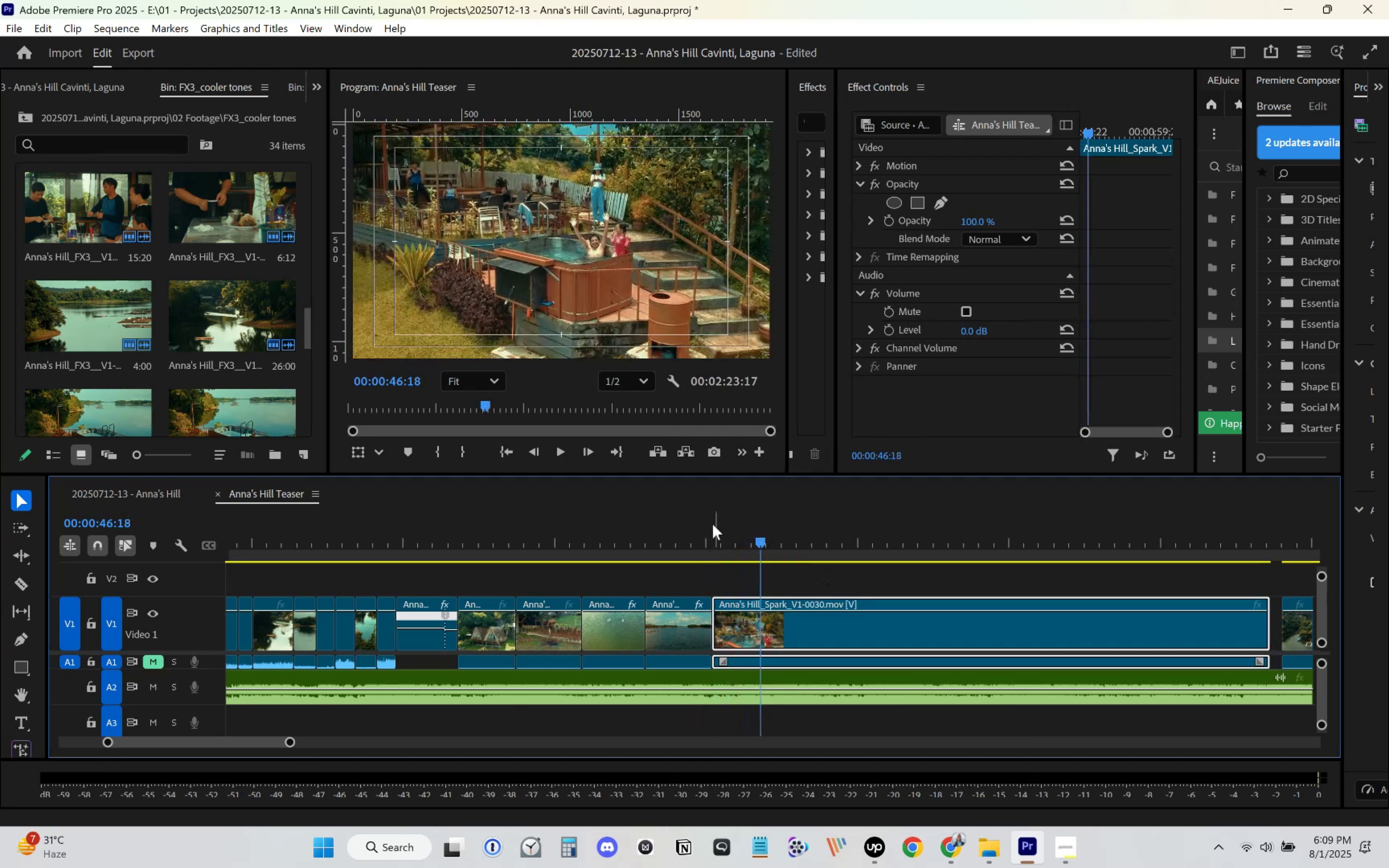 
key(Space)
 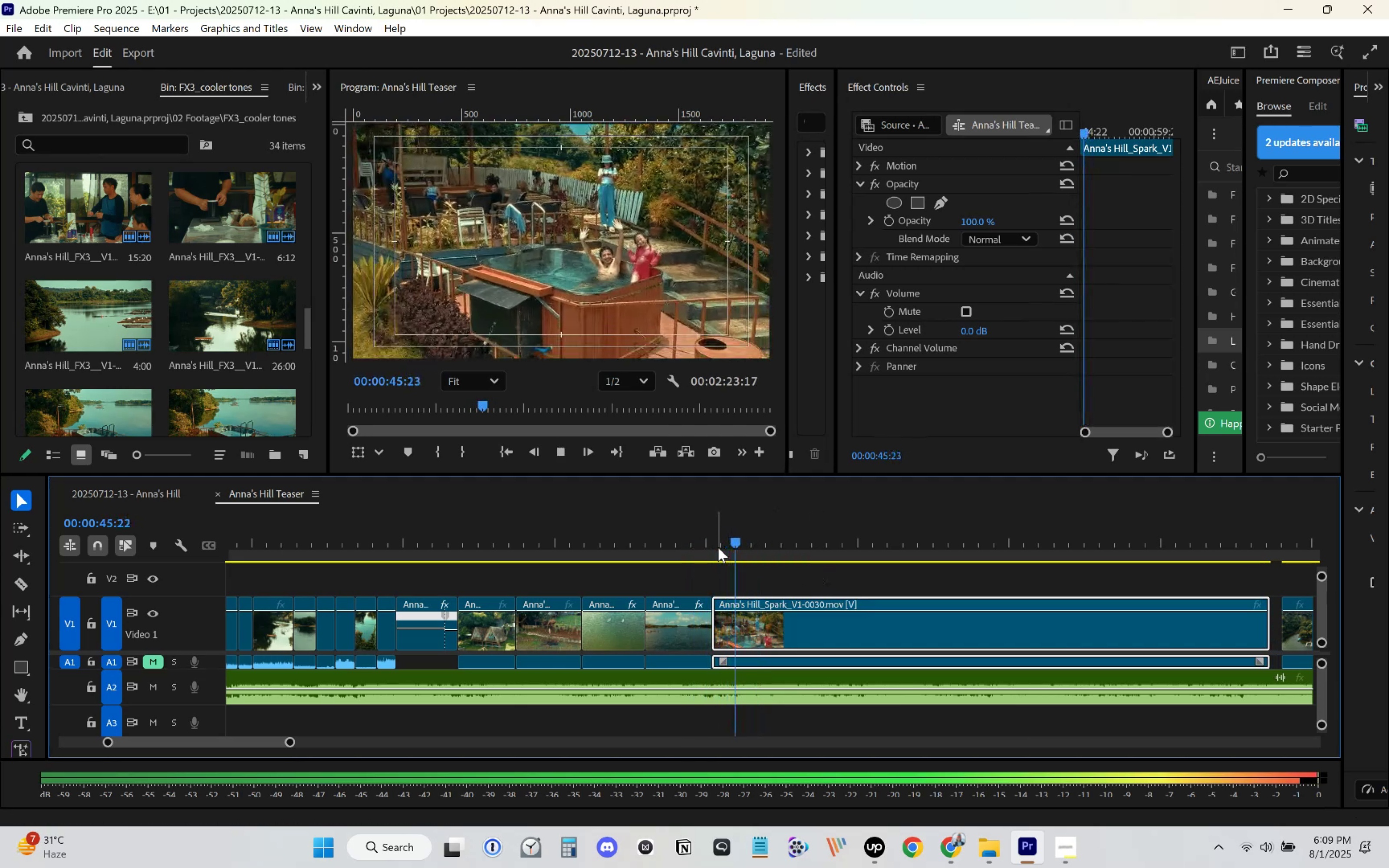 
key(Space)
 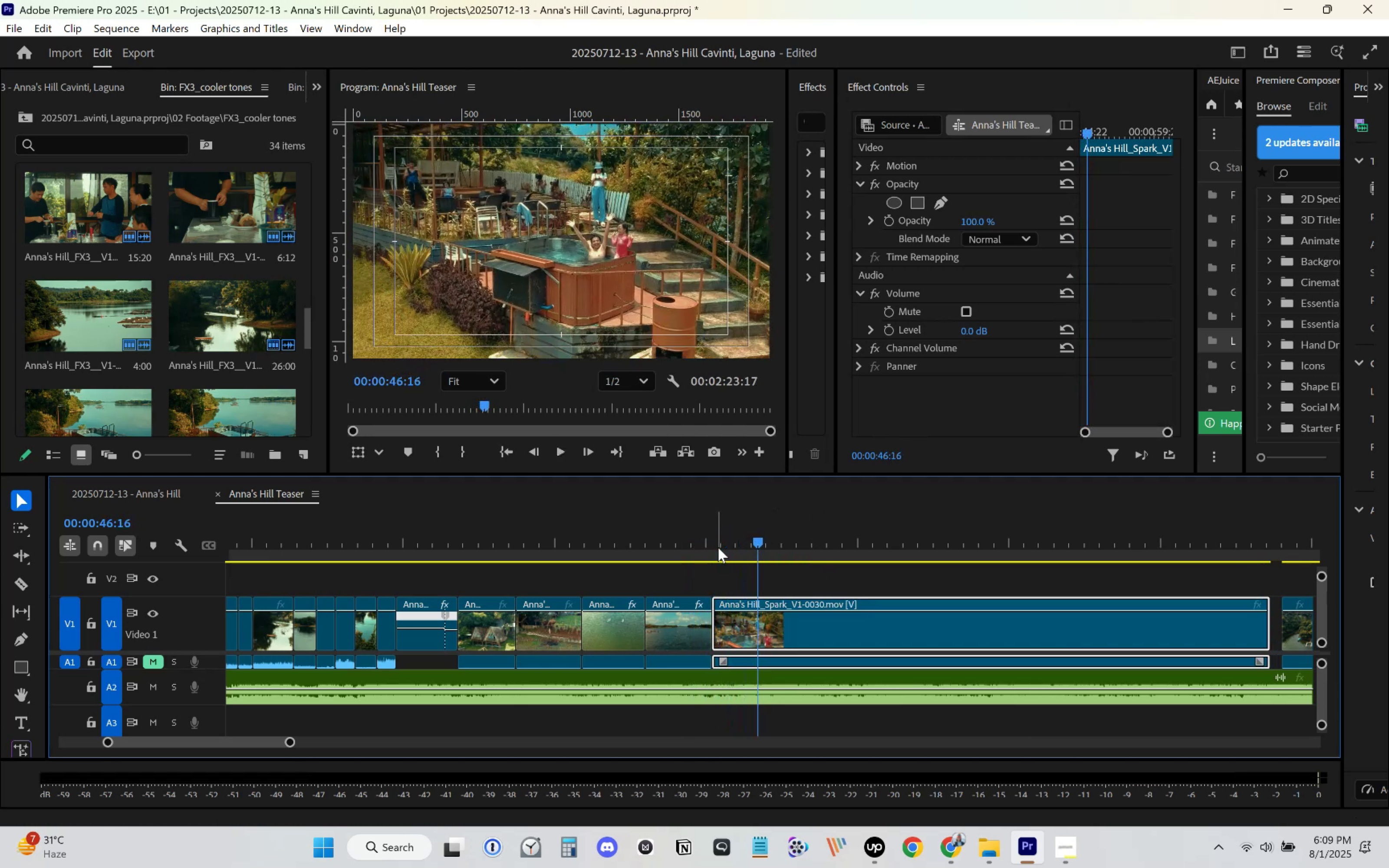 
key(Control+Z)
 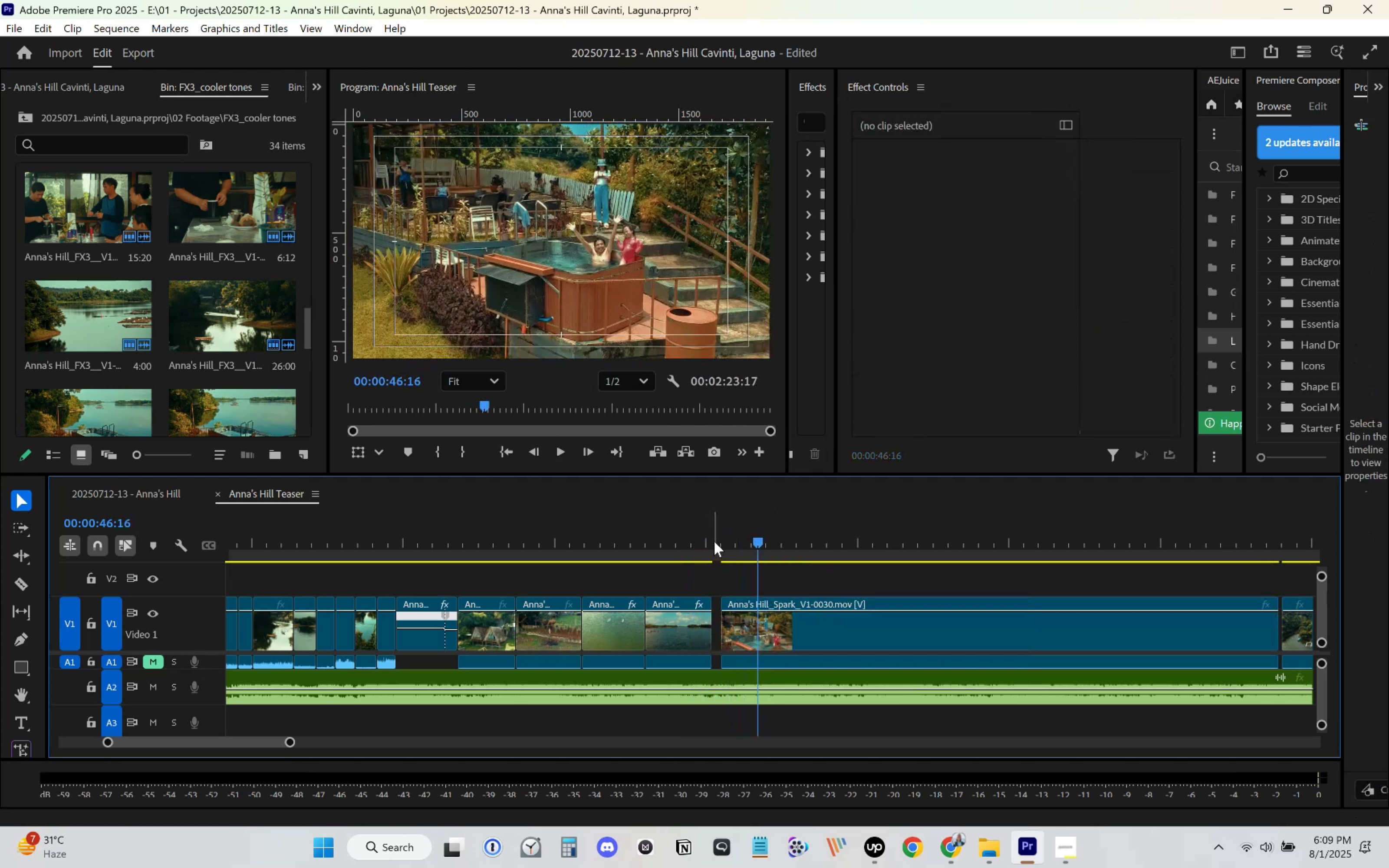 
key(Control+Z)
 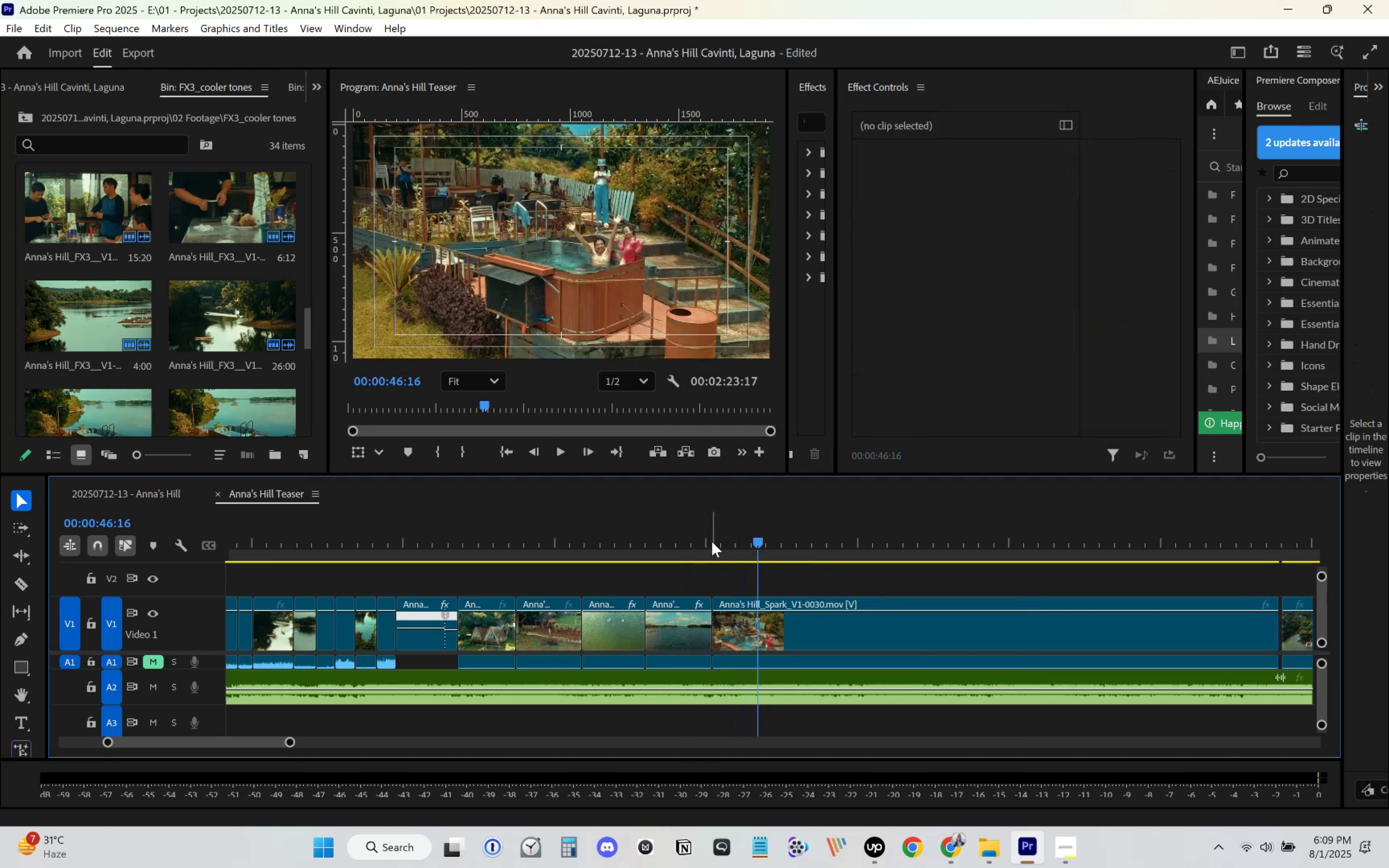 
left_click([712, 542])
 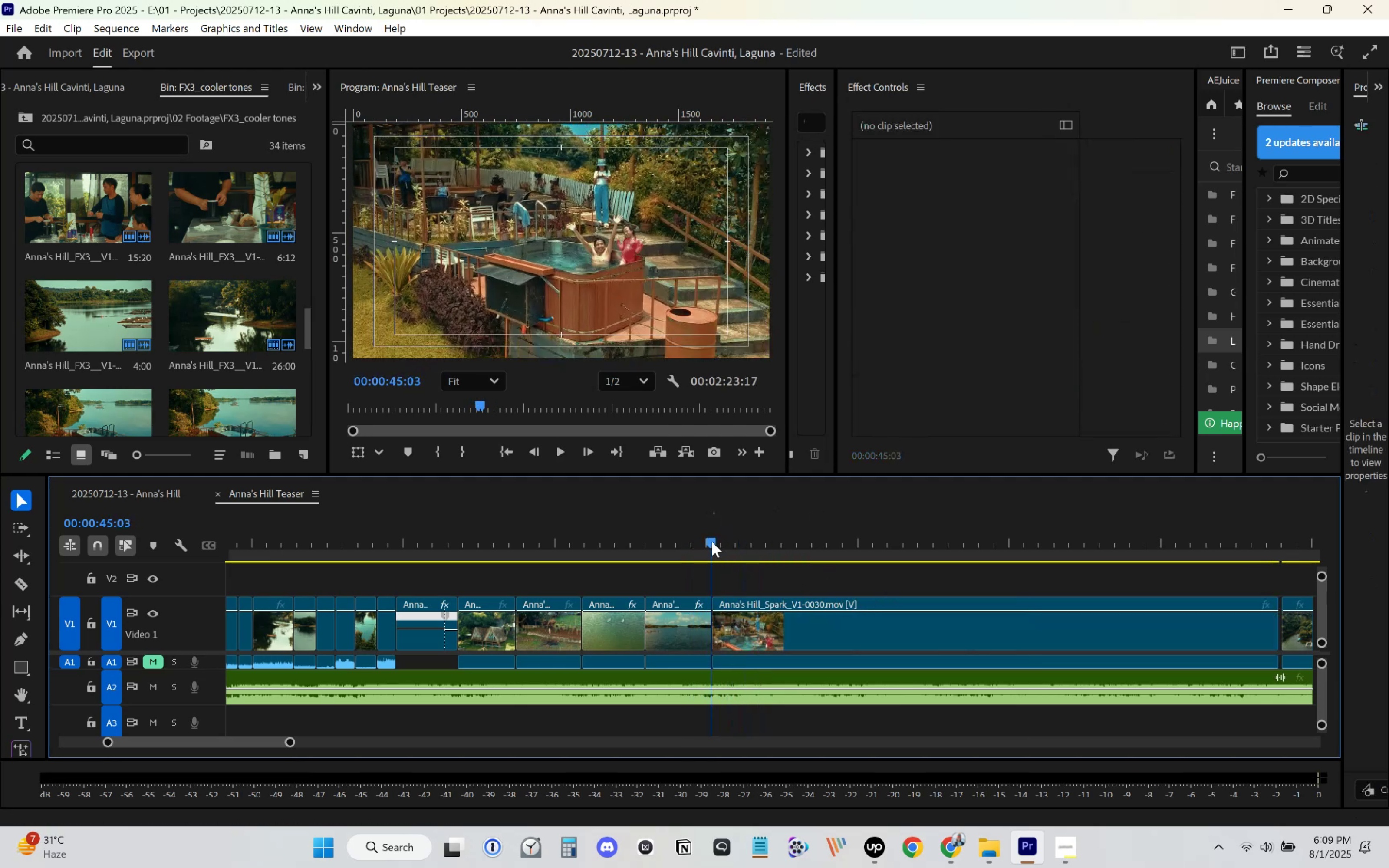 
key(Control+Space)
 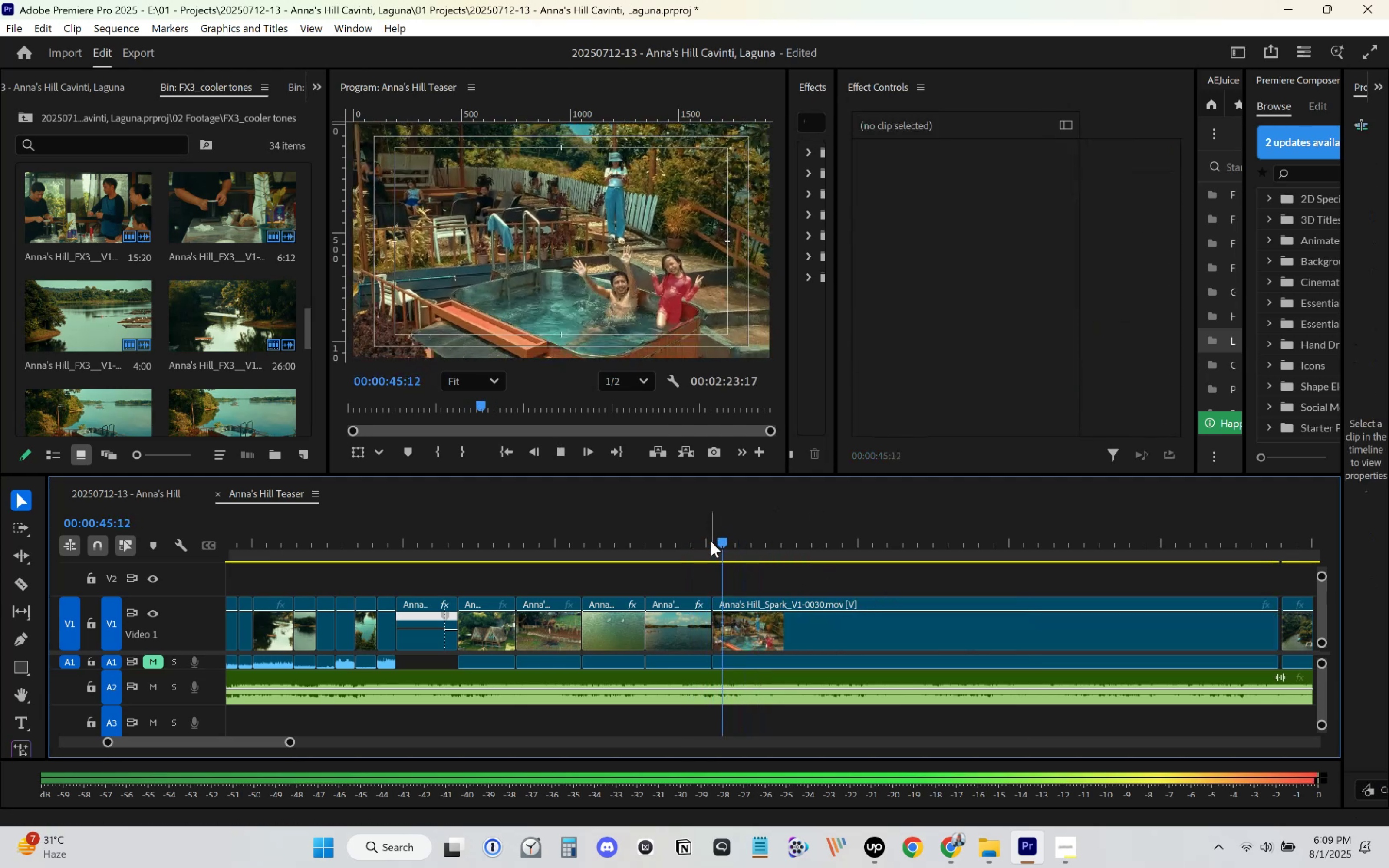 
left_click([698, 542])
 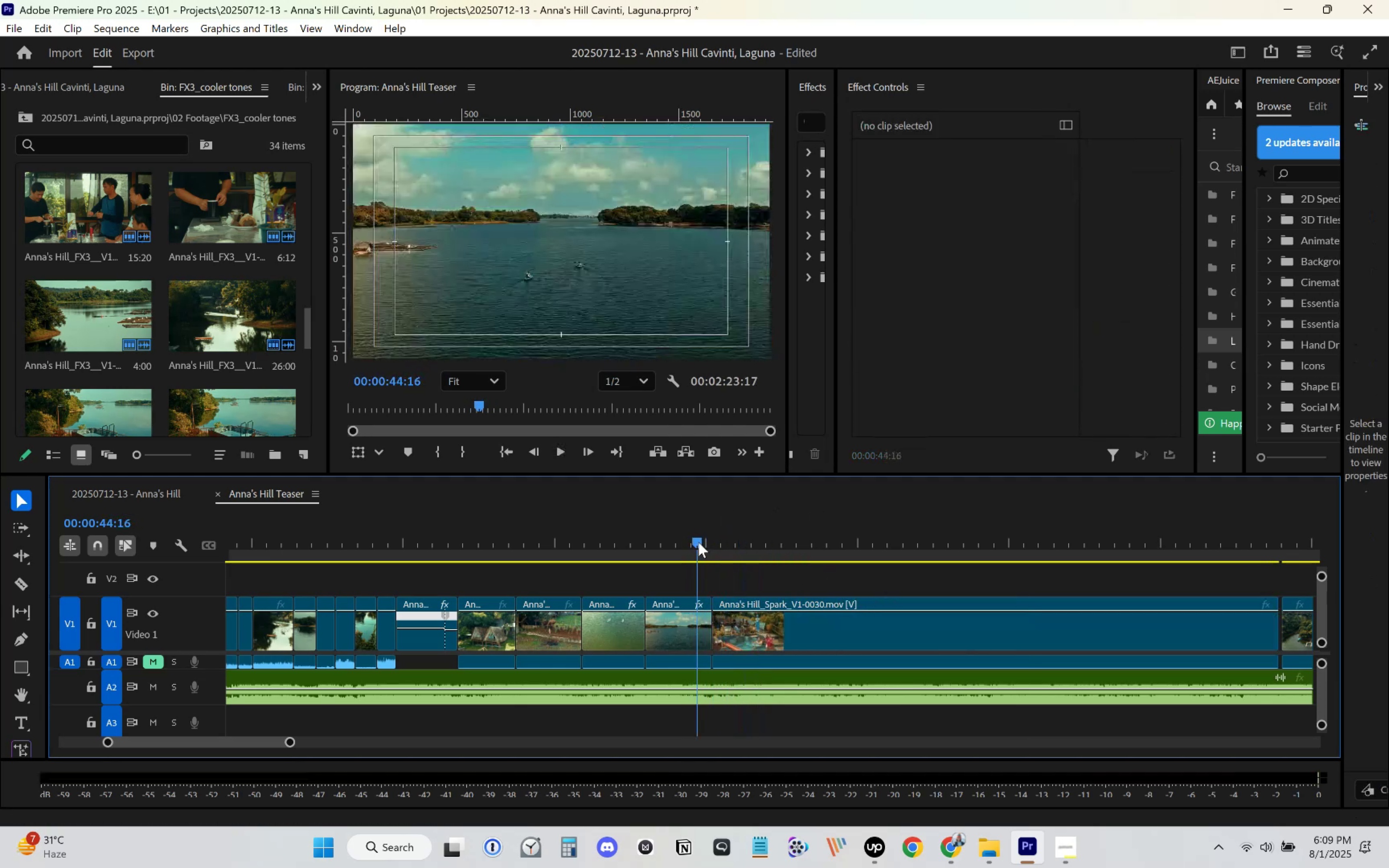 
key(Space)
 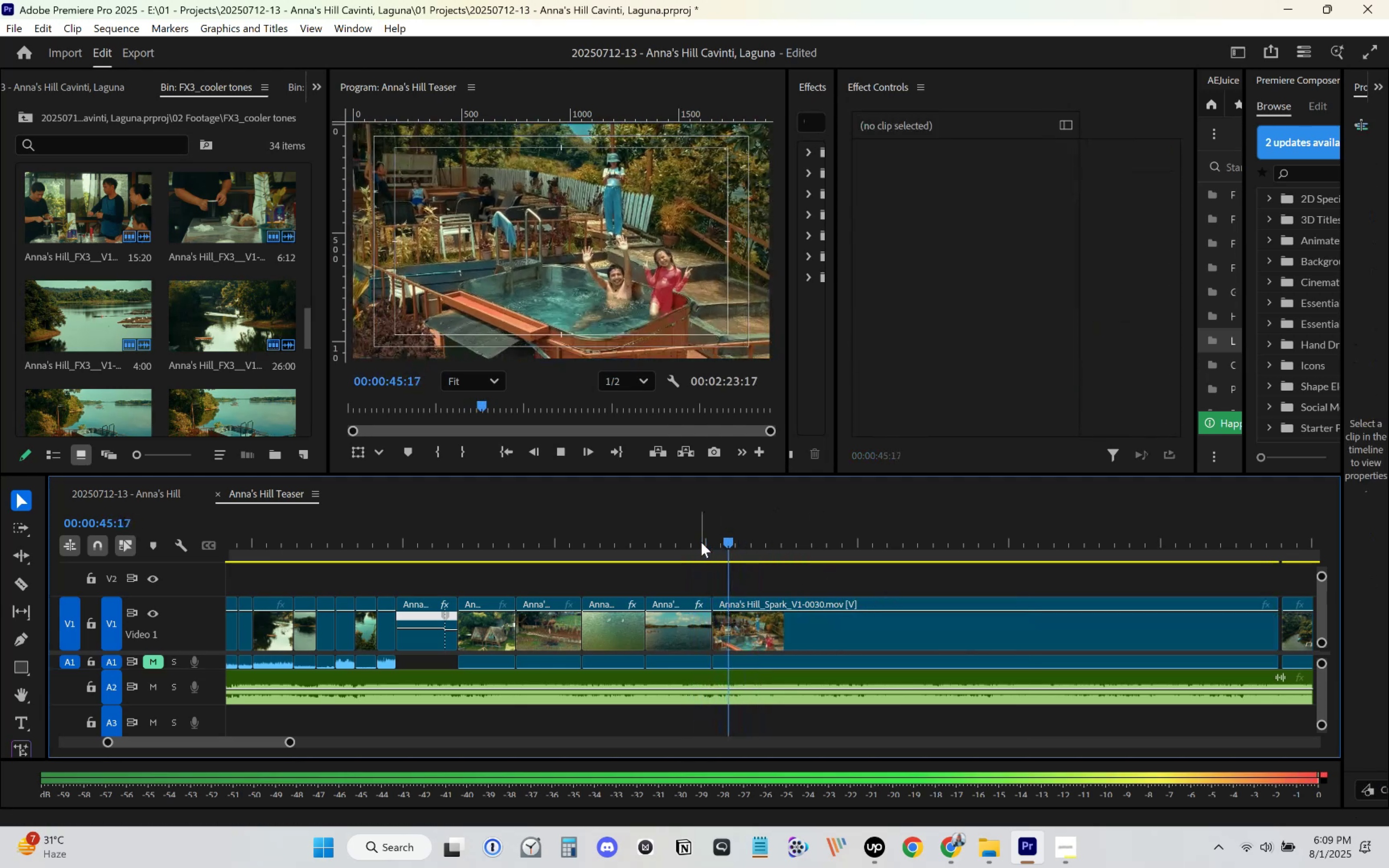 
key(Space)
 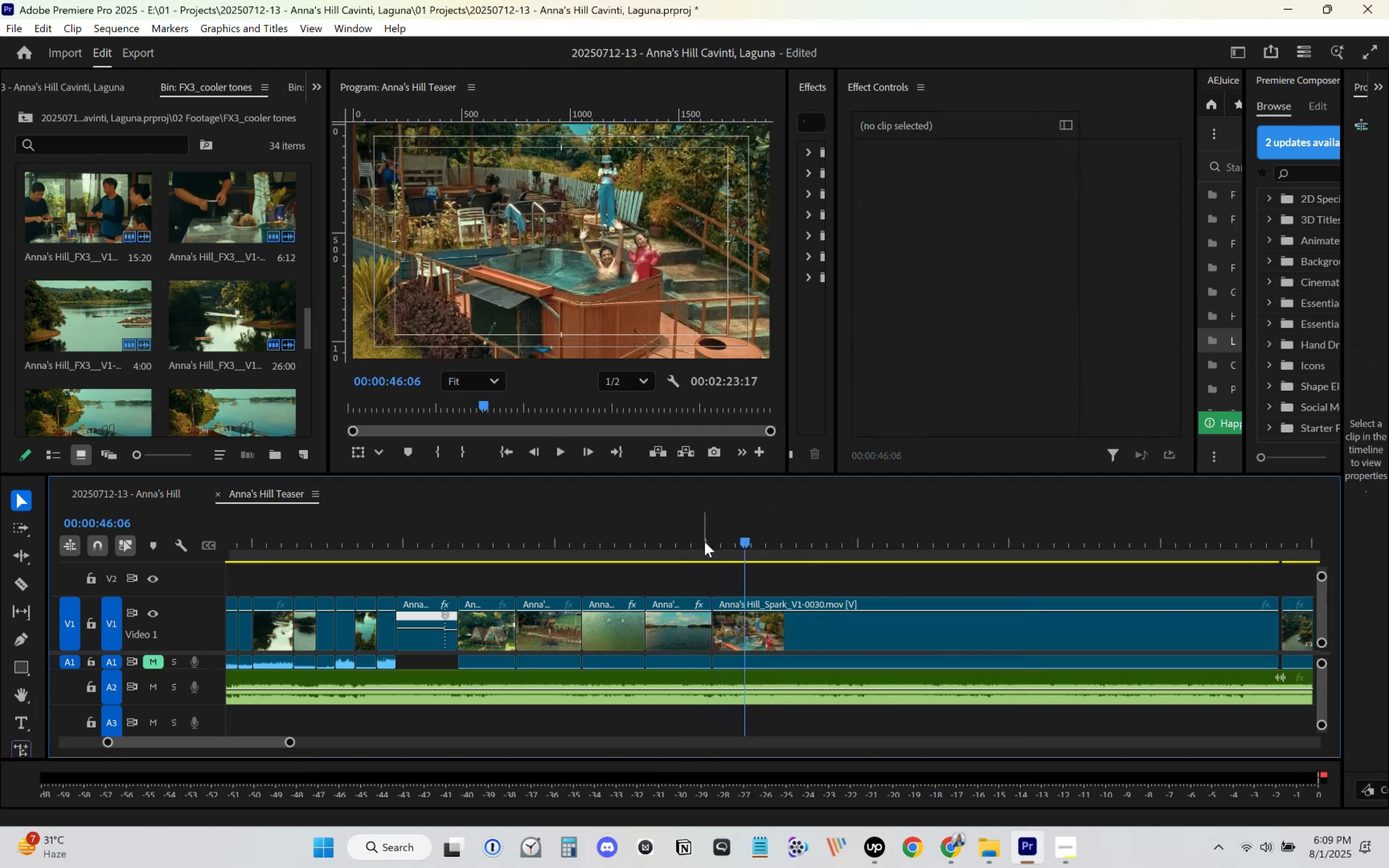 
left_click([704, 542])
 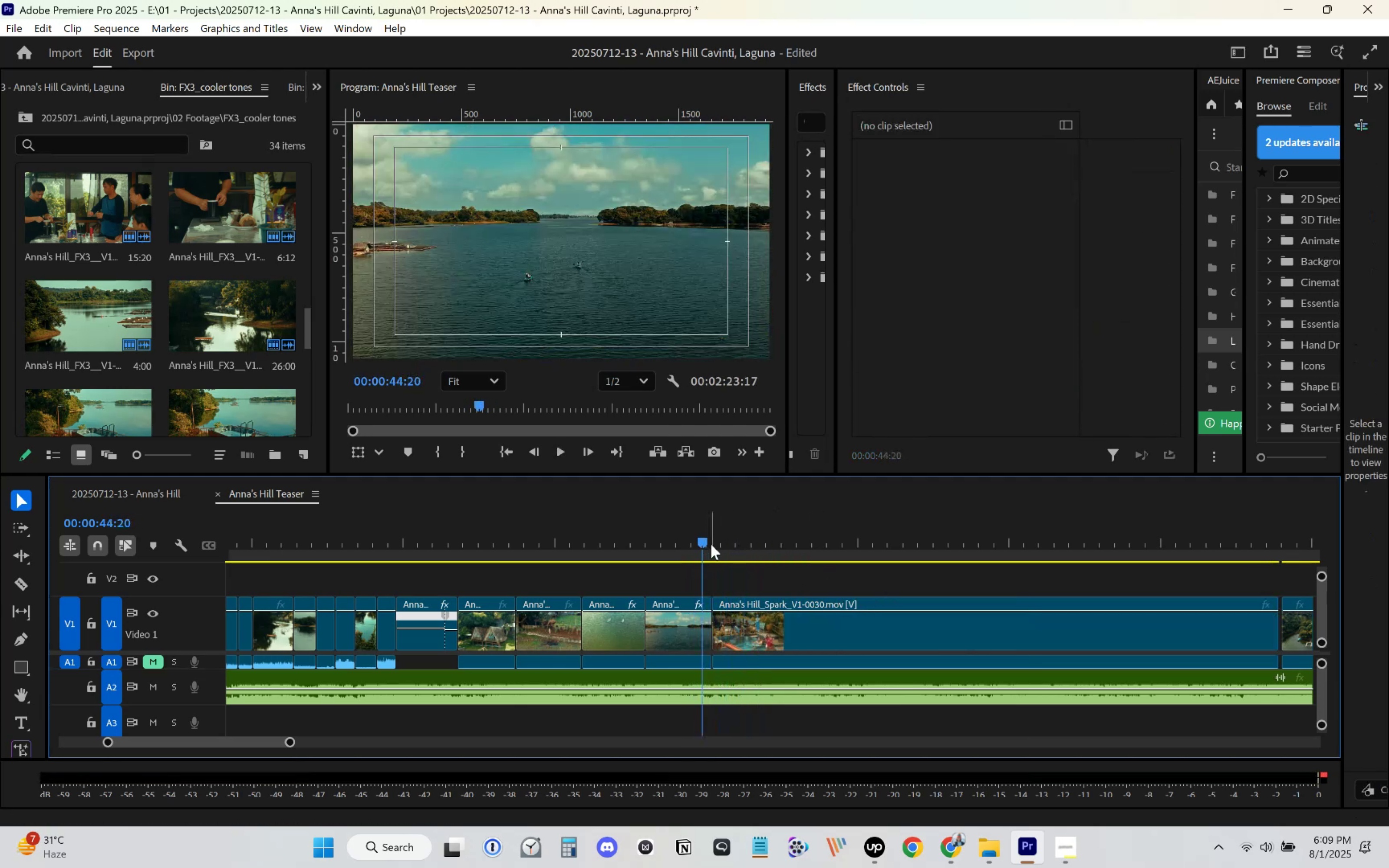 
left_click_drag(start_coordinate=[724, 552], to_coordinate=[720, 555])
 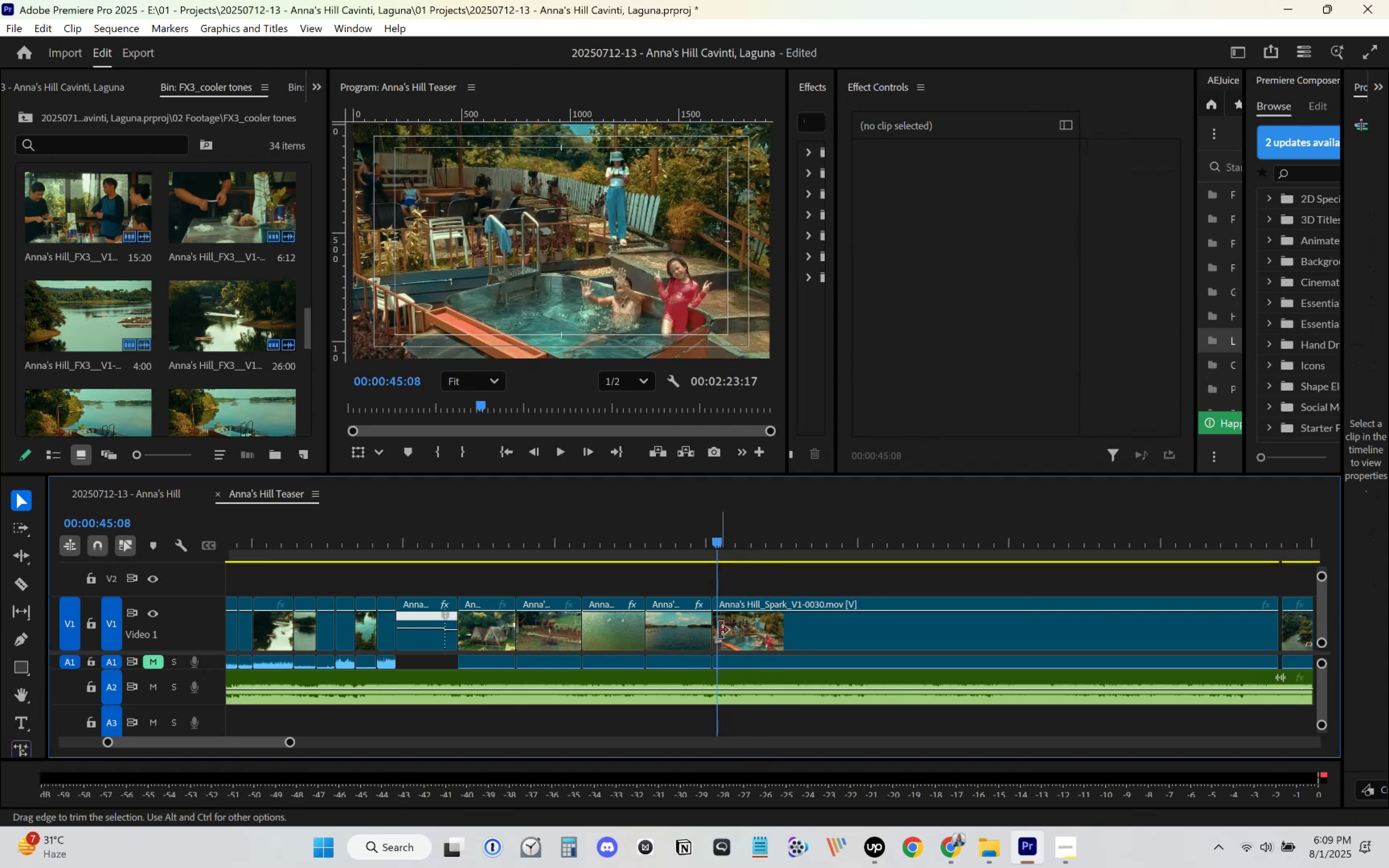 
left_click_drag(start_coordinate=[718, 630], to_coordinate=[722, 630])
 